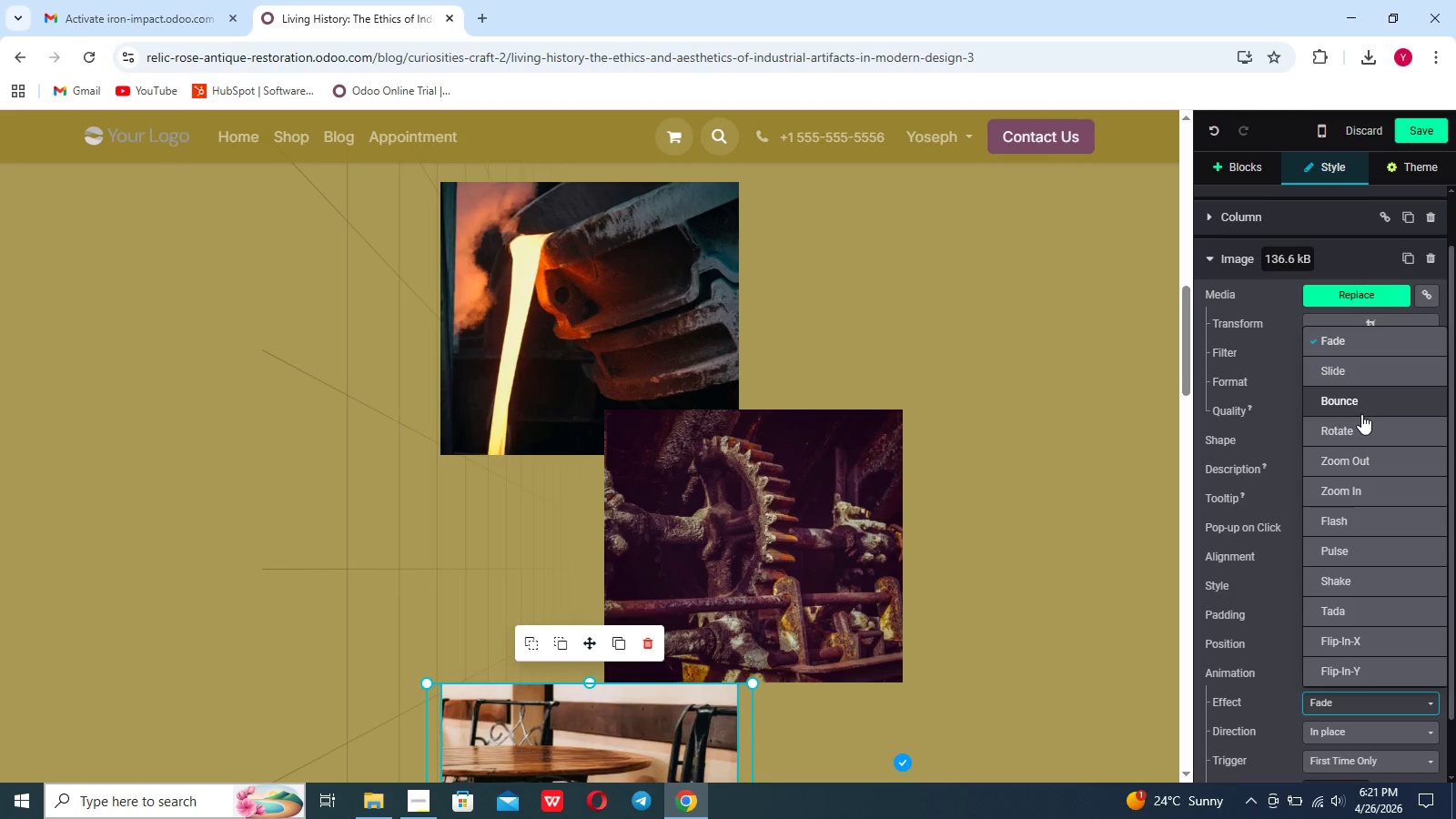 
left_click([1360, 370])
 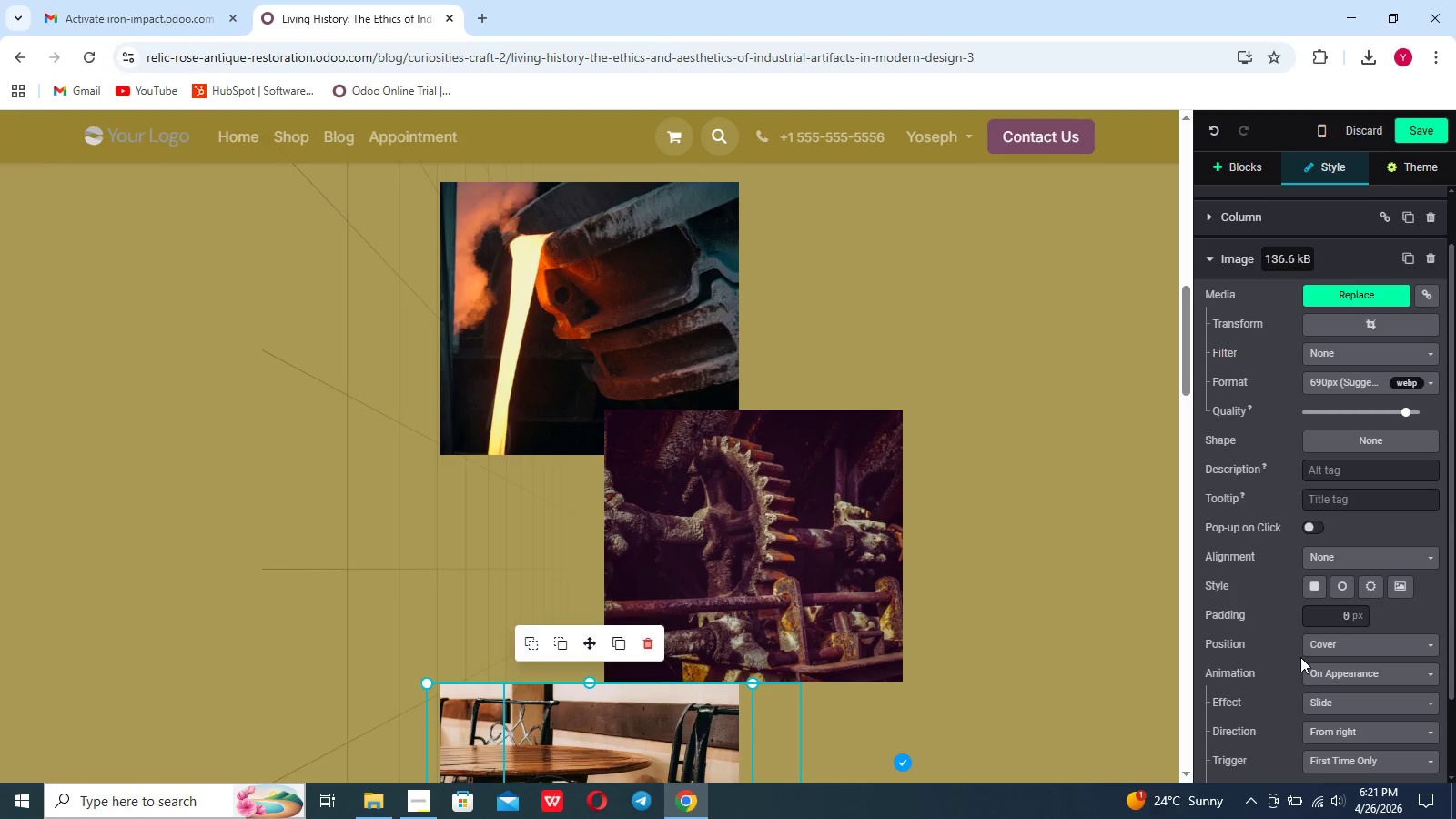 
left_click([1340, 732])
 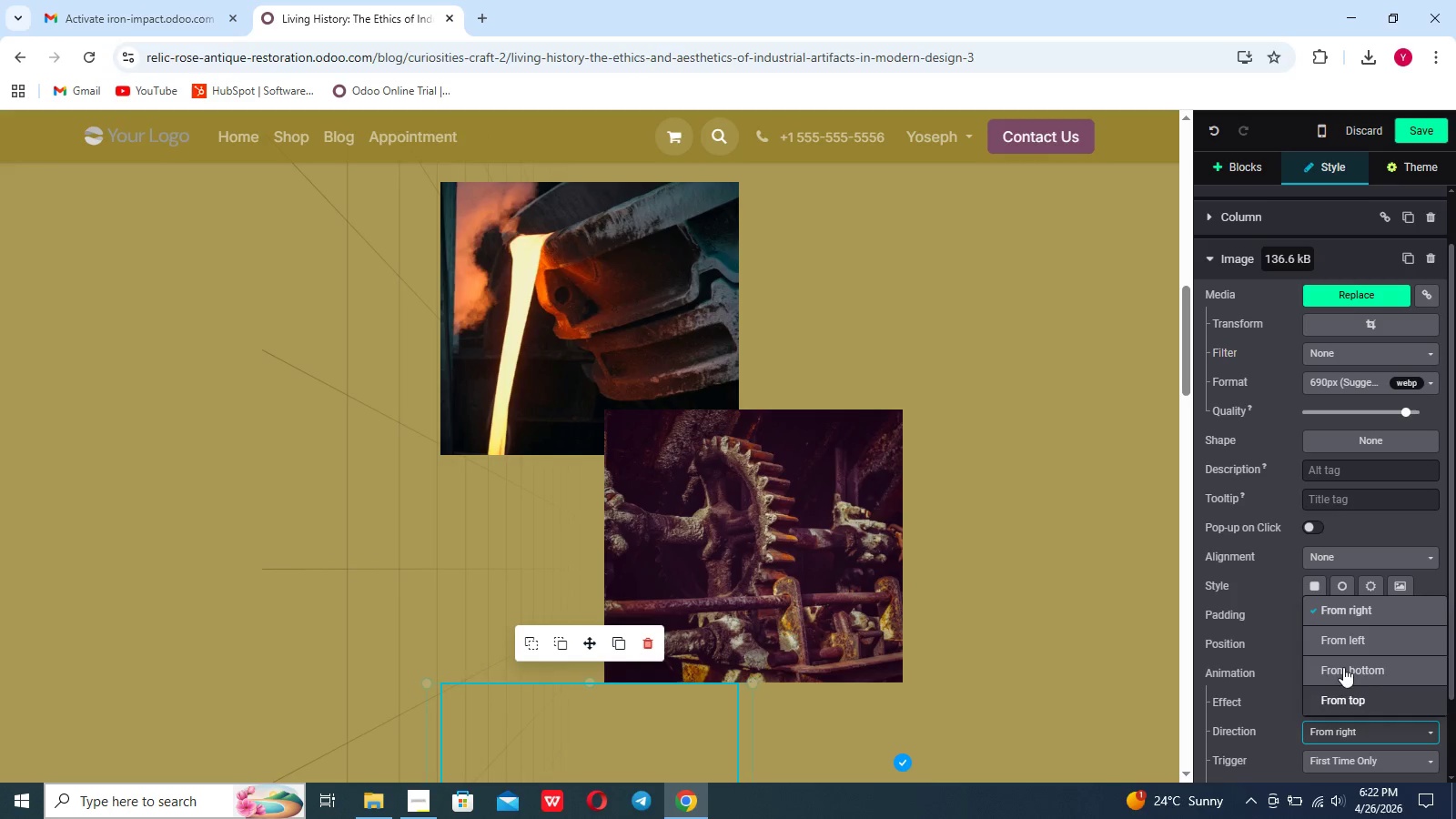 
left_click([1343, 643])
 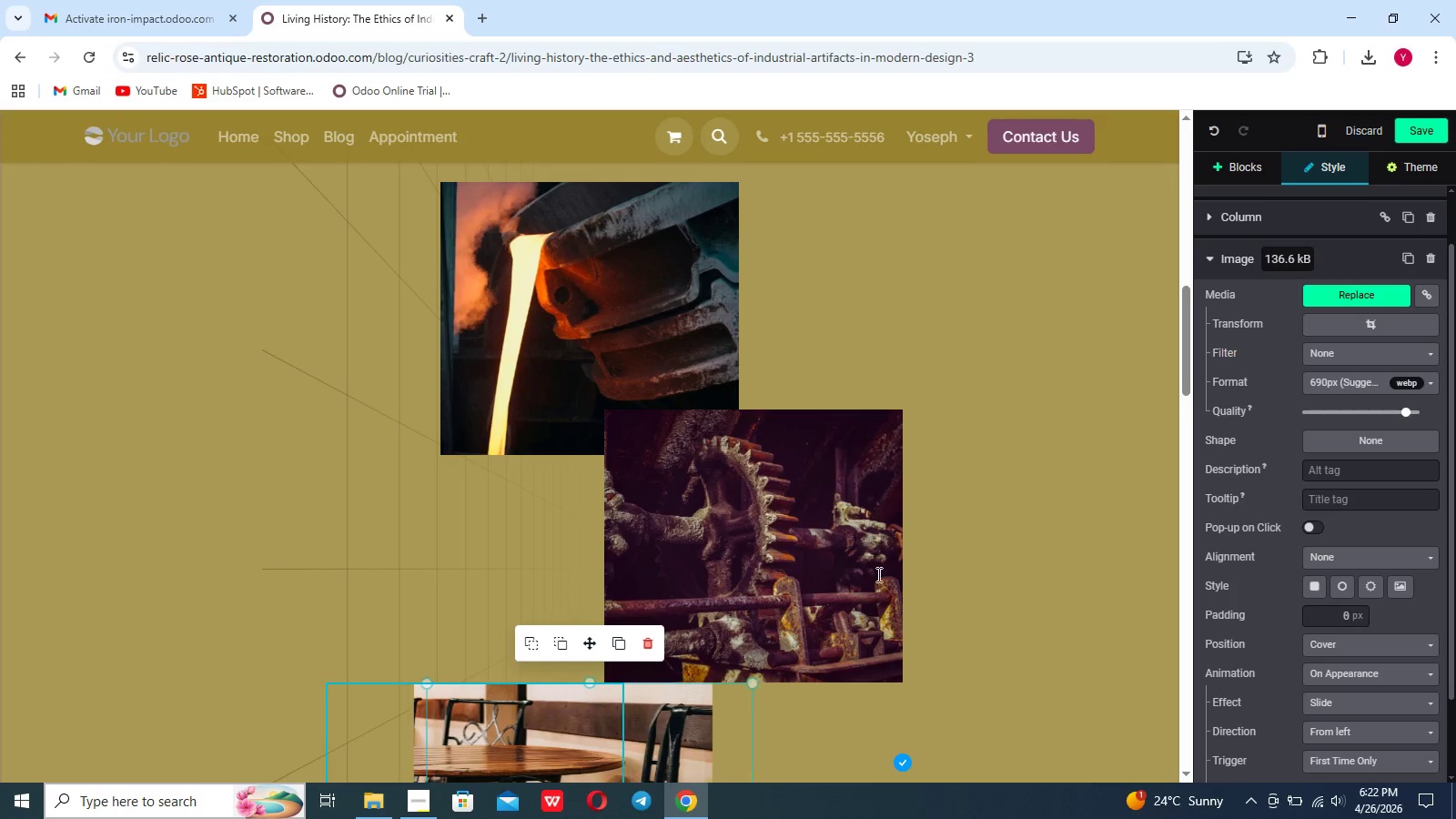 
left_click([609, 376])
 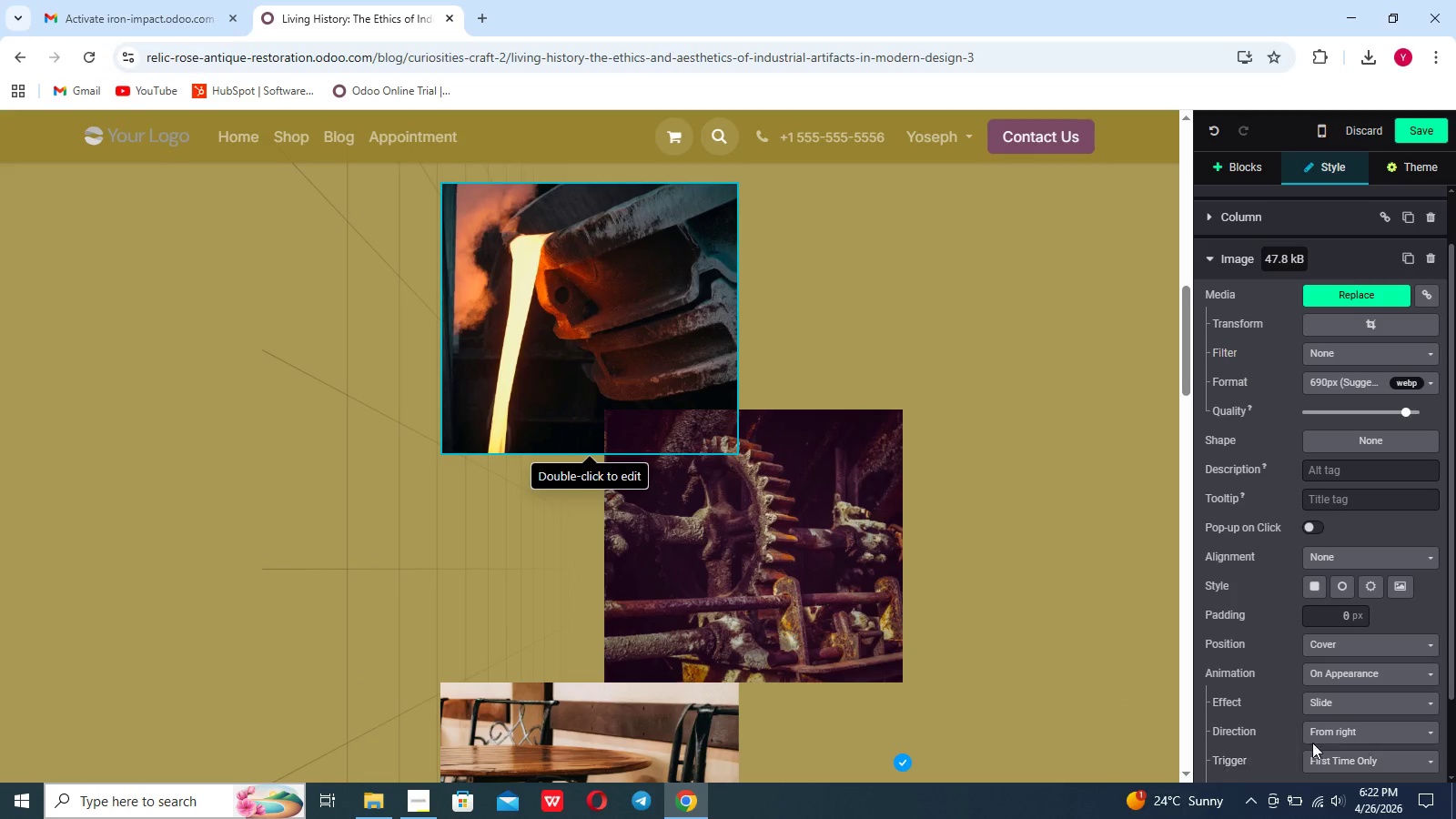 
left_click([1339, 721])
 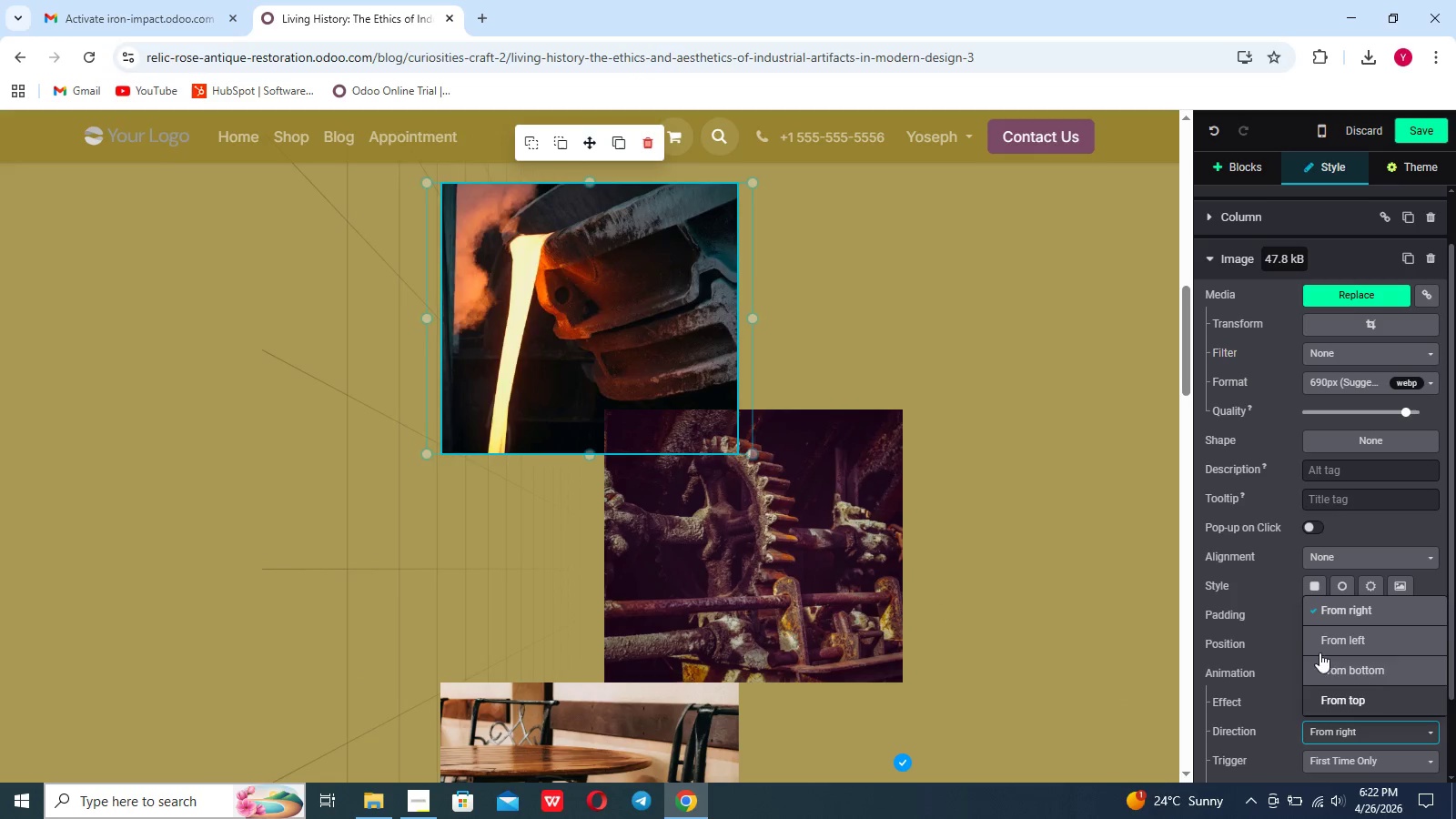 
left_click([1329, 644])
 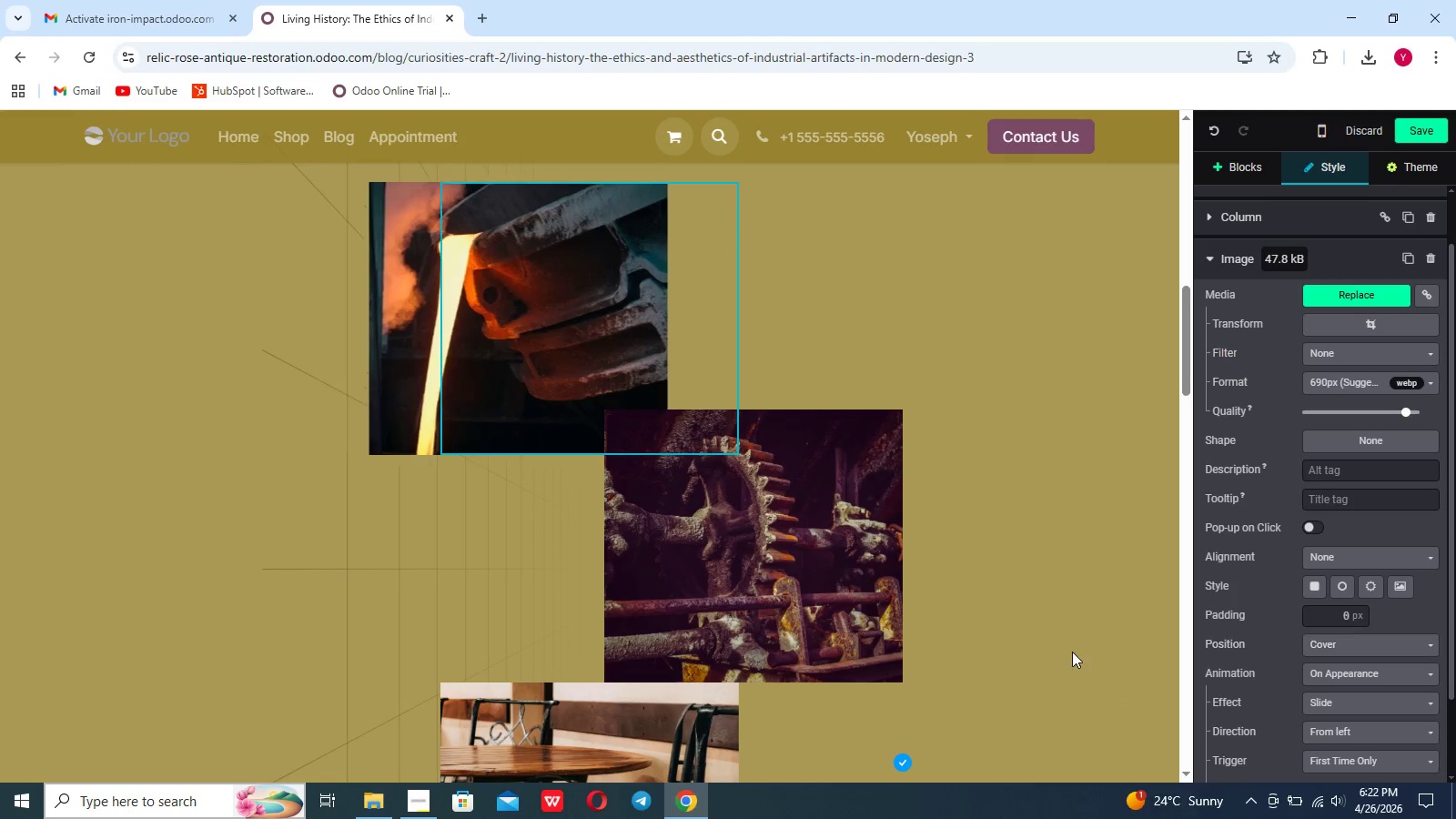 
left_click([1072, 652])
 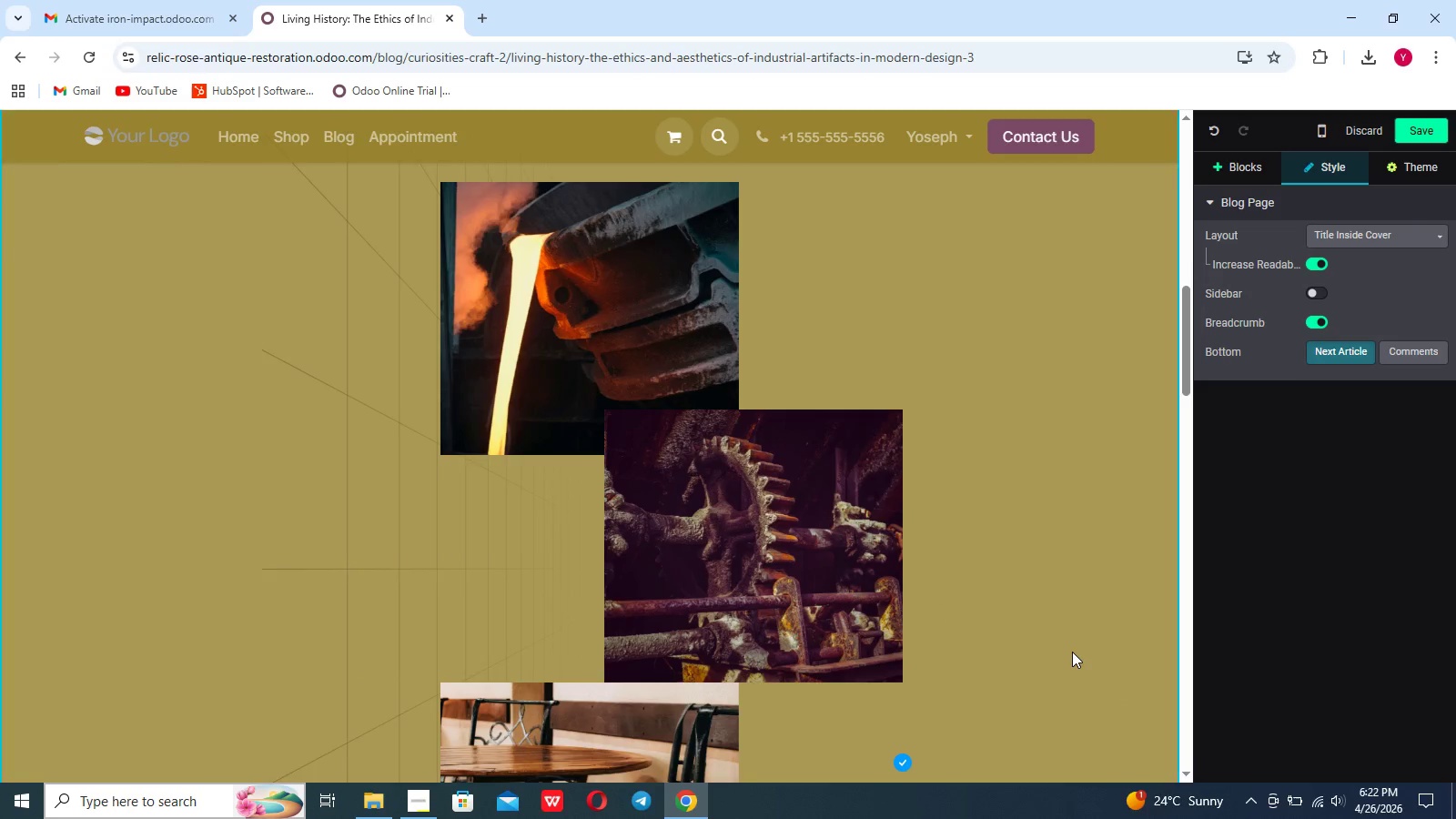 
scroll: coordinate [1072, 652], scroll_direction: down, amount: 12.0
 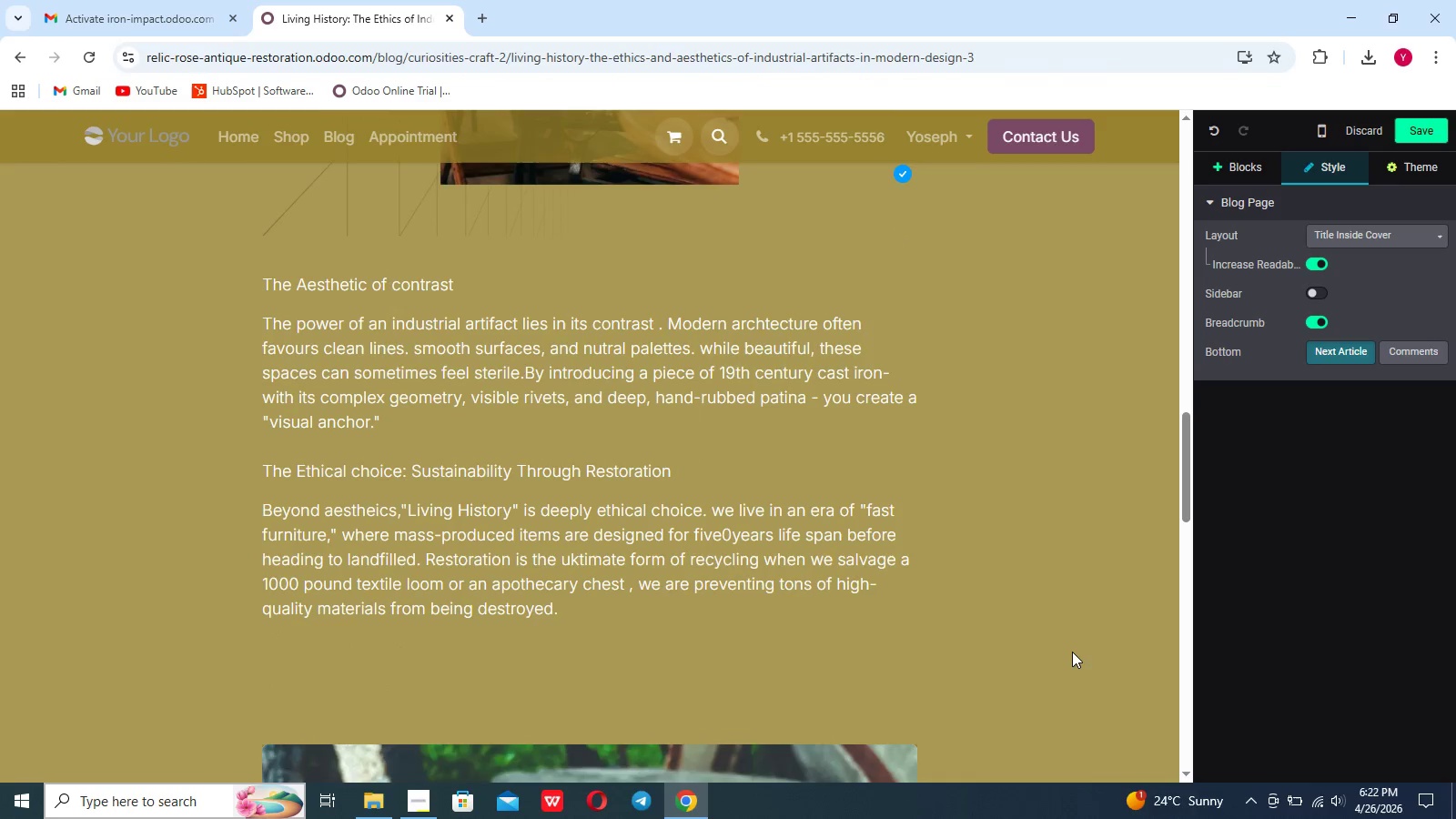 
left_click([731, 486])
 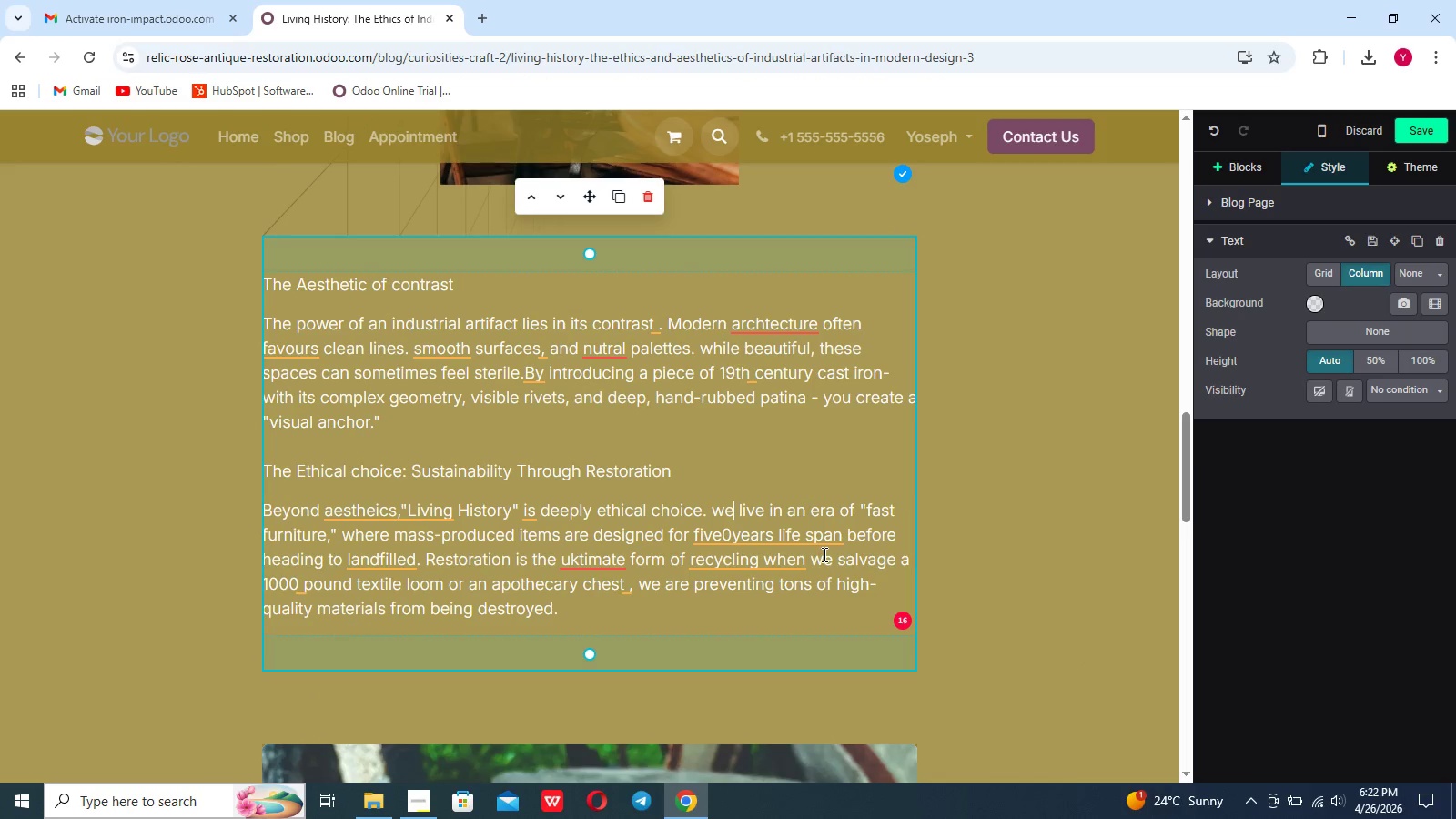 
left_click([905, 624])
 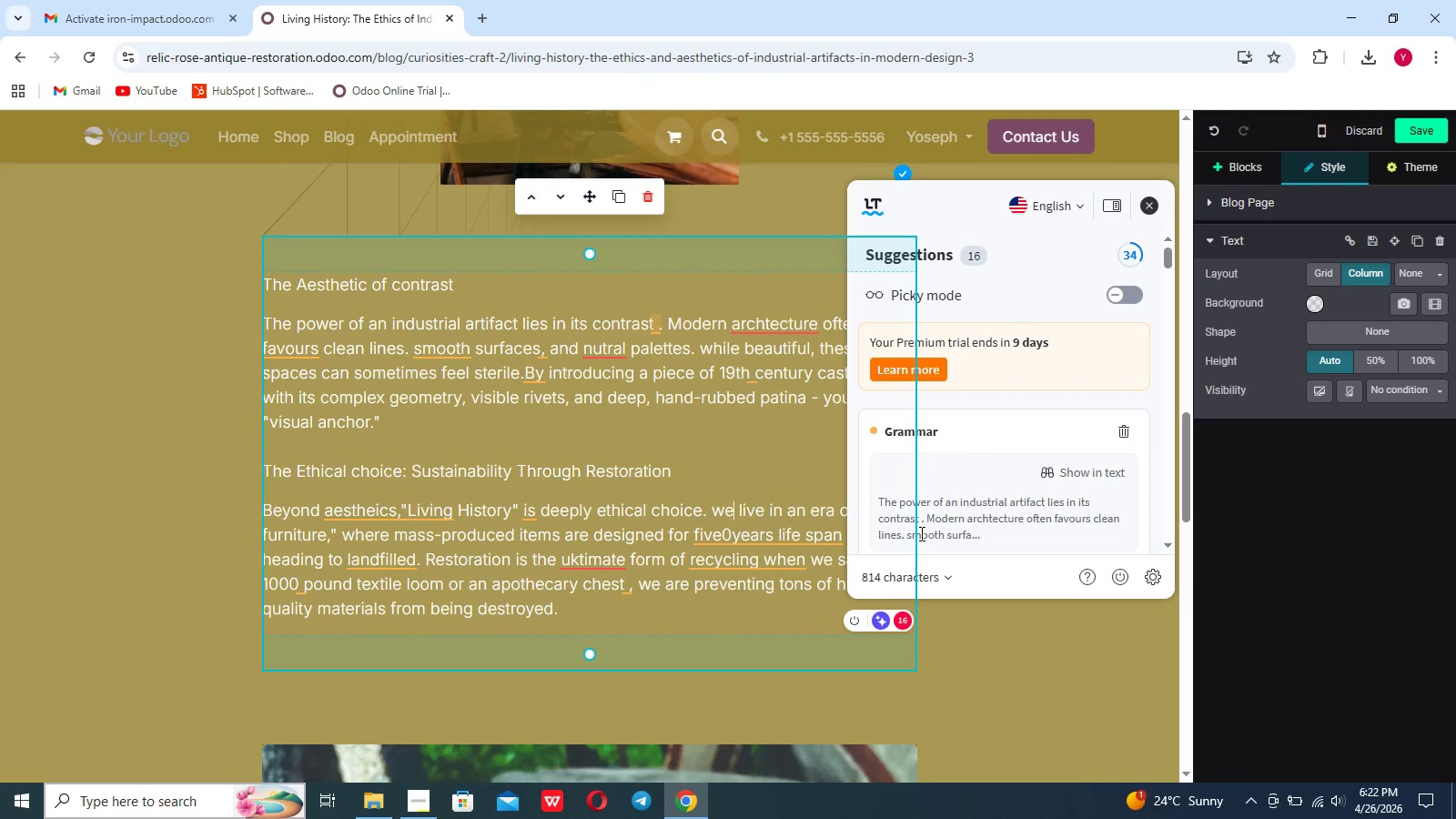 
scroll: coordinate [967, 483], scroll_direction: down, amount: 4.0
 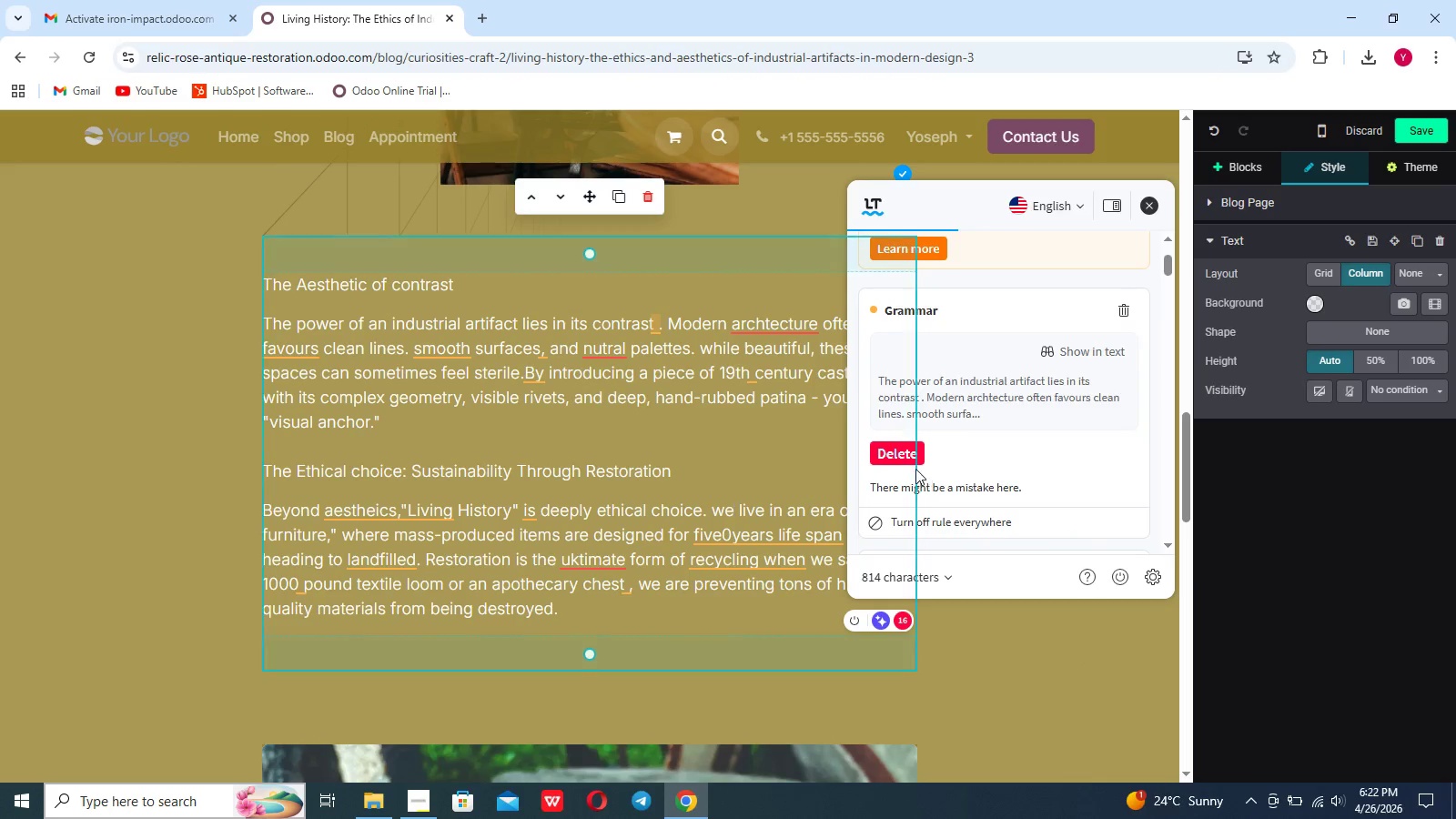 
left_click([904, 457])
 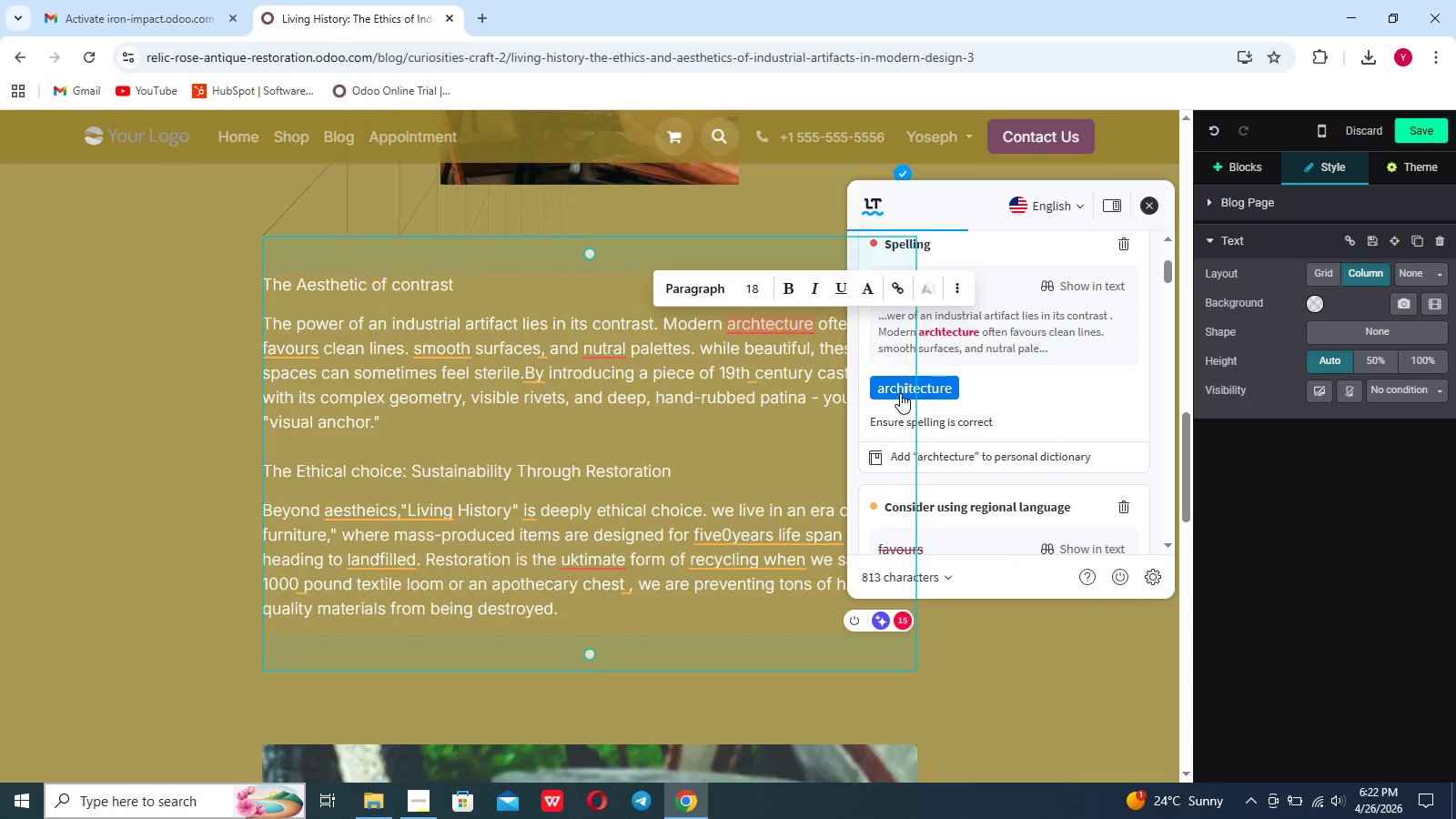 
left_click([918, 387])
 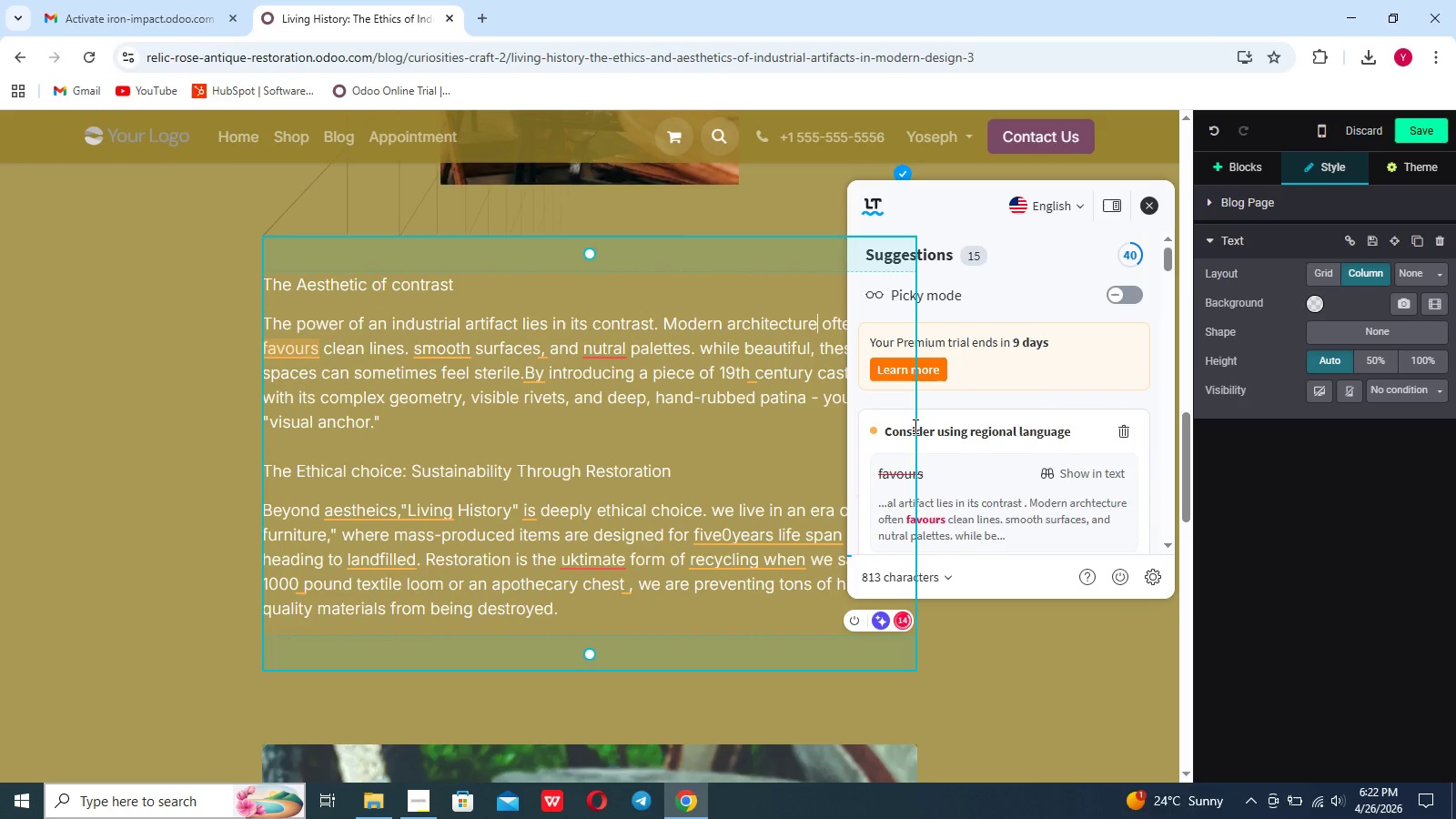 
scroll: coordinate [915, 434], scroll_direction: down, amount: 4.0
 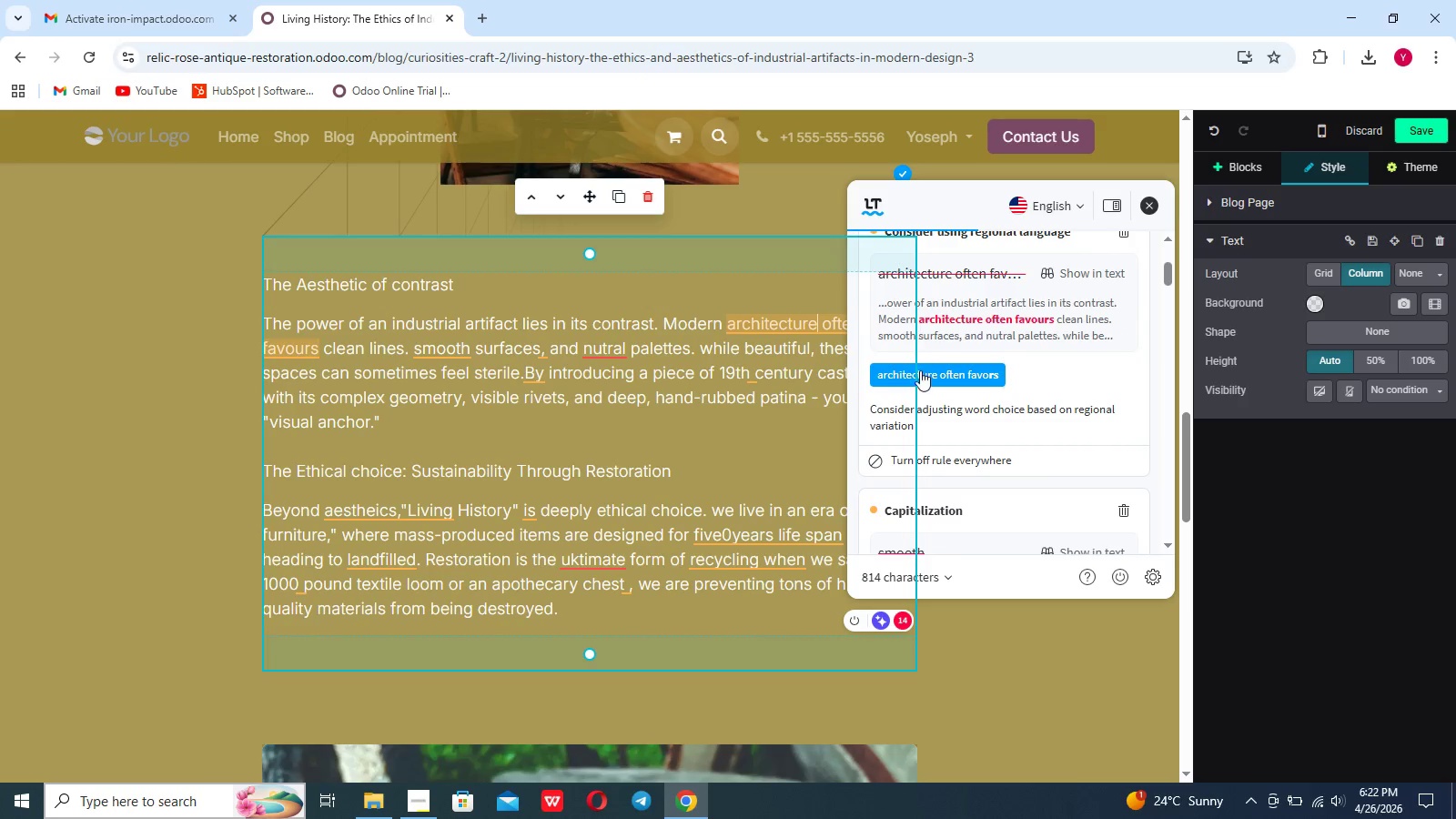 
left_click([920, 376])
 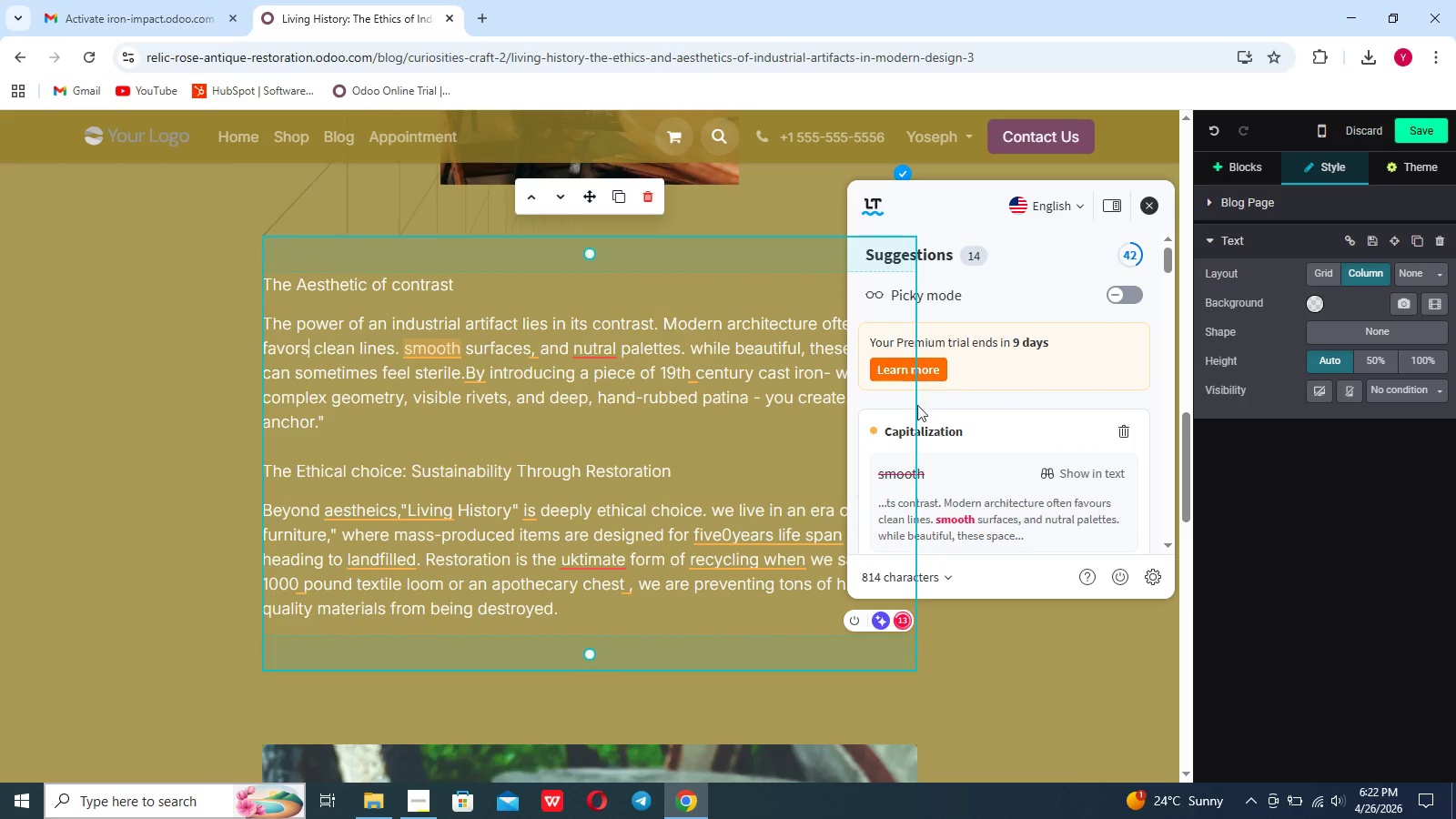 
scroll: coordinate [947, 462], scroll_direction: down, amount: 3.0
 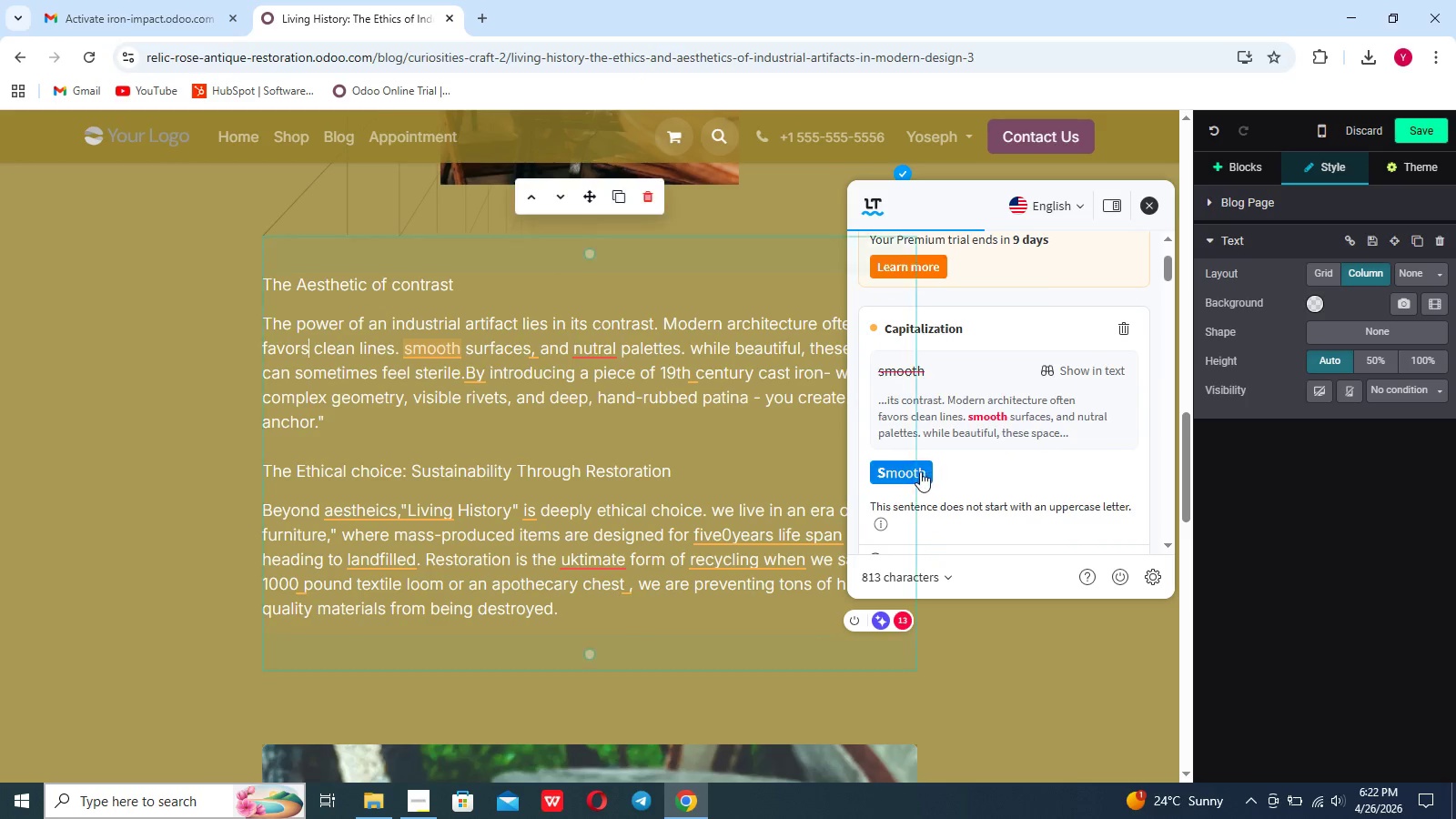 
left_click([912, 472])
 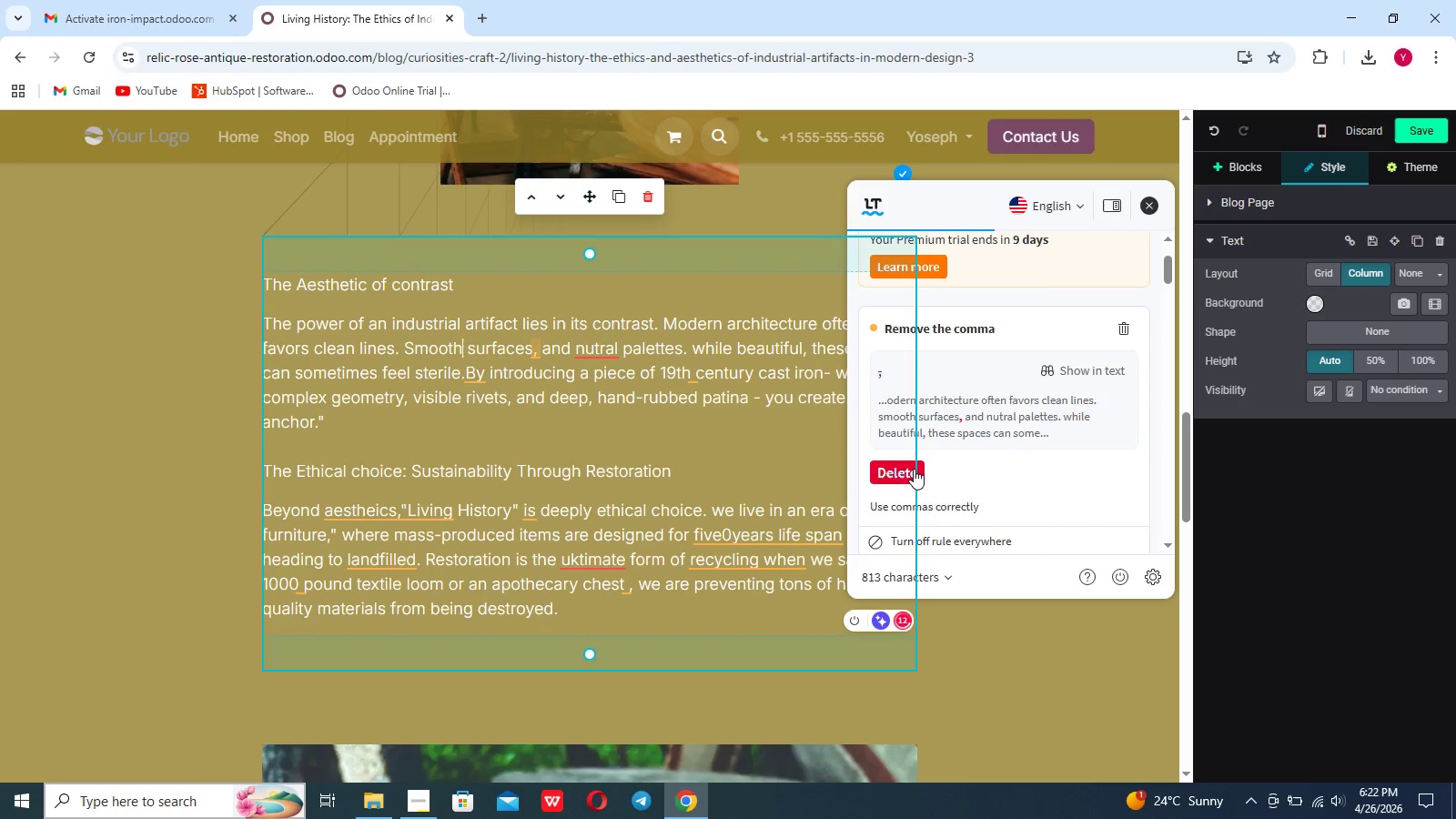 
left_click([914, 468])
 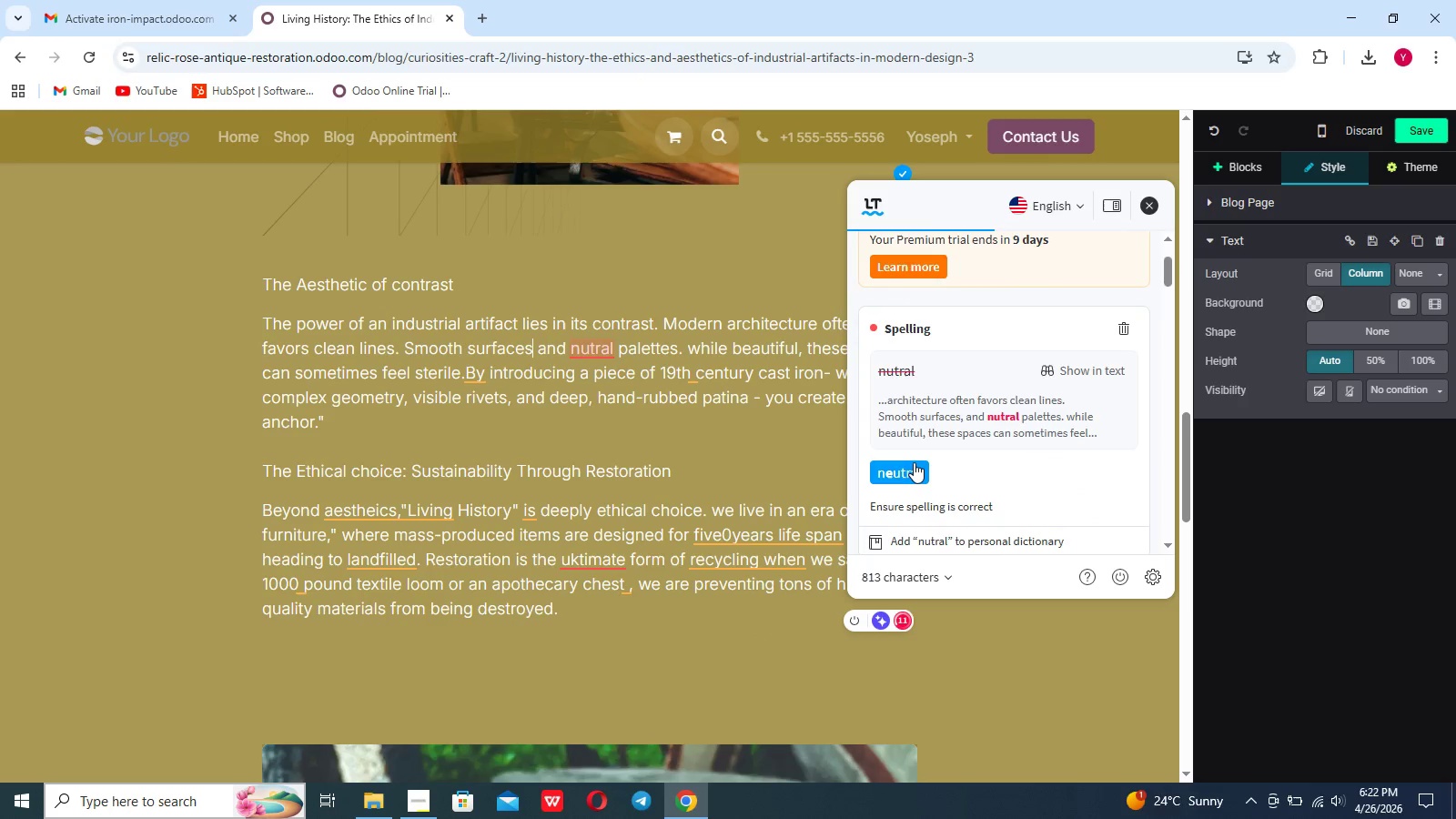 
left_click([914, 464])
 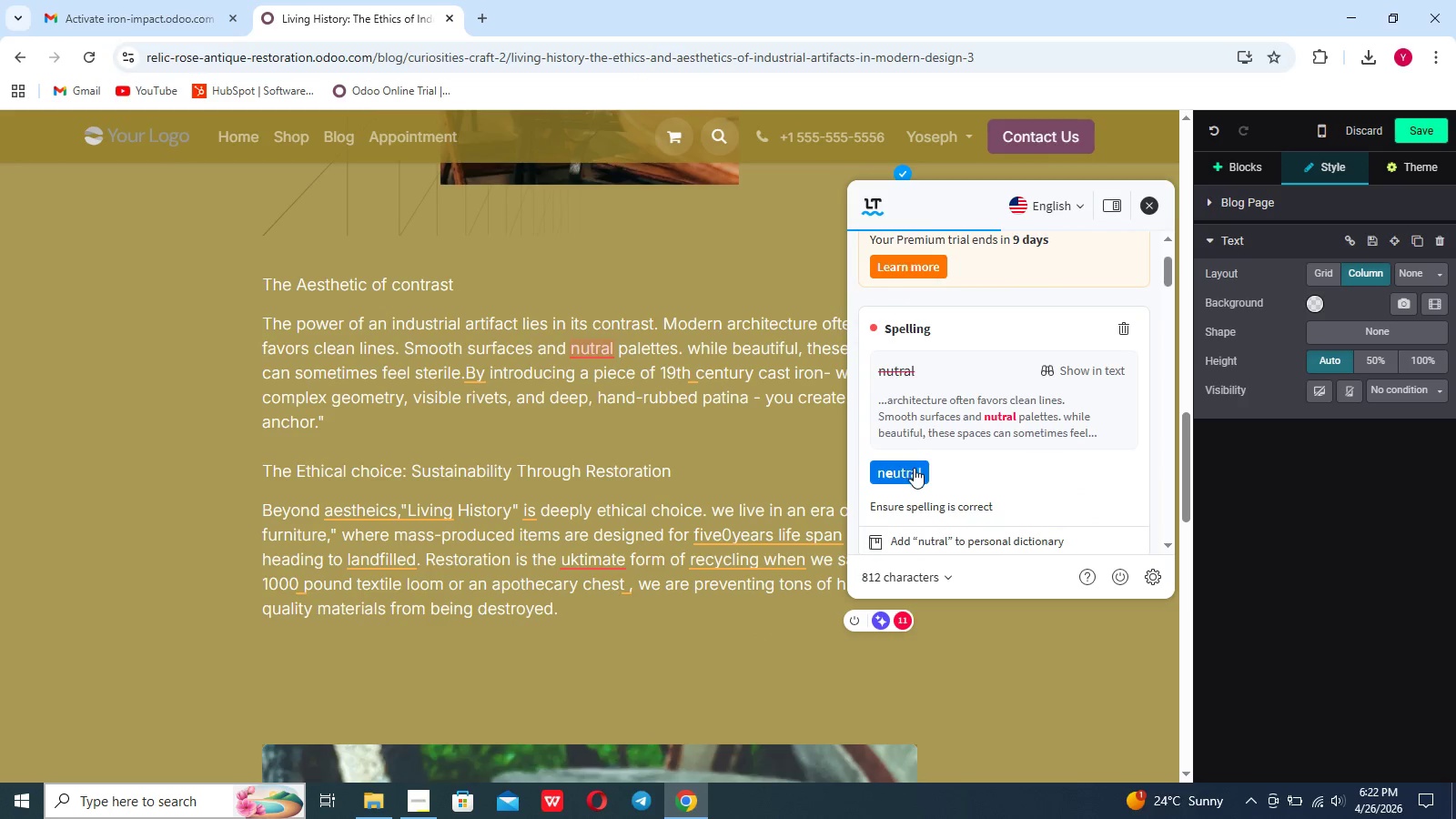 
left_click([914, 469])
 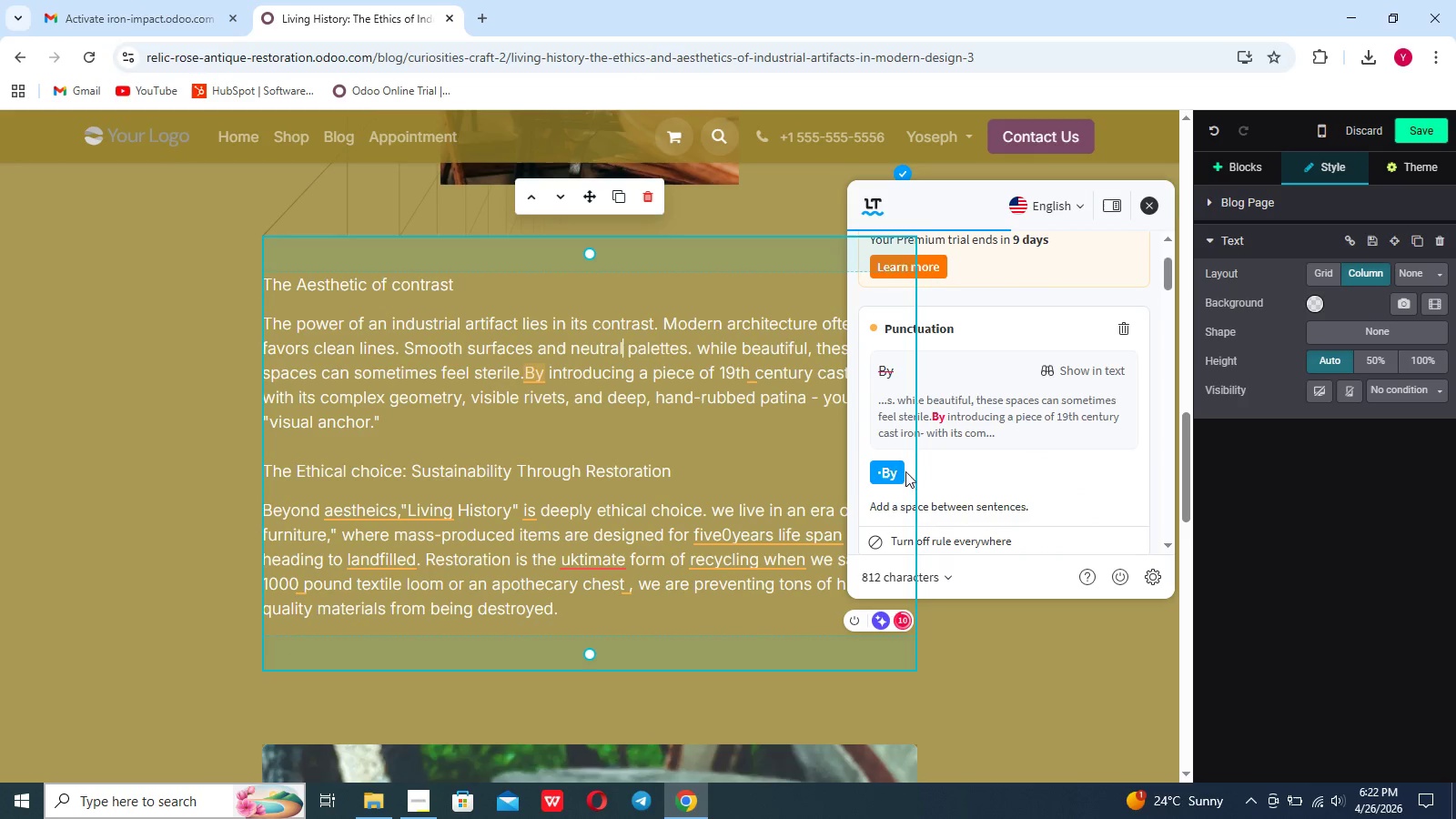 
left_click([896, 474])
 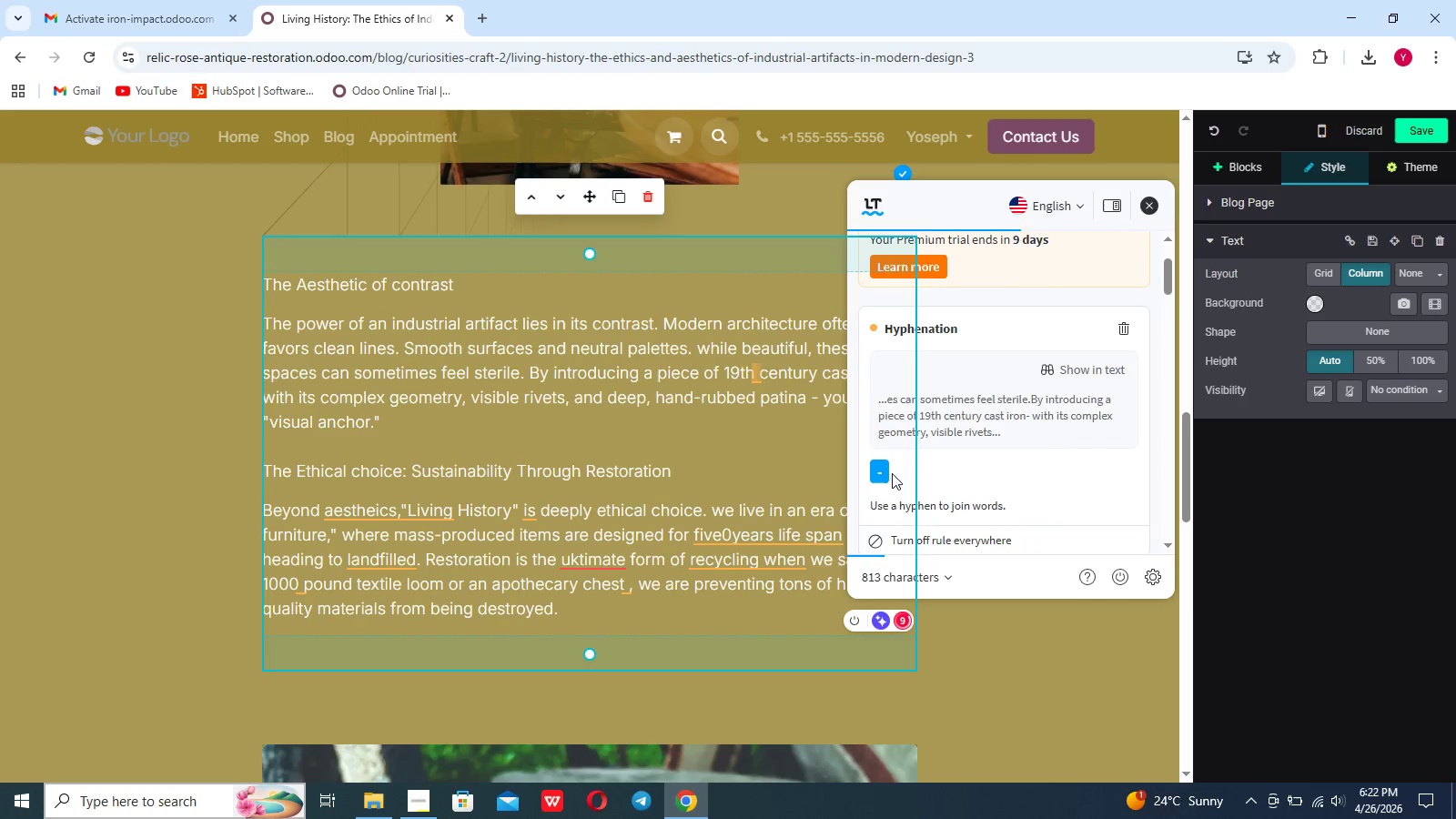 
left_click([889, 473])
 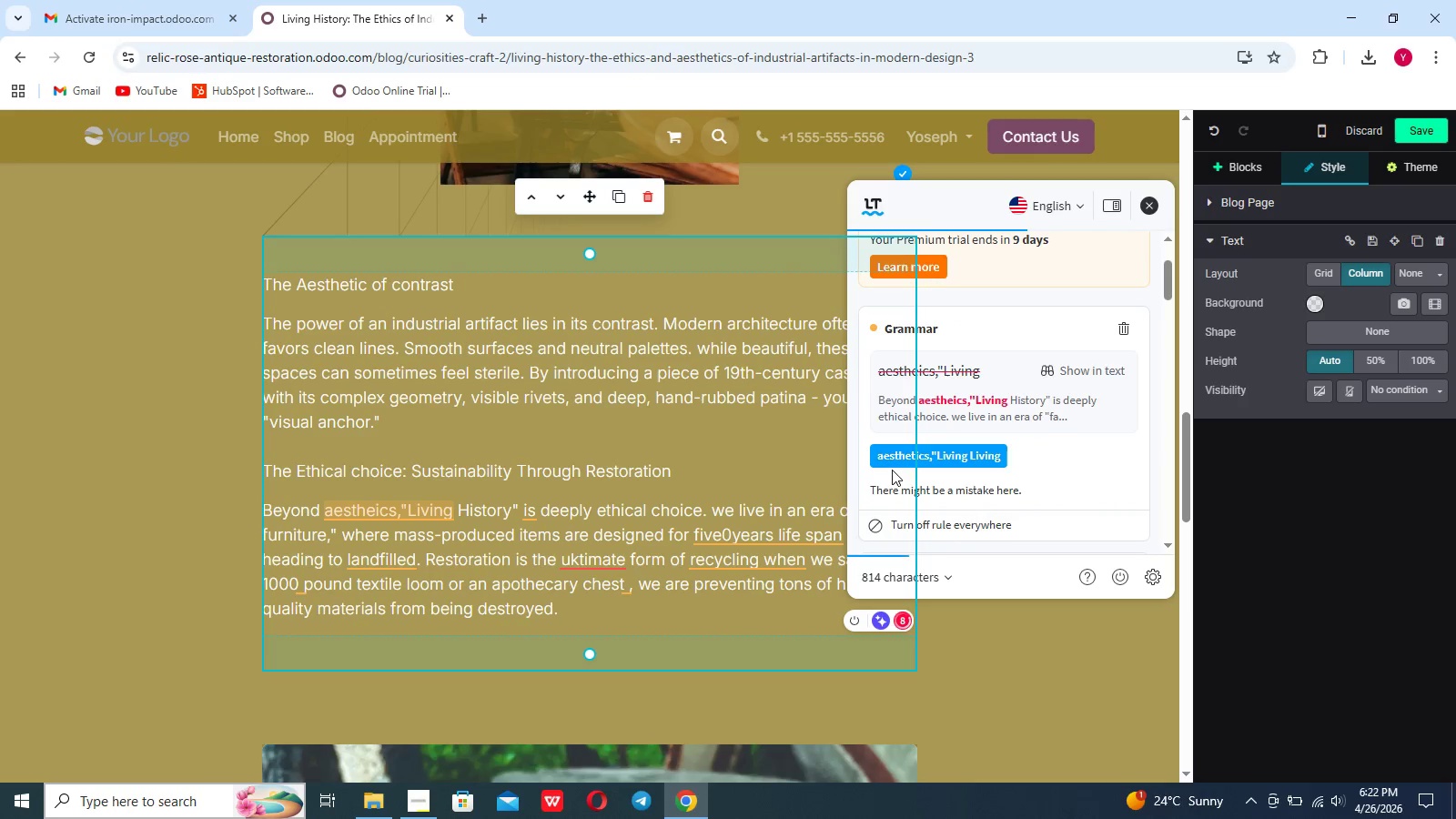 
left_click([900, 462])
 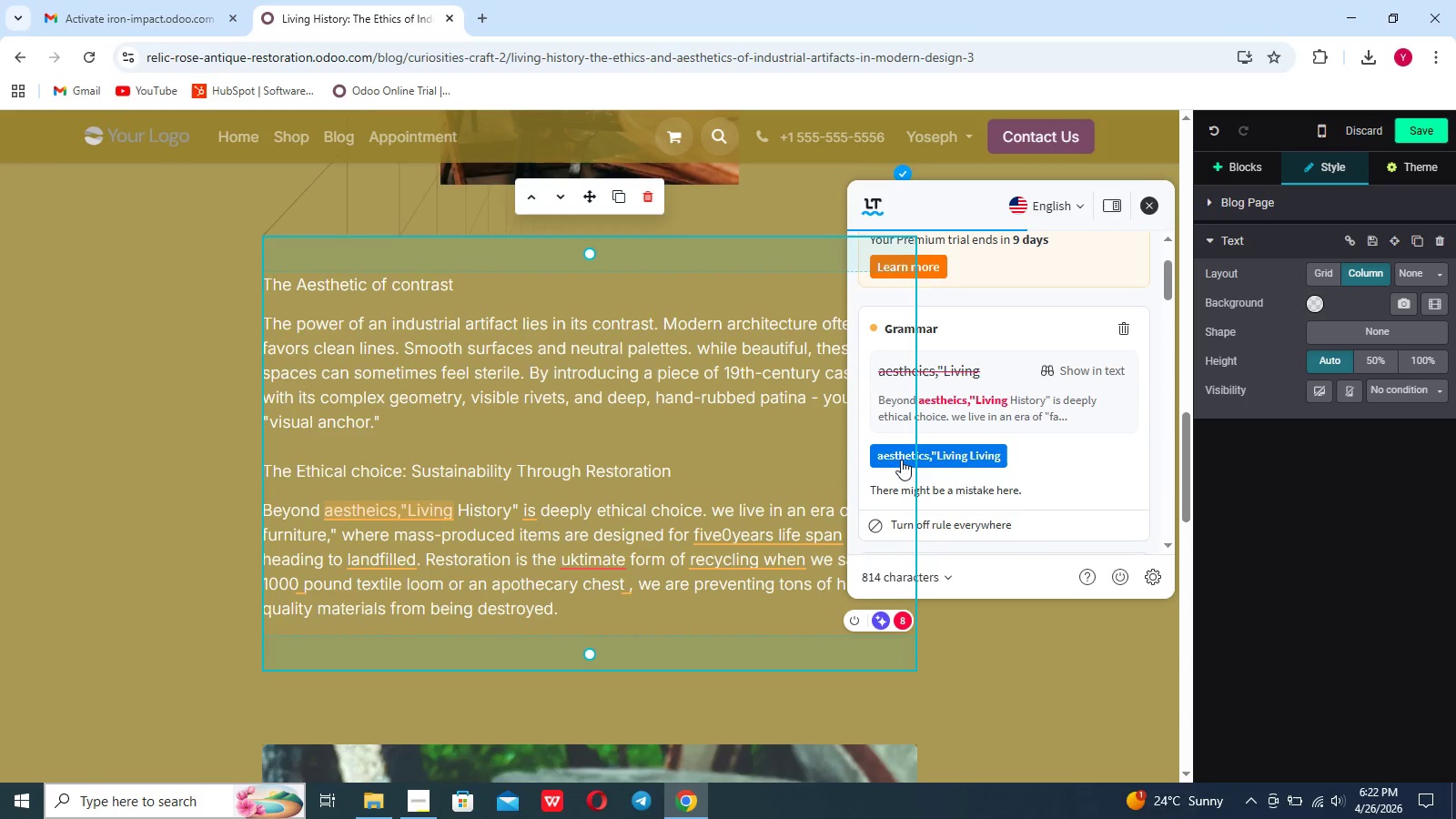 
left_click([902, 458])
 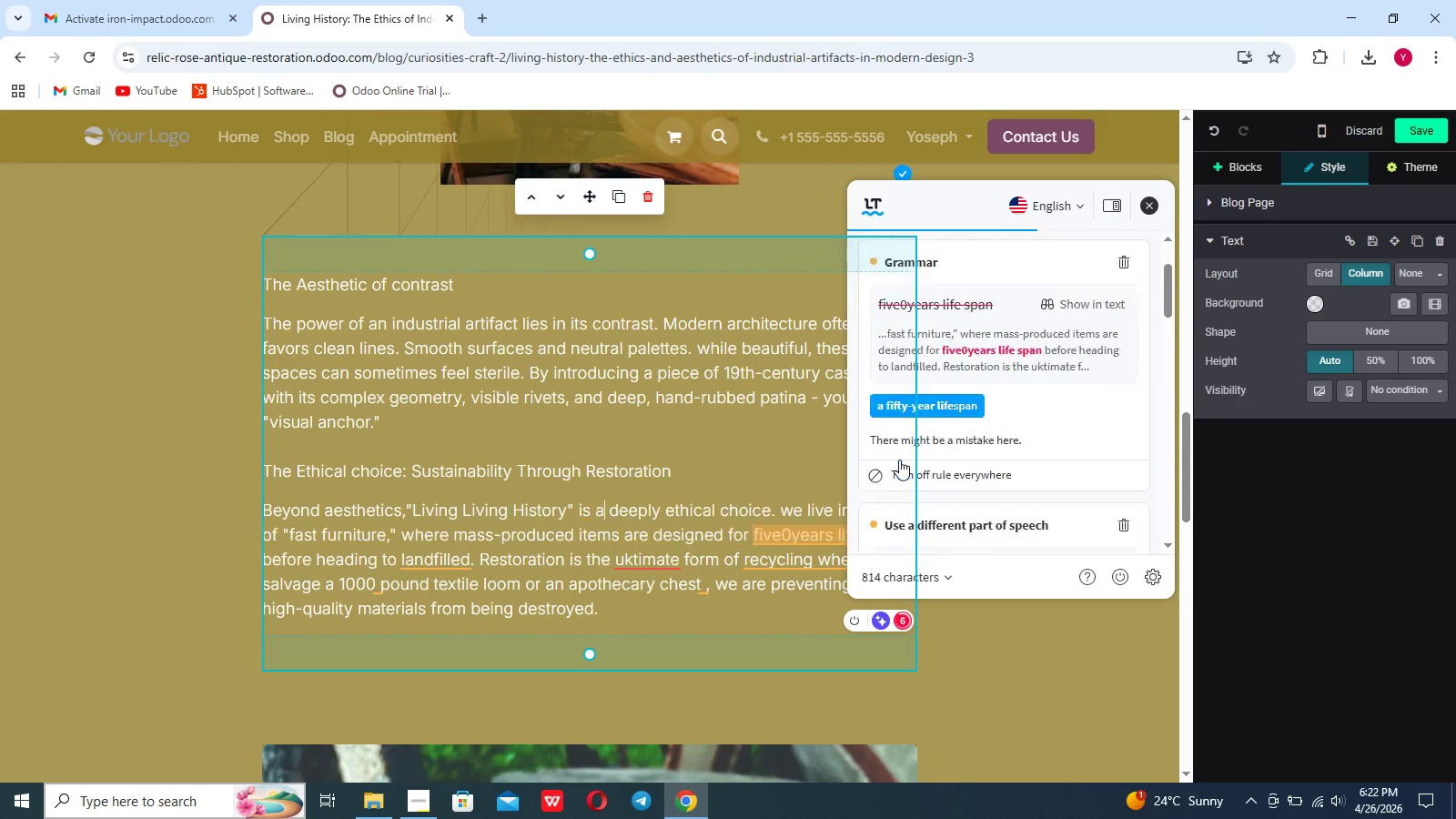 
left_click([900, 462])
 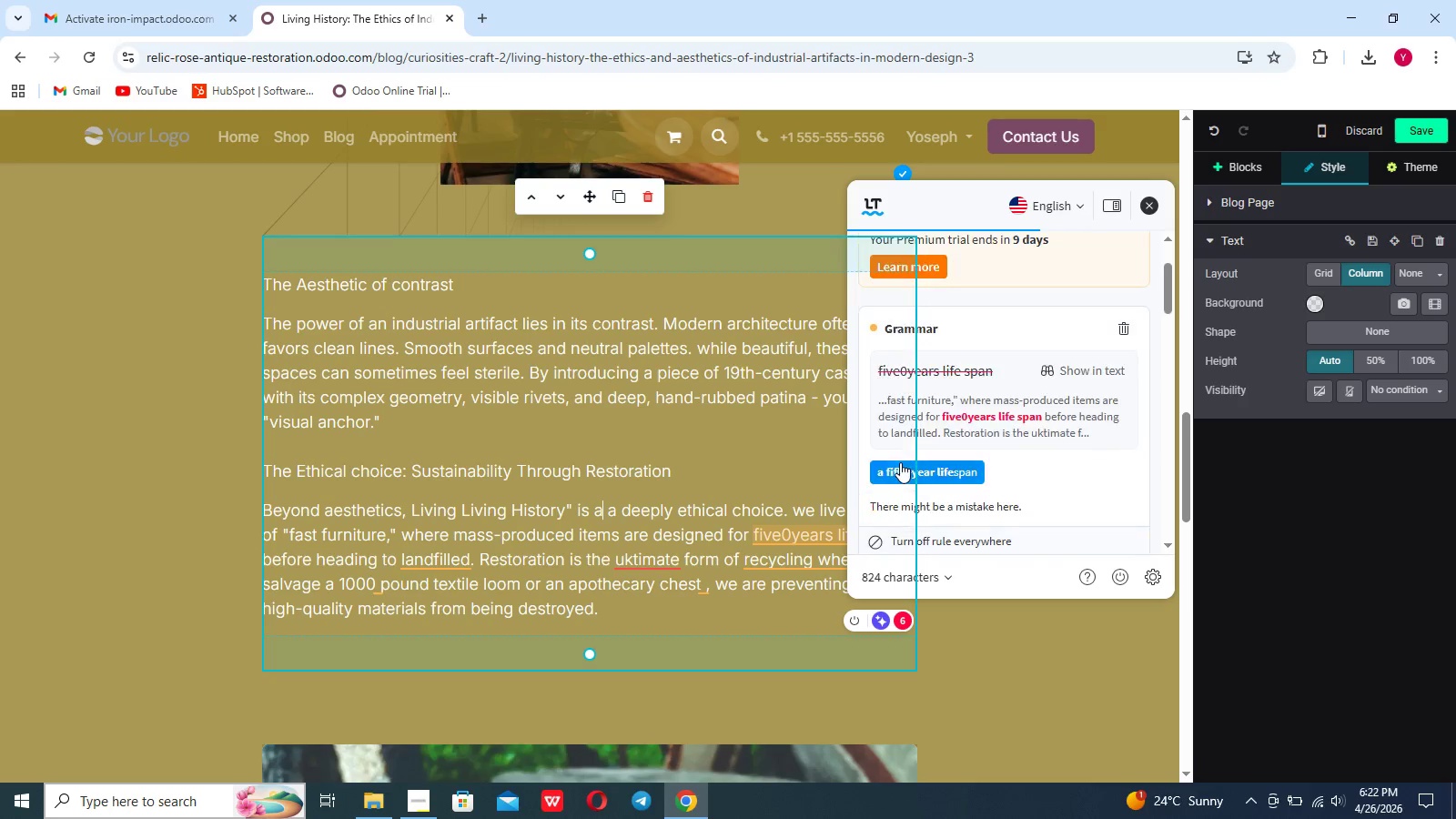 
left_click([900, 462])
 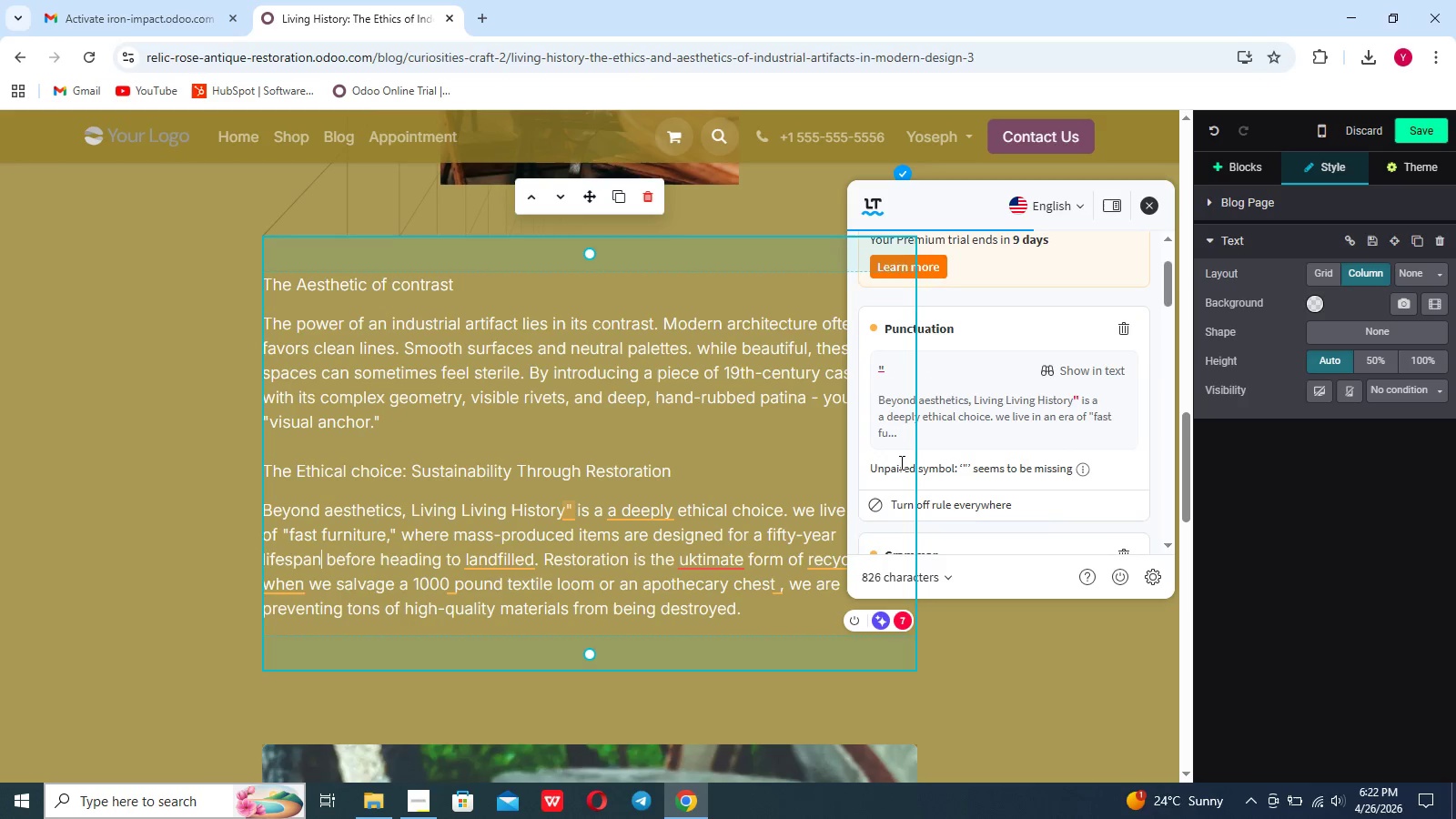 
left_click([900, 462])
 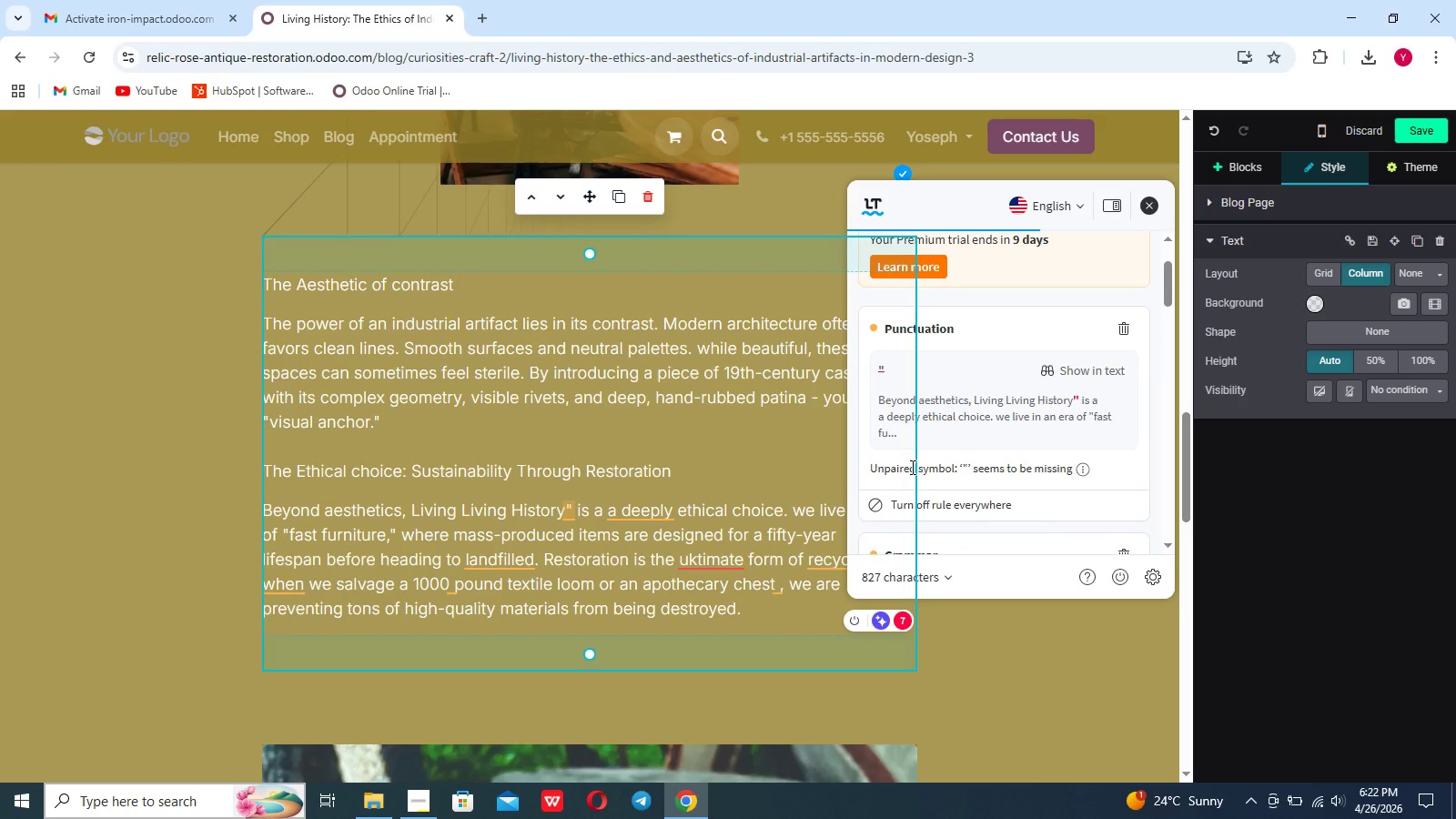 
scroll: coordinate [911, 467], scroll_direction: down, amount: 8.0
 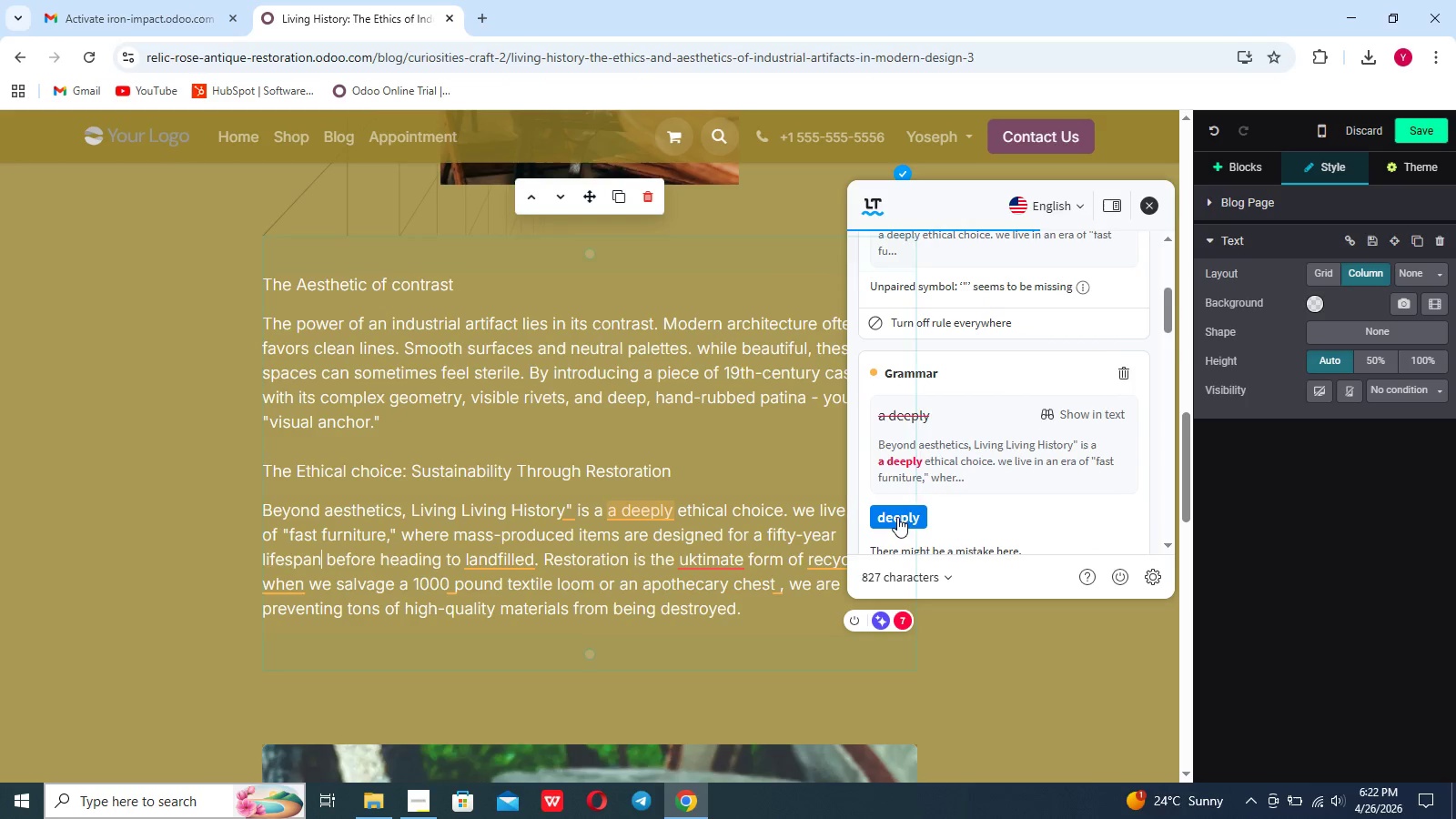 
left_click([897, 517])
 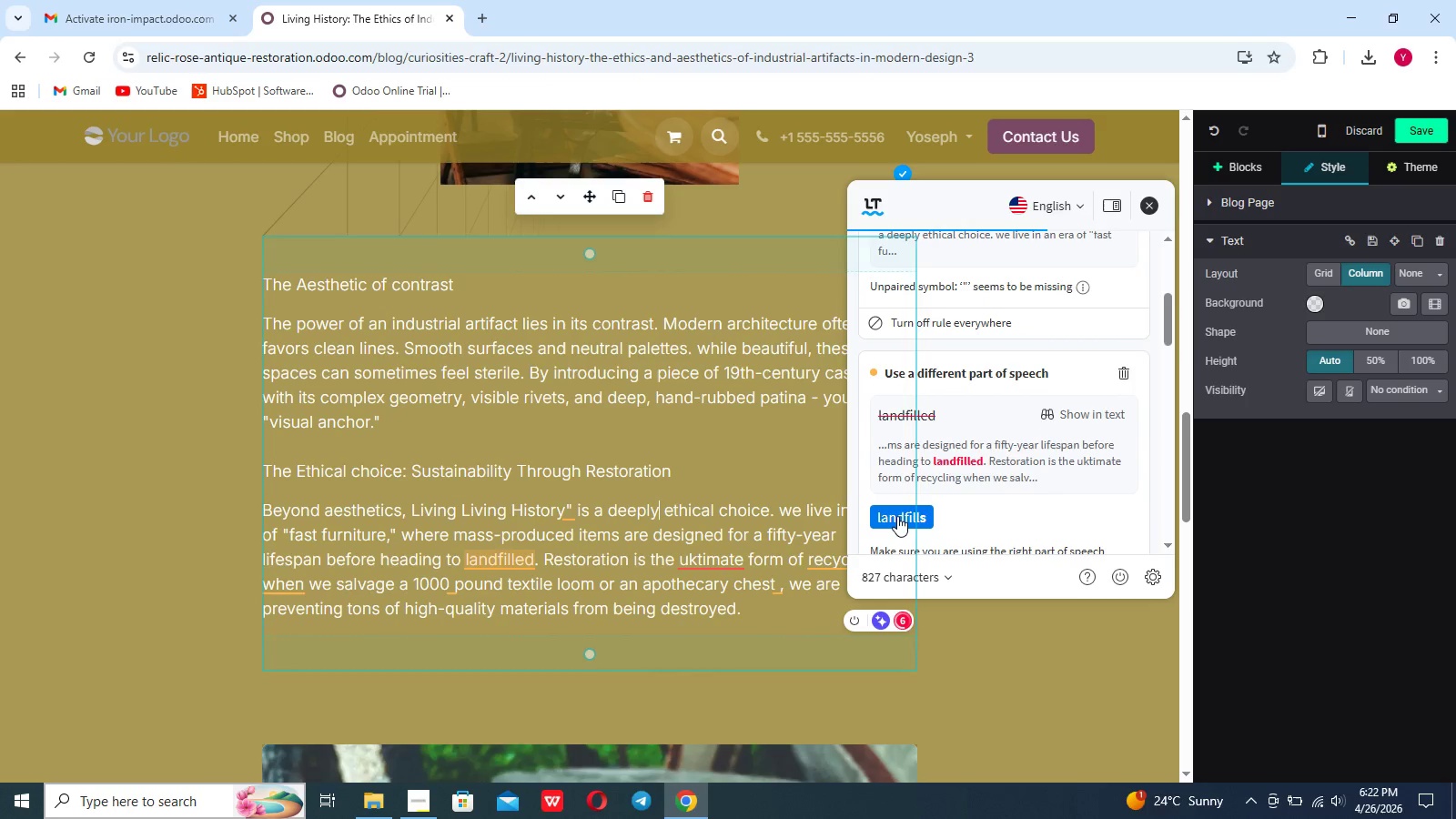 
left_click([897, 516])
 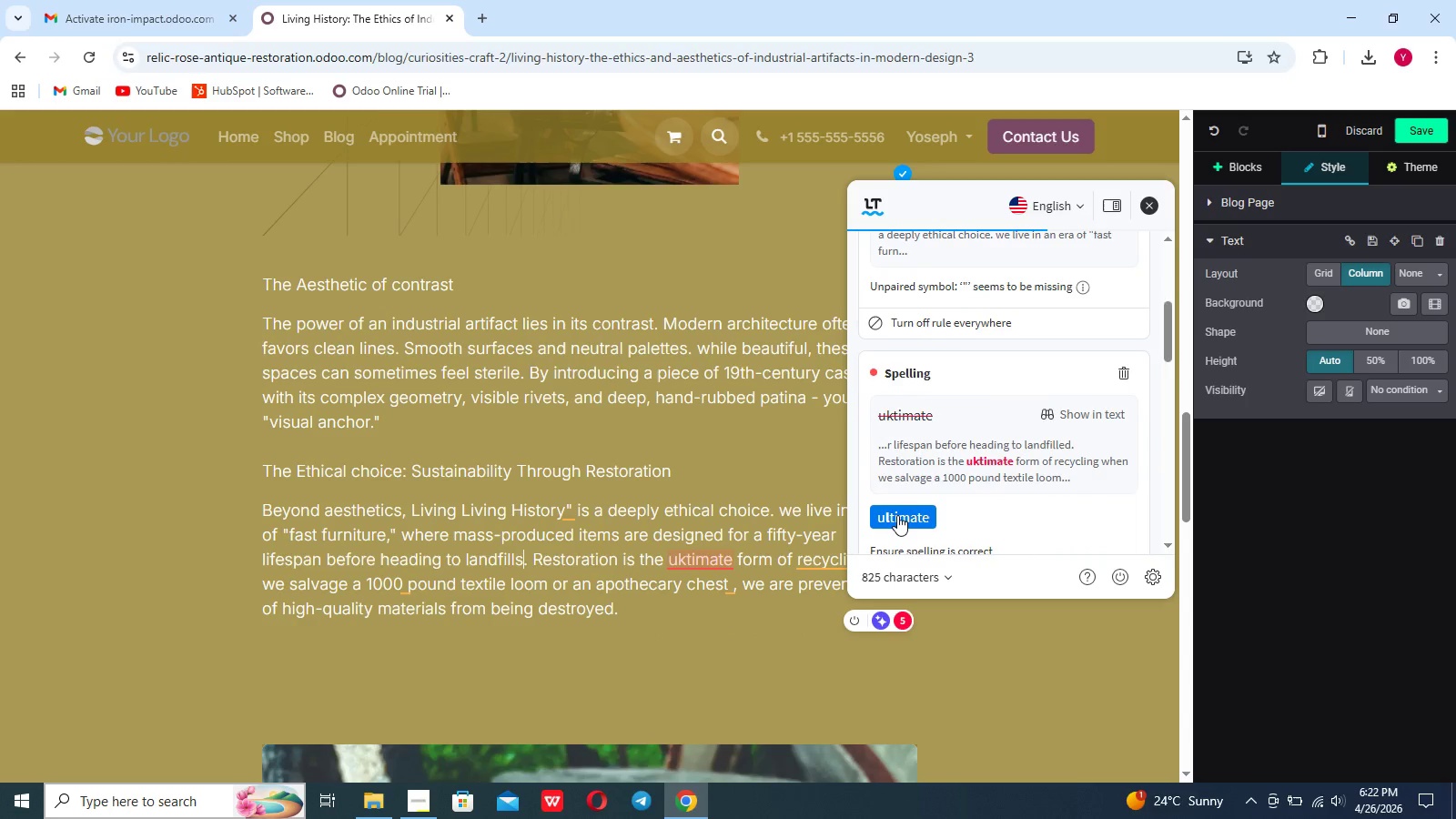 
double_click([897, 515])
 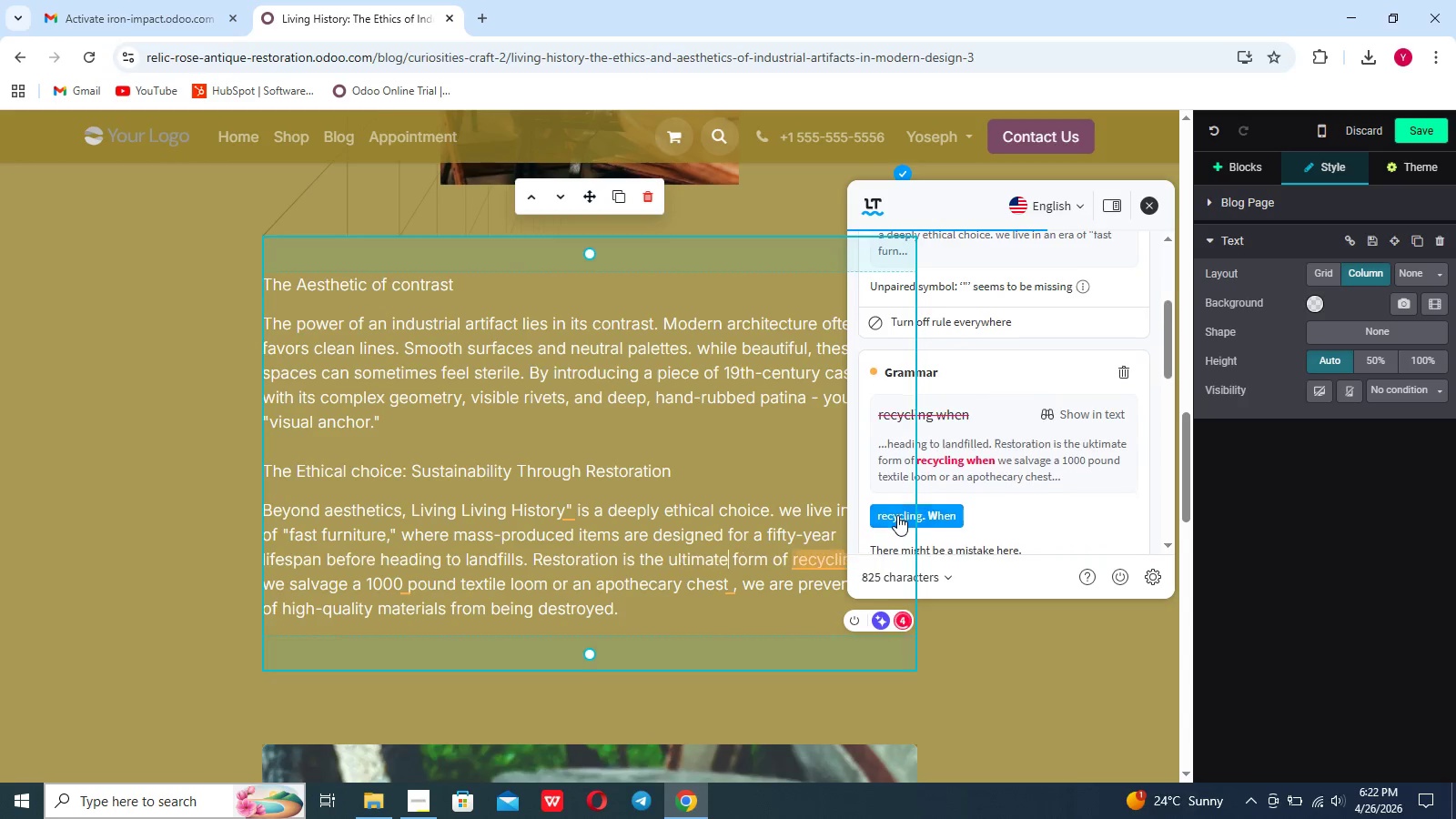 
double_click([897, 515])
 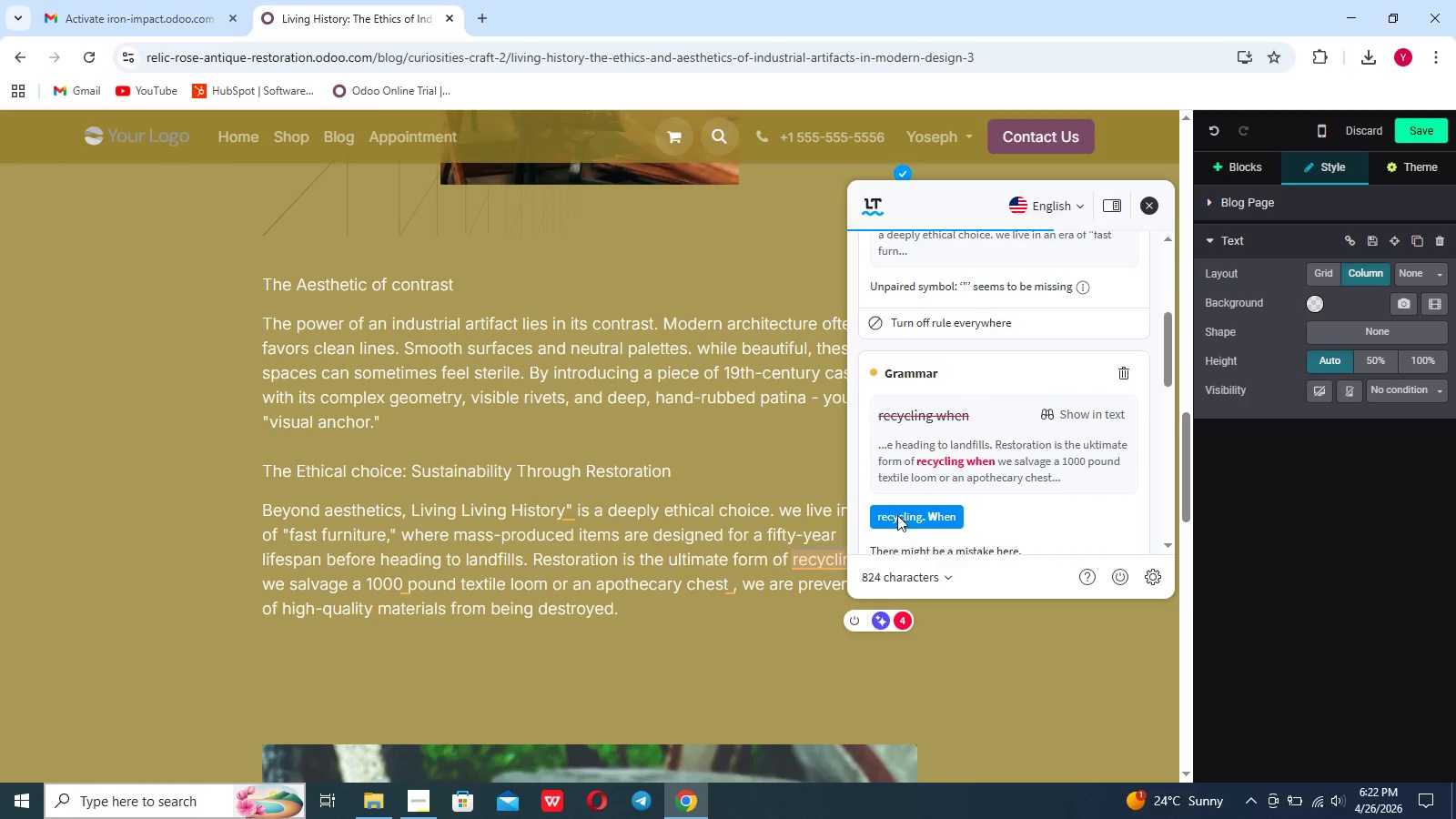 
triple_click([897, 515])
 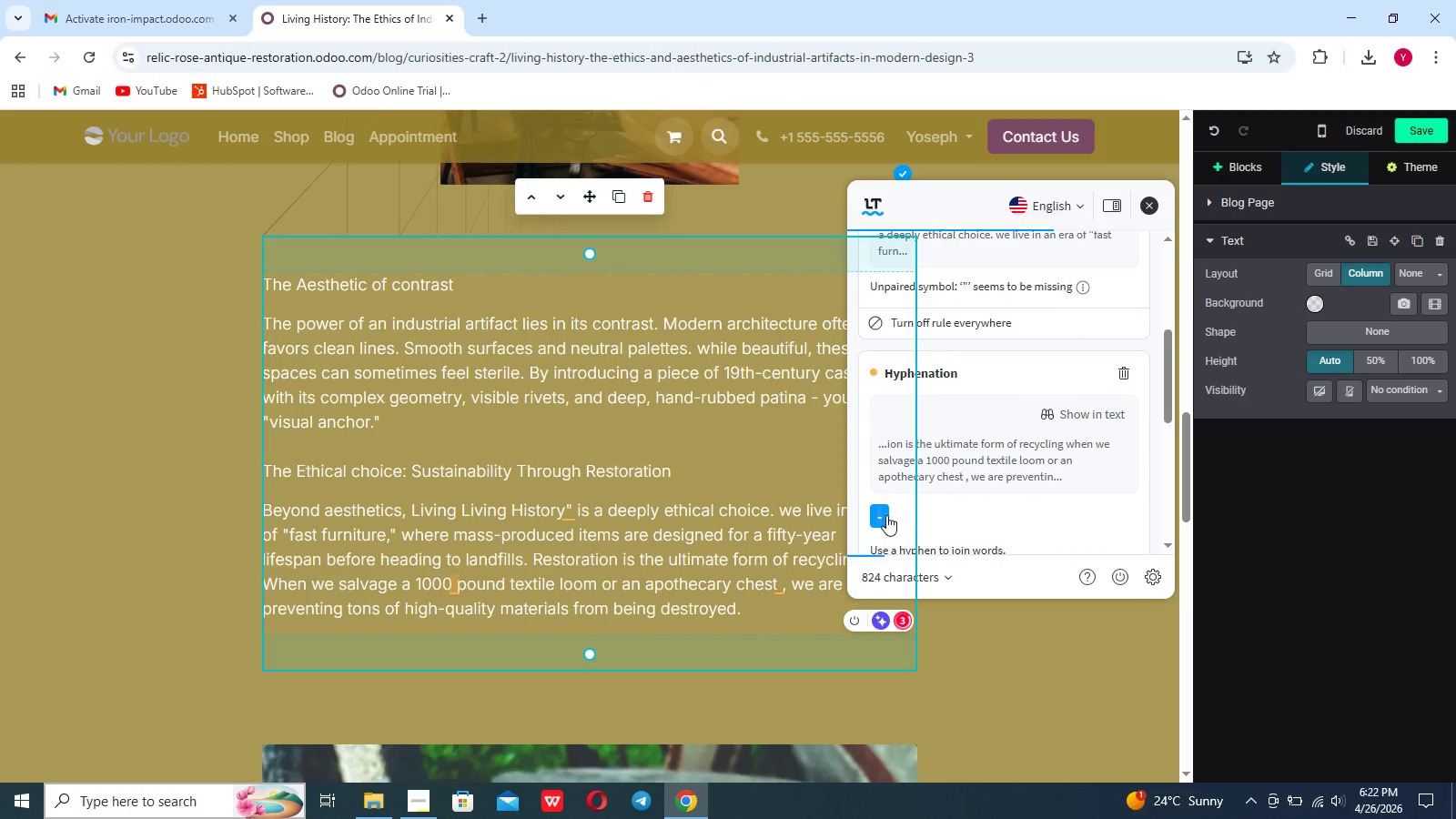 
left_click([882, 515])
 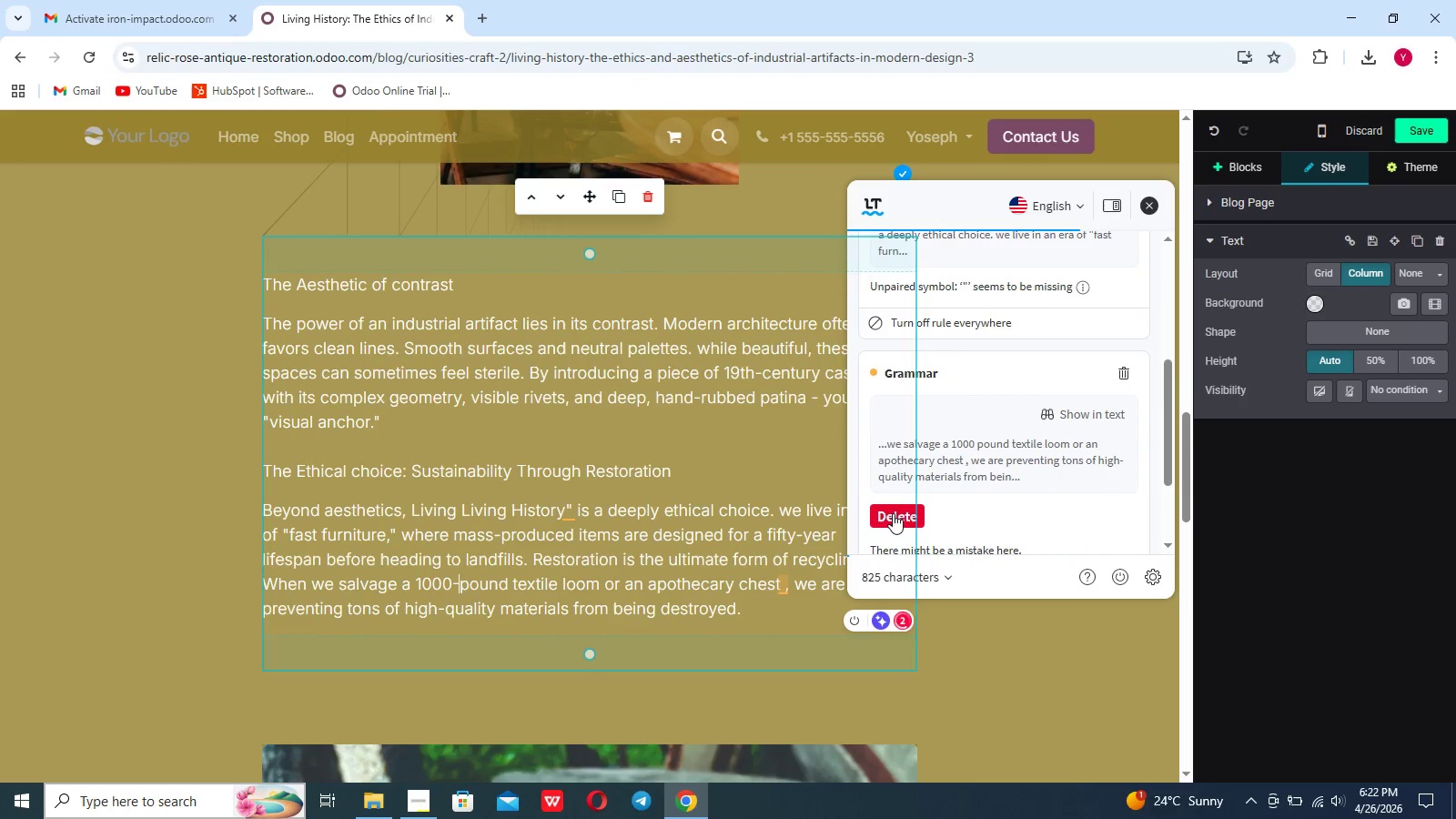 
left_click([893, 513])
 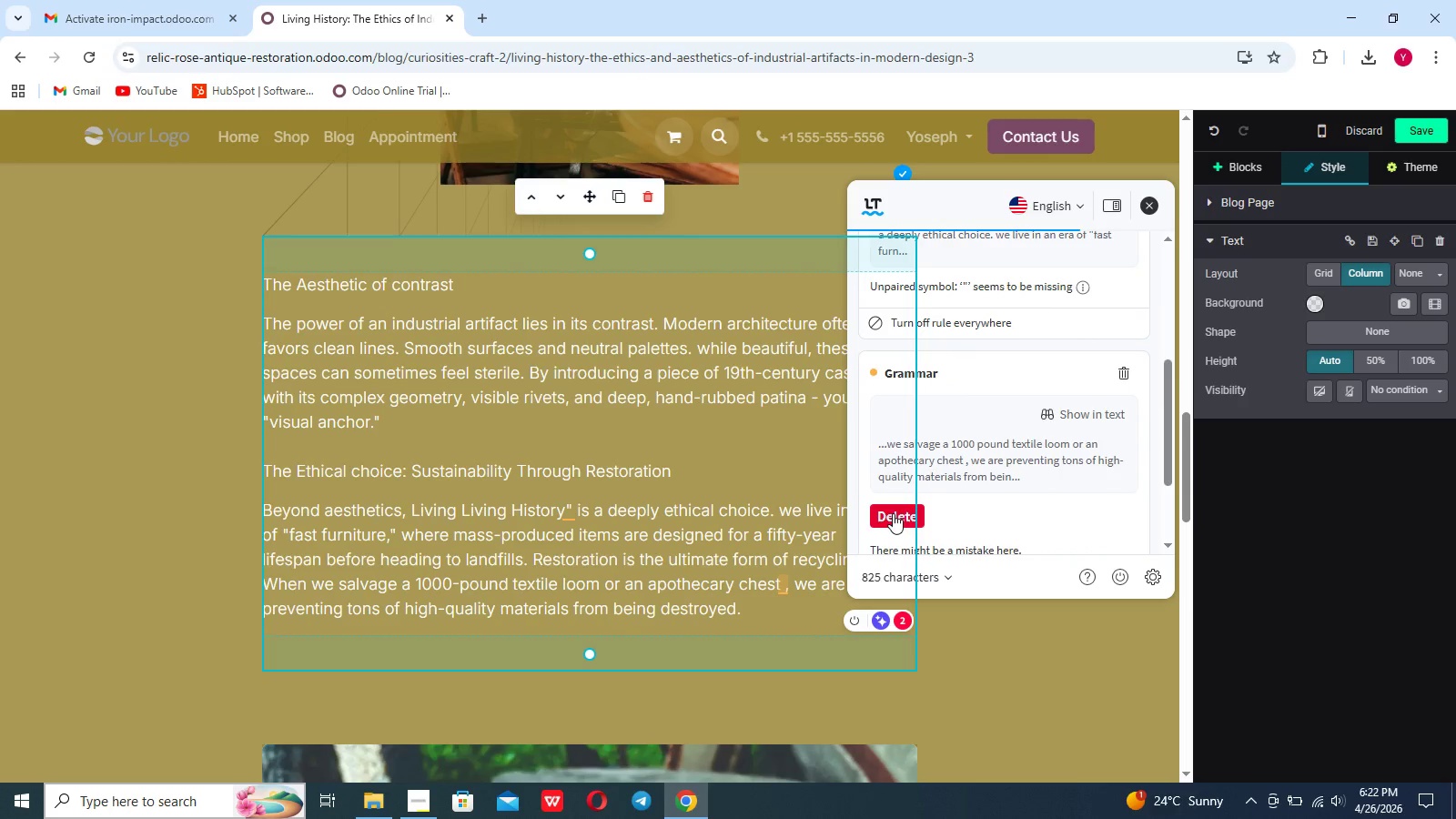 
left_click([895, 514])
 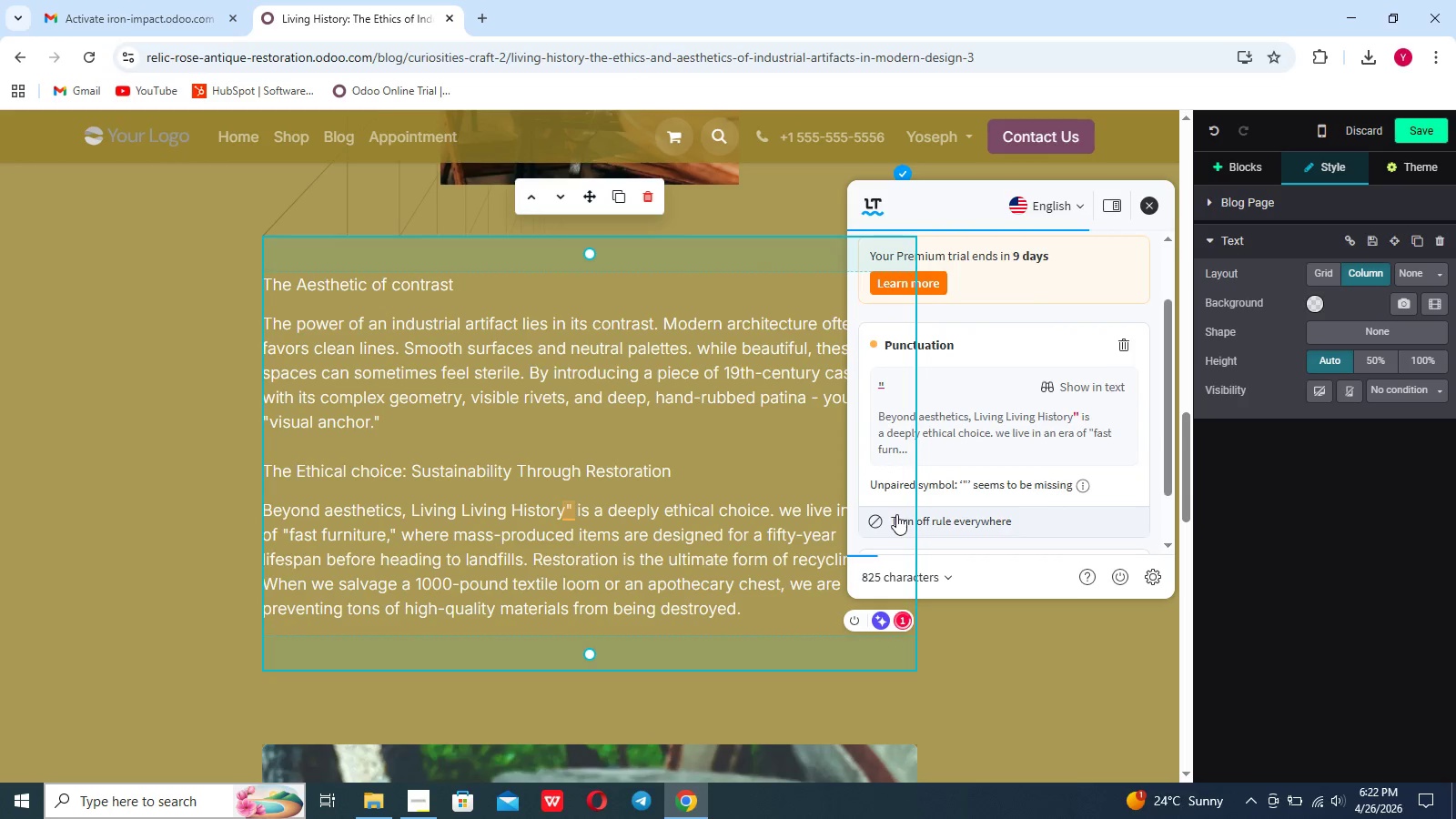 
scroll: coordinate [914, 502], scroll_direction: down, amount: 5.0
 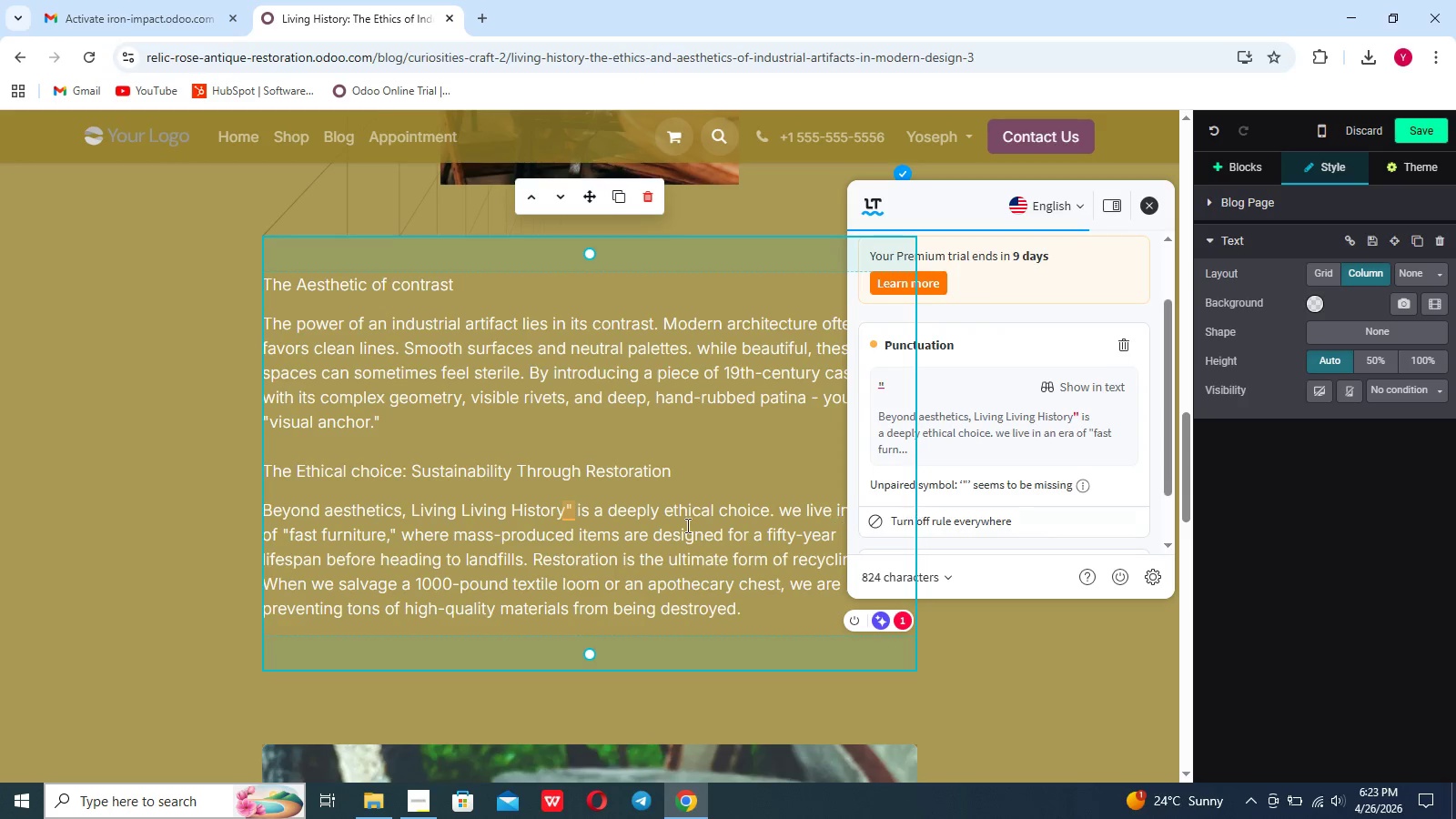 
mouse_move([581, 544])
 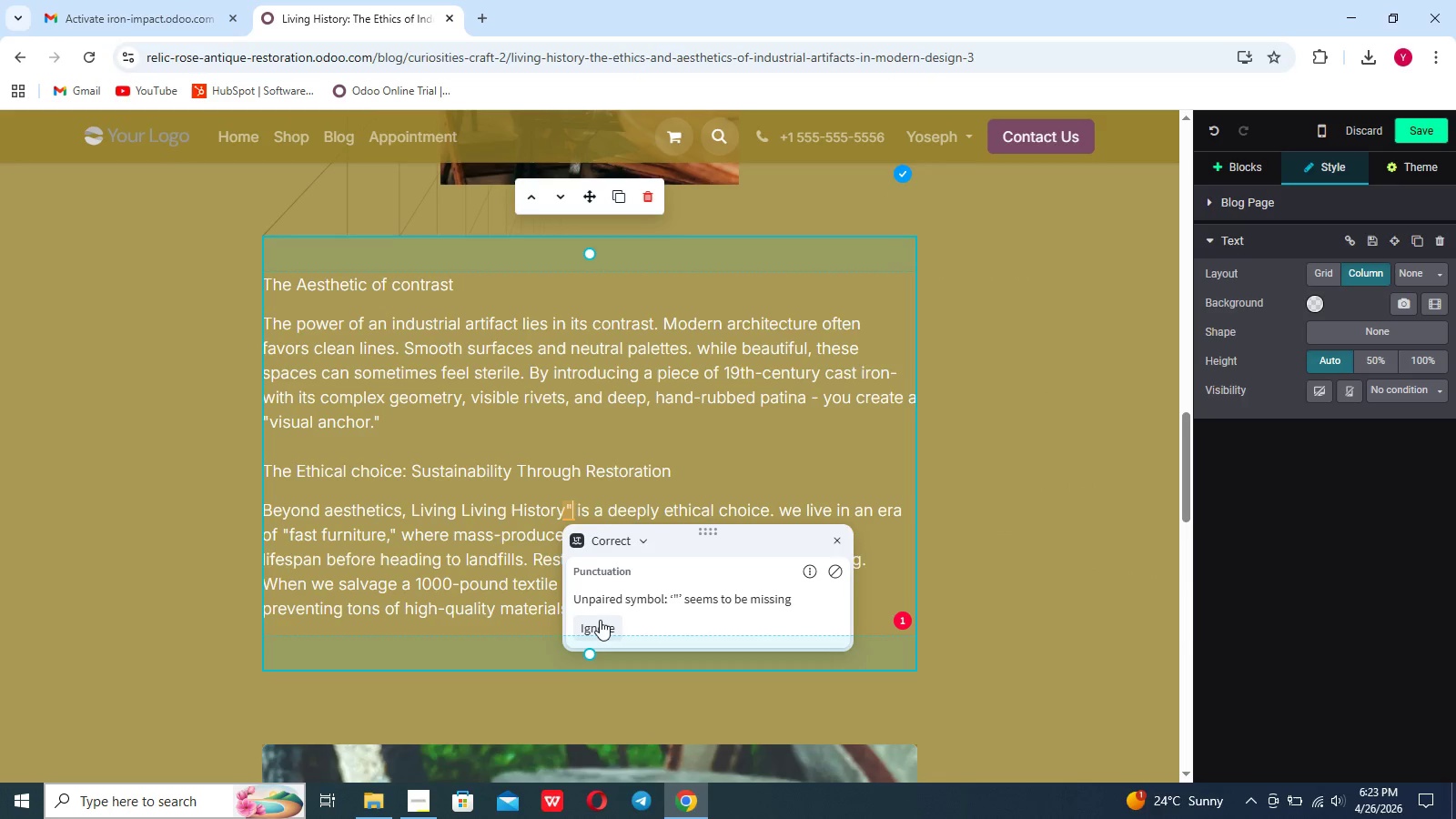 
left_click([601, 620])
 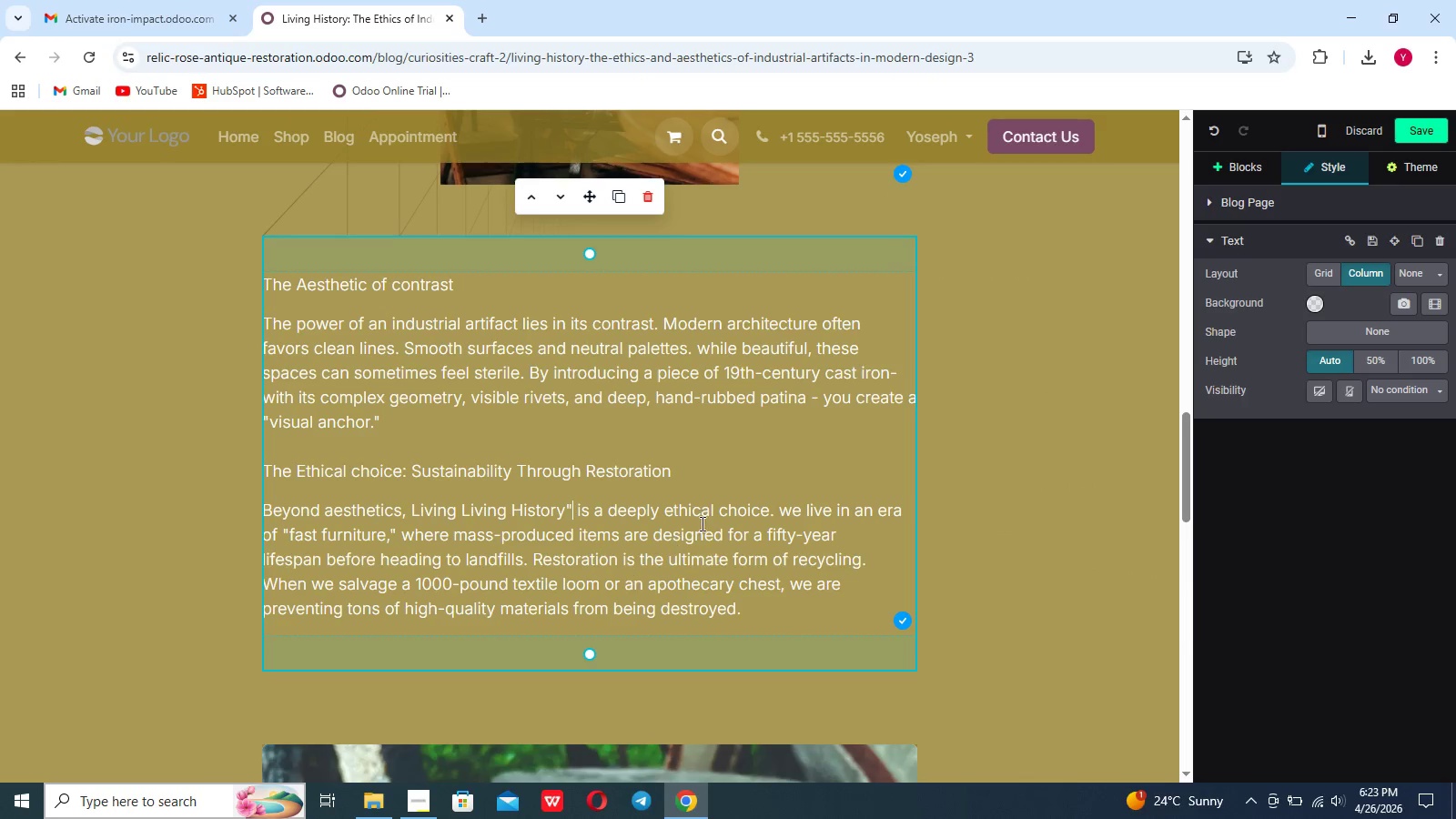 
left_click([702, 522])
 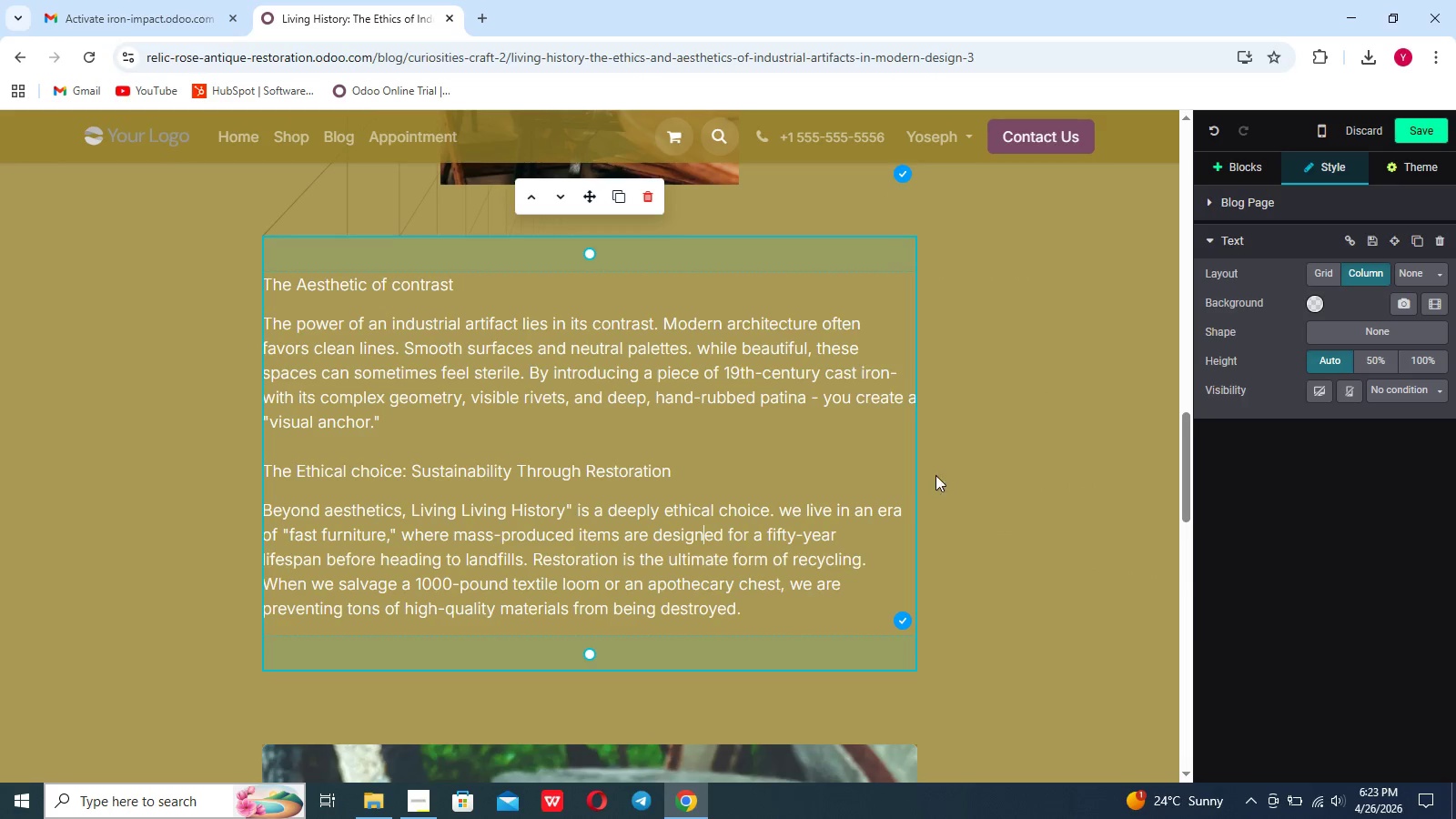 
scroll: coordinate [976, 486], scroll_direction: down, amount: 32.0
 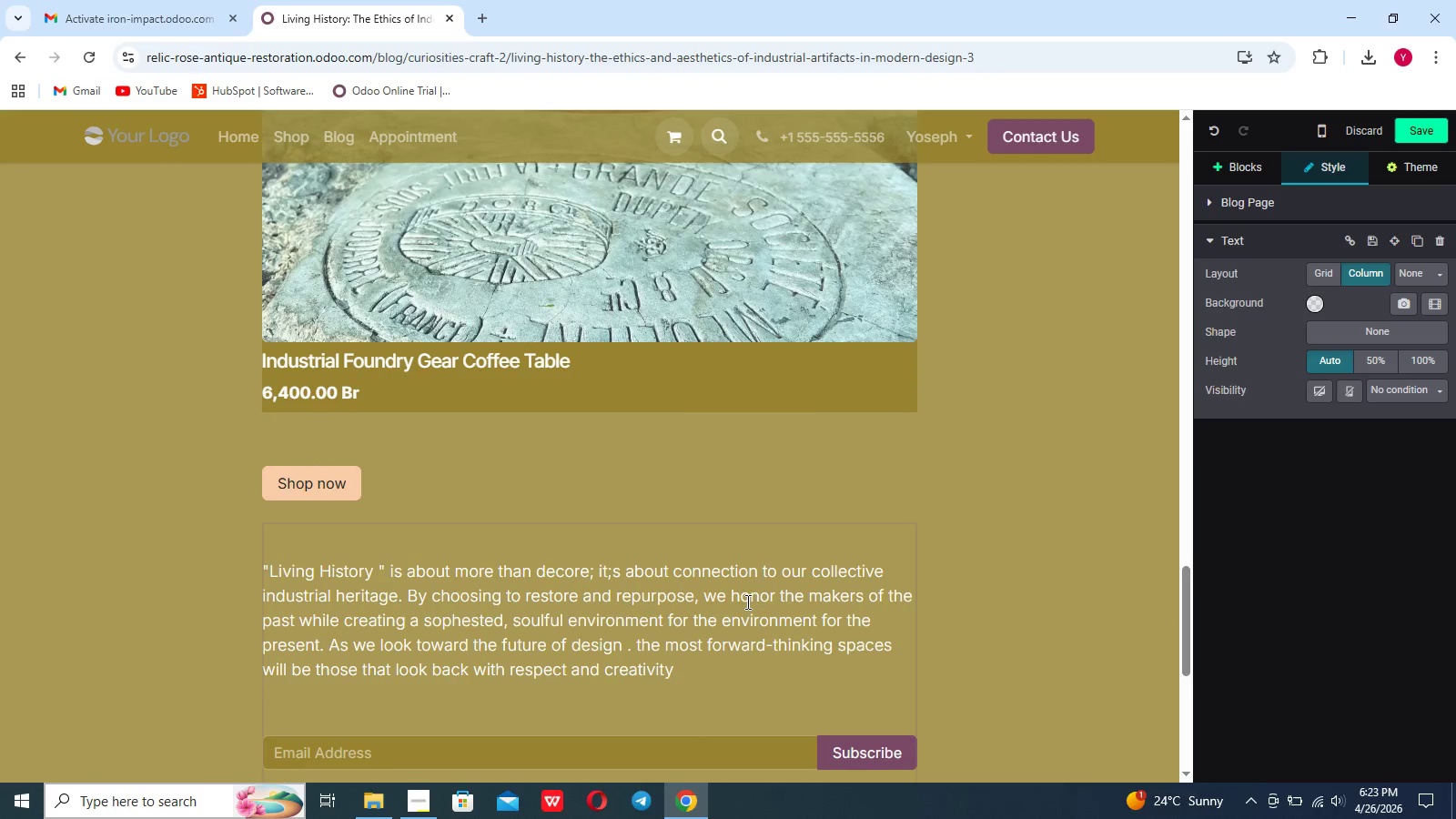 
left_click([743, 603])
 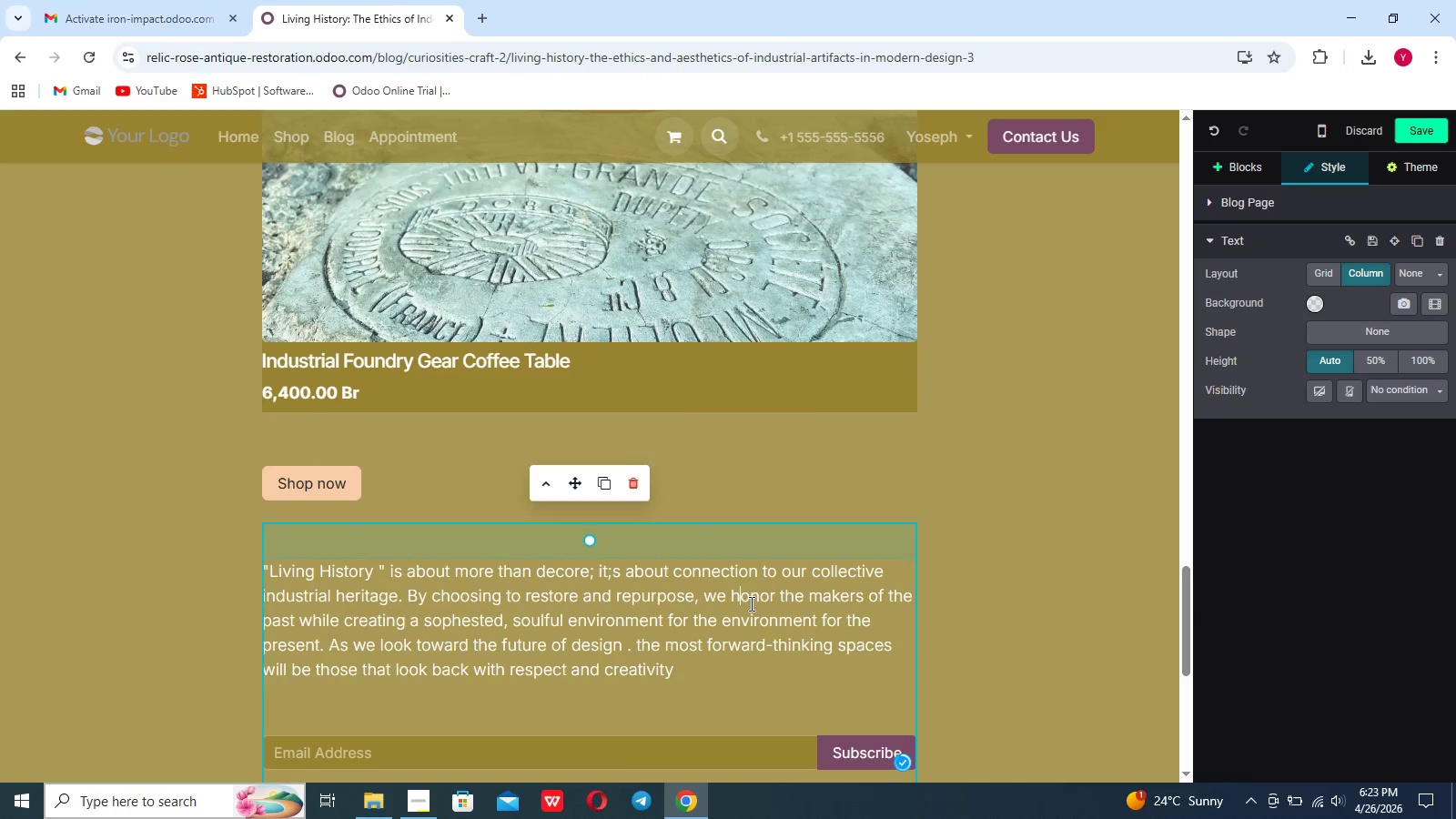 
scroll: coordinate [794, 596], scroll_direction: down, amount: 10.0
 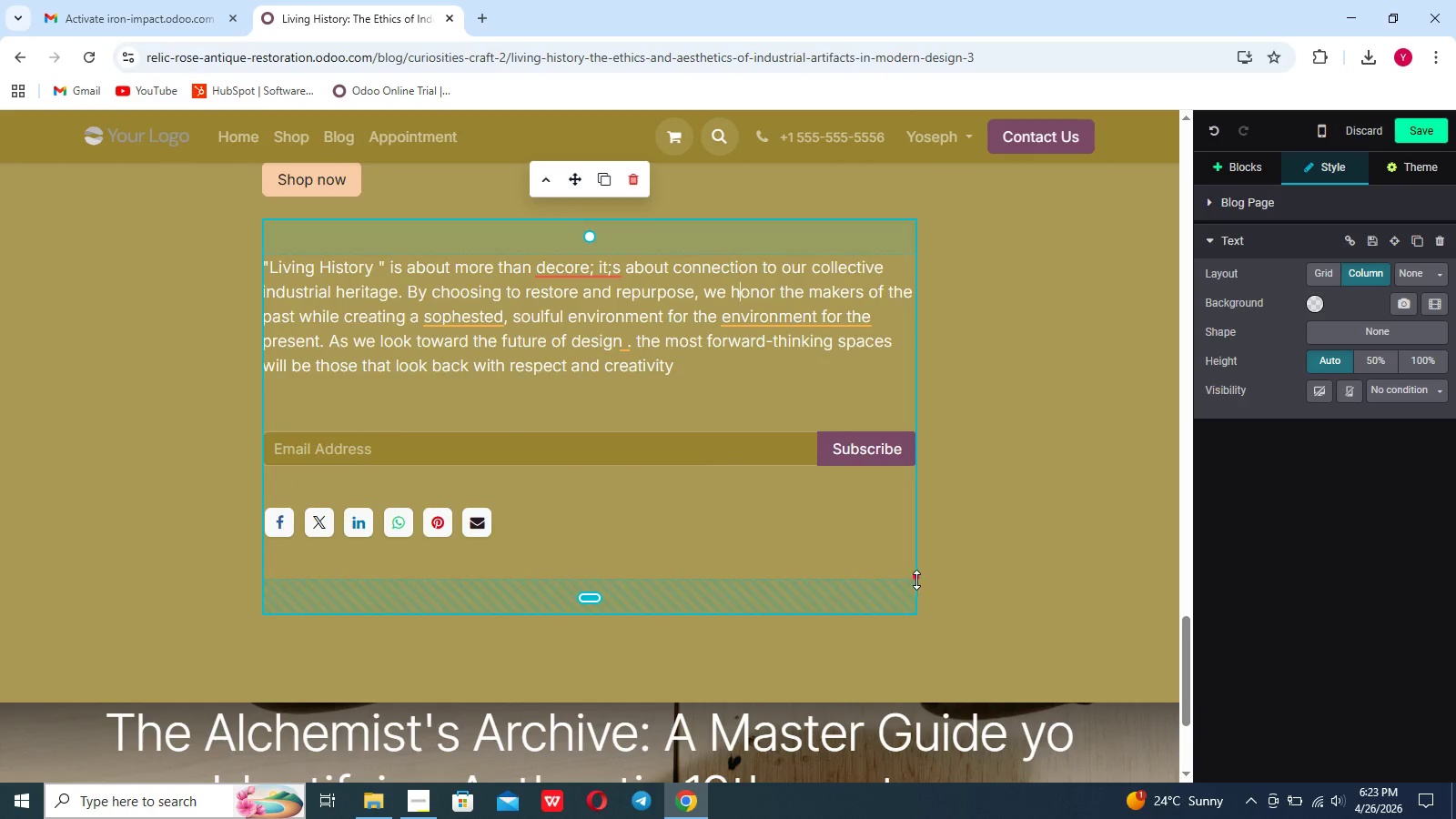 
left_click([916, 576])
 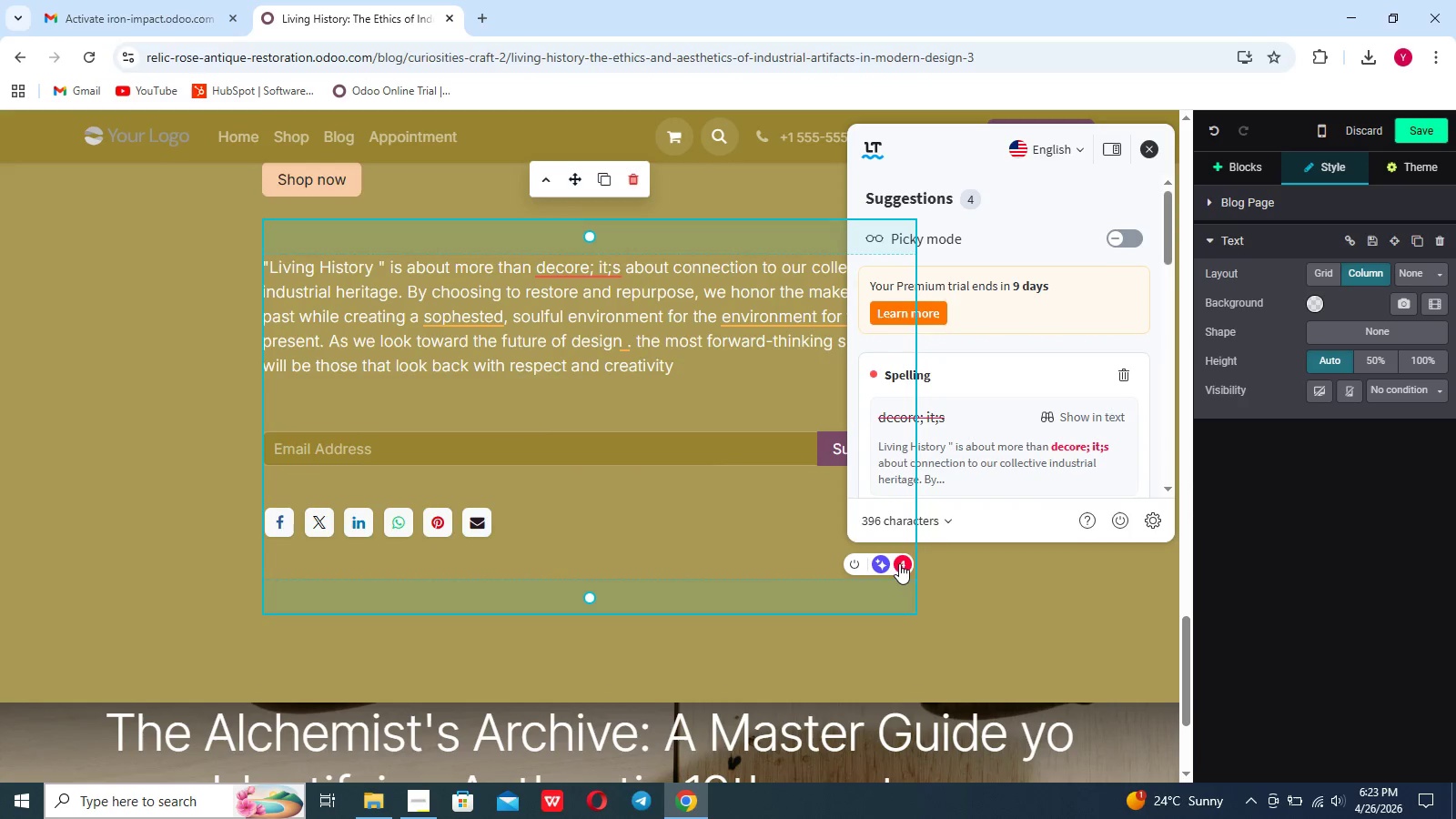 
scroll: coordinate [1013, 452], scroll_direction: down, amount: 2.0
 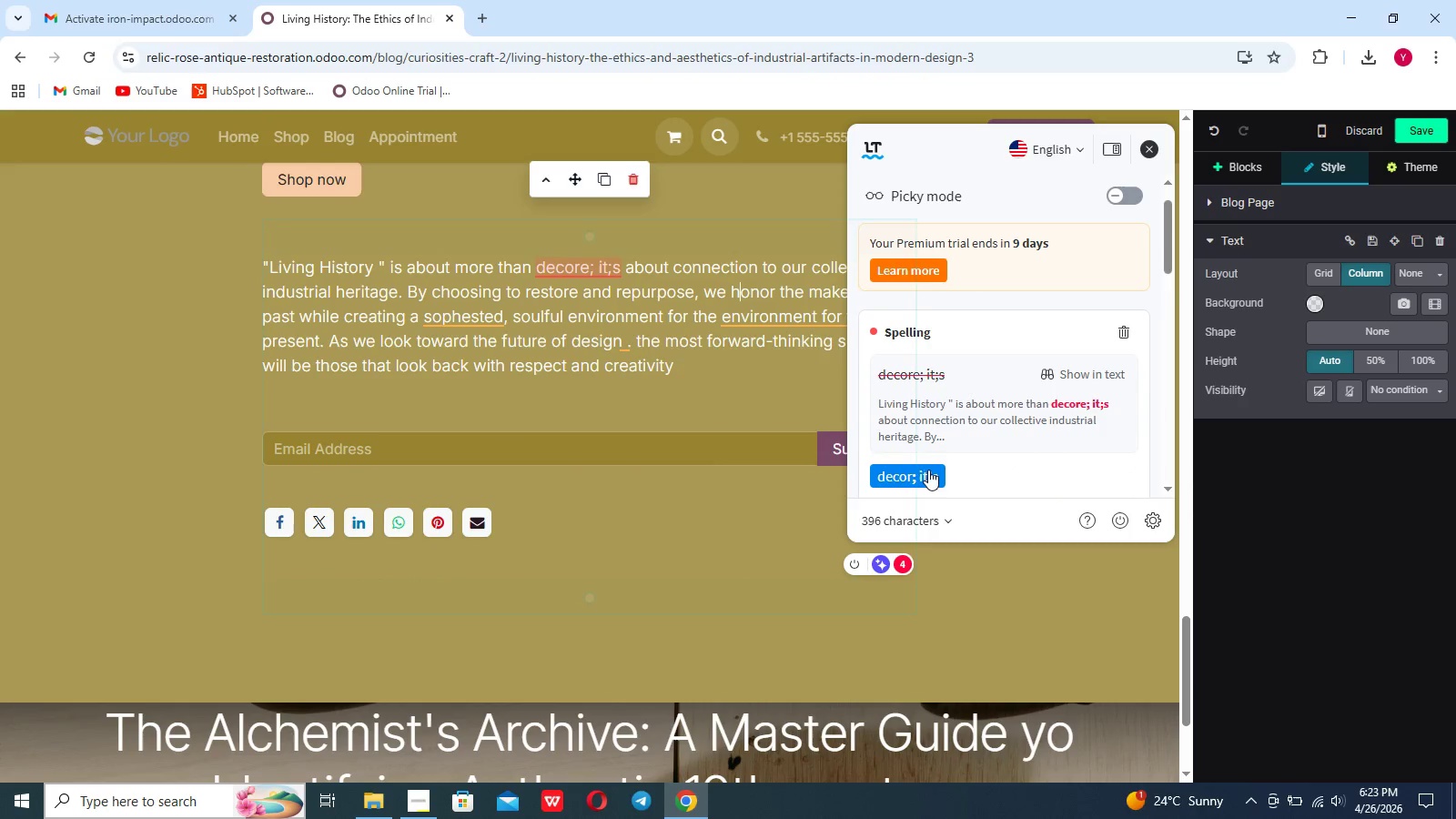 
left_click([920, 471])
 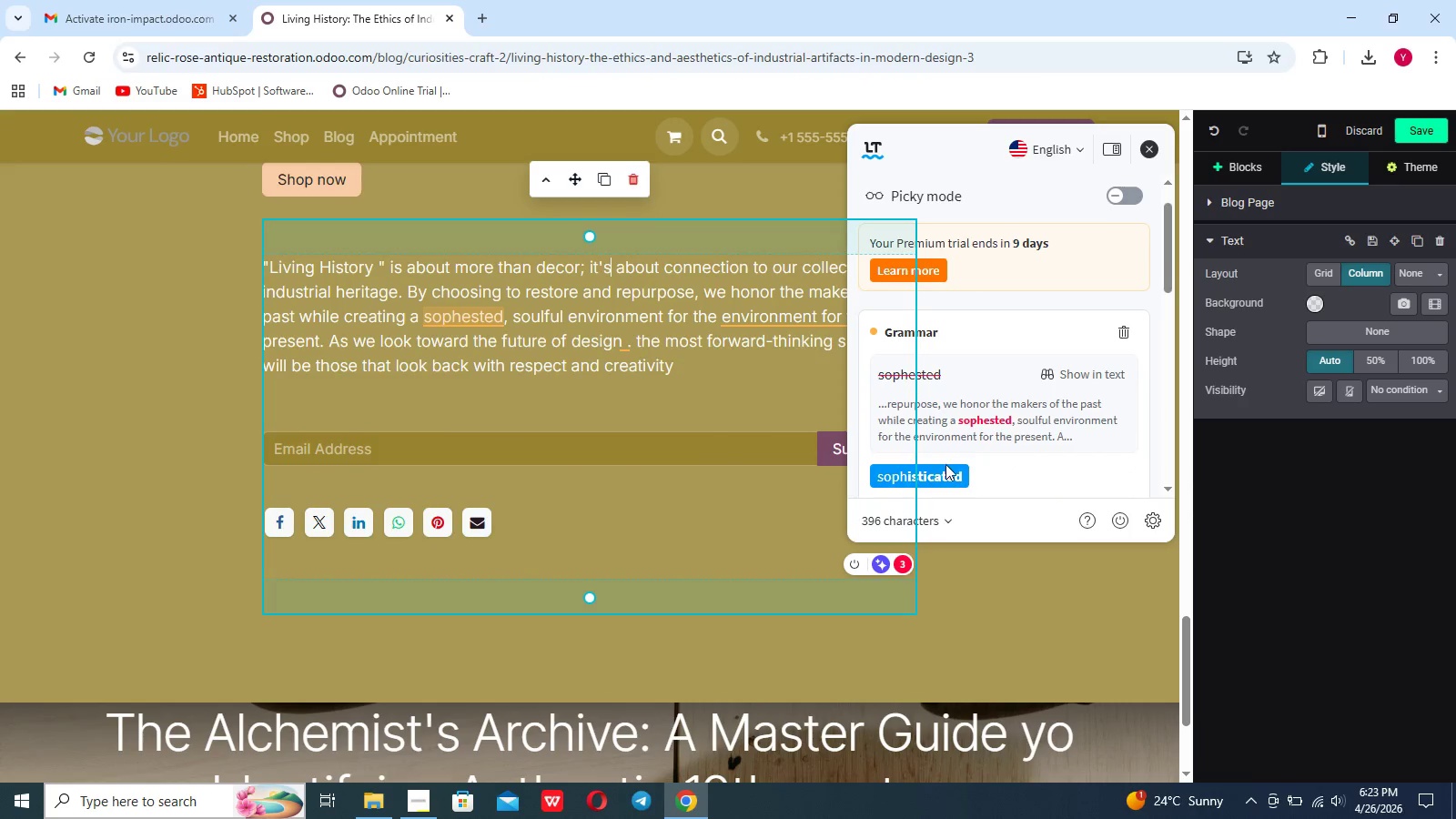 
left_click([941, 470])
 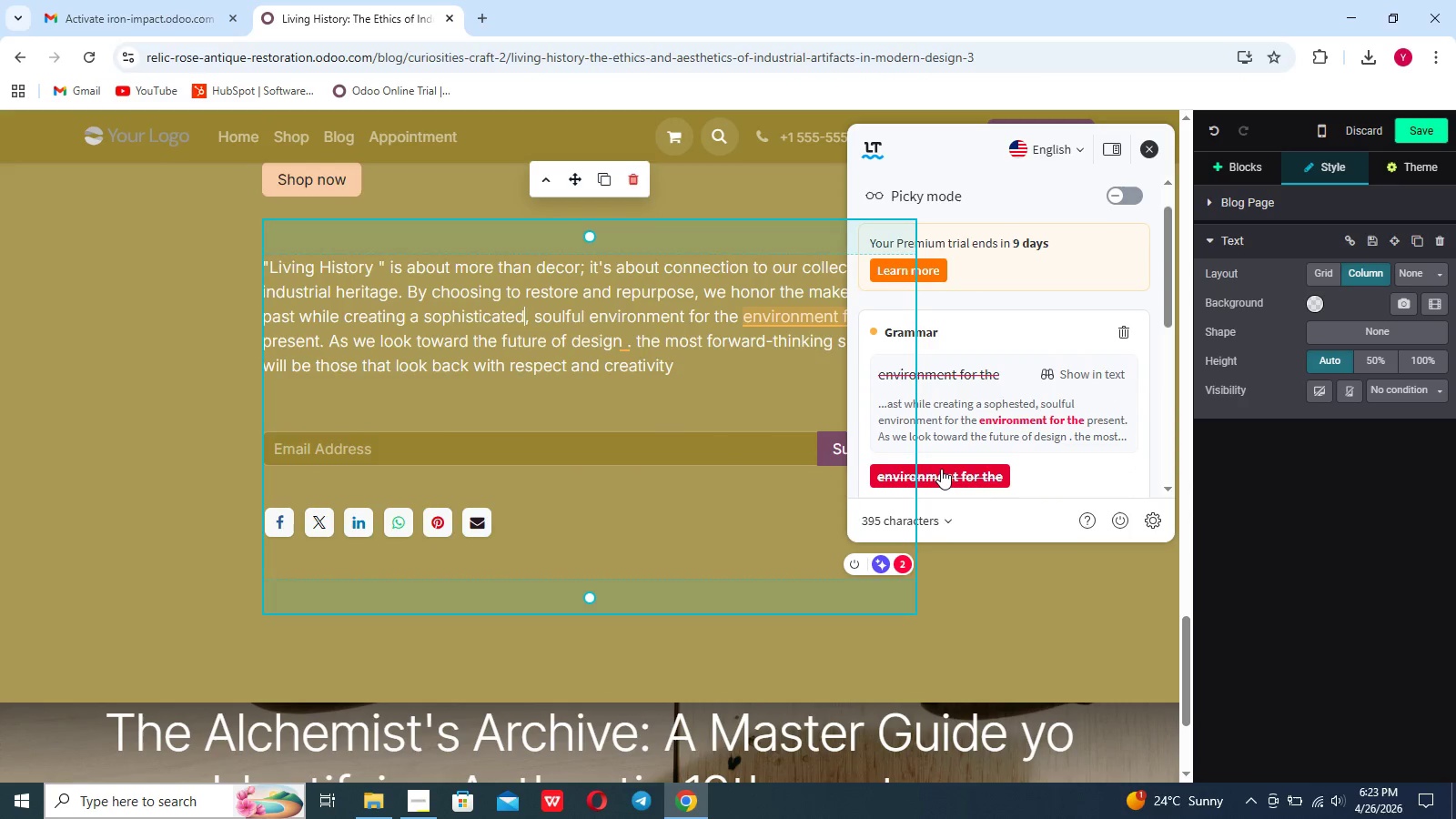 
left_click([941, 470])
 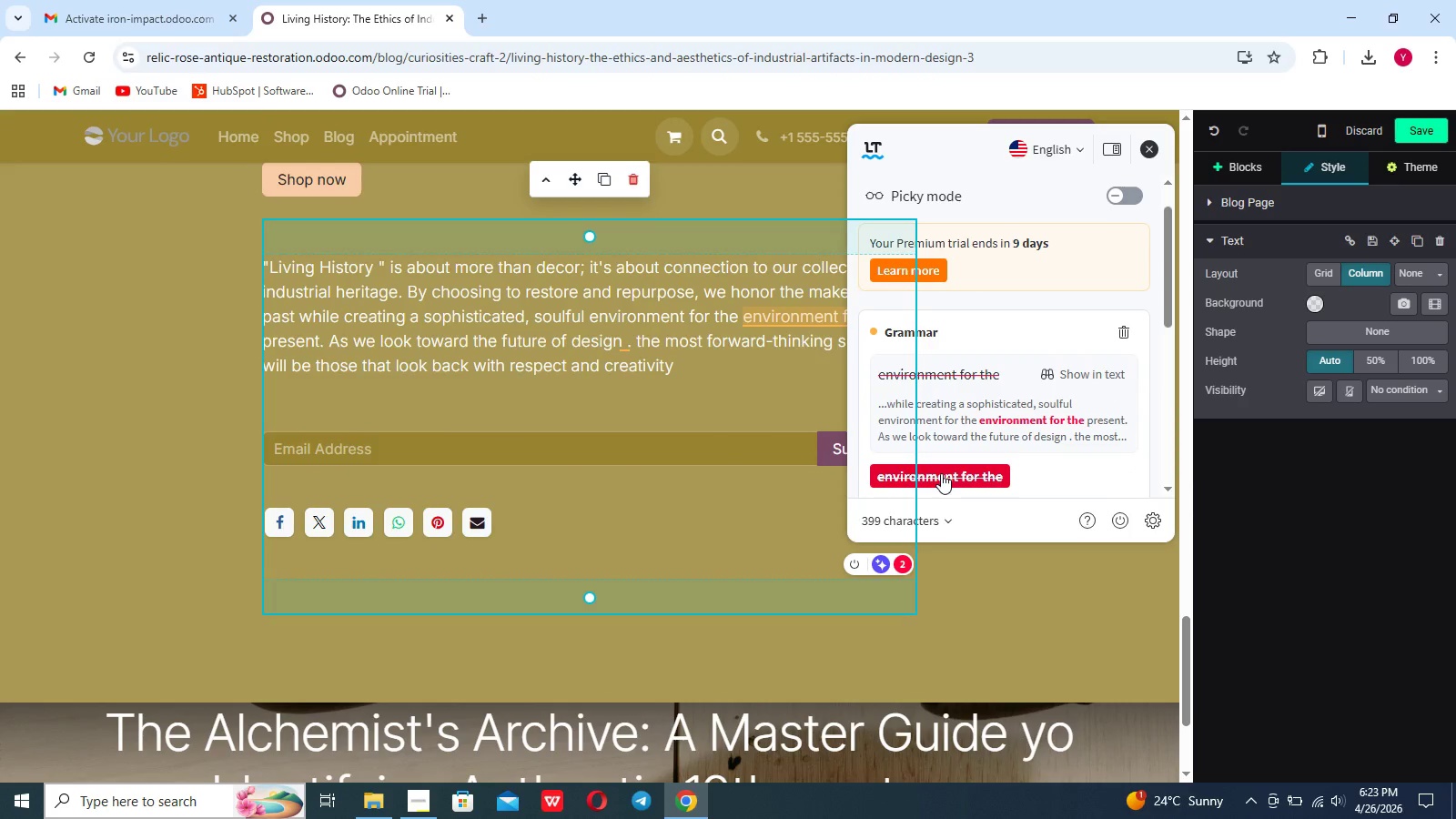 
left_click([941, 475])
 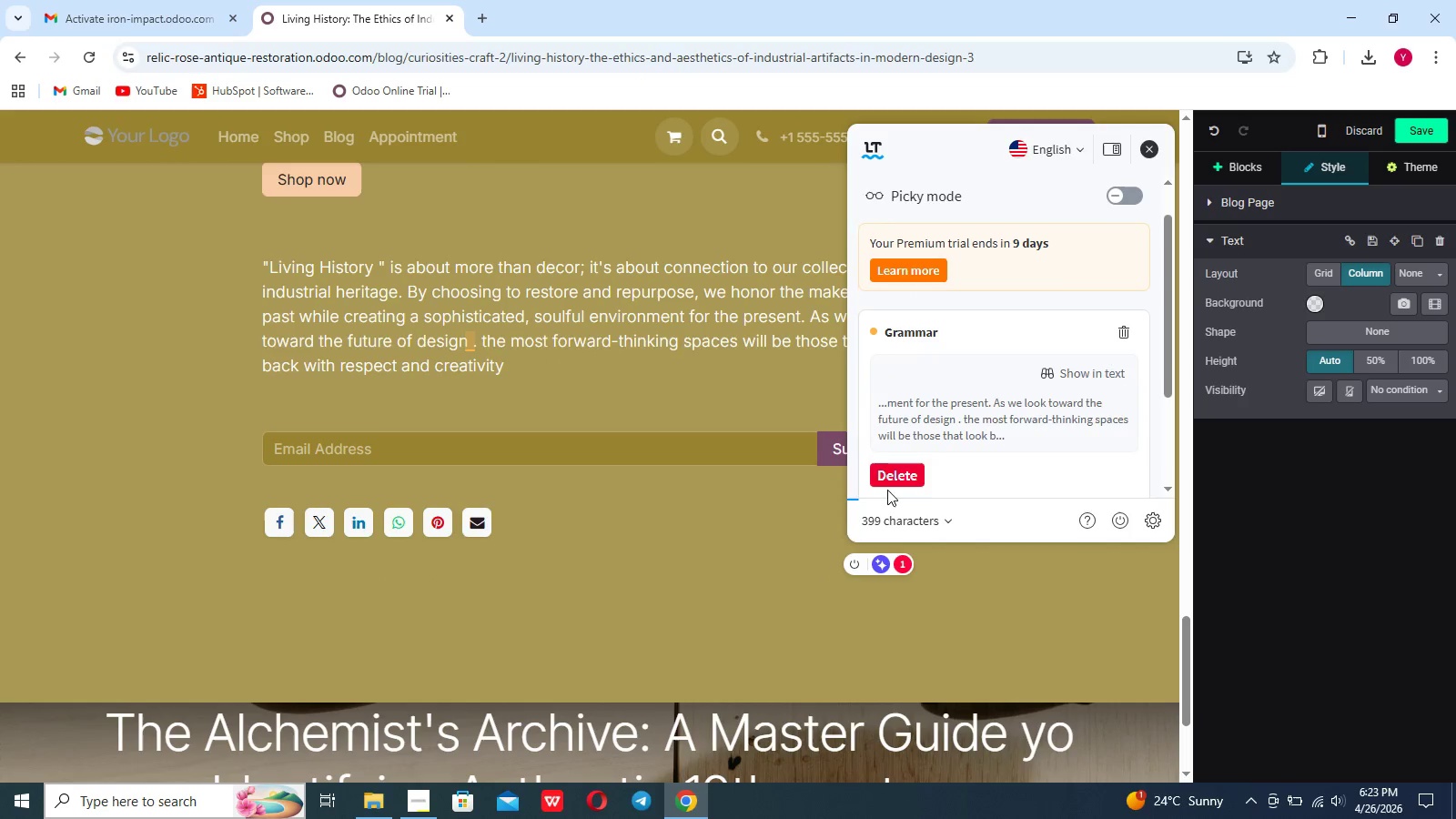 
left_click([892, 480])
 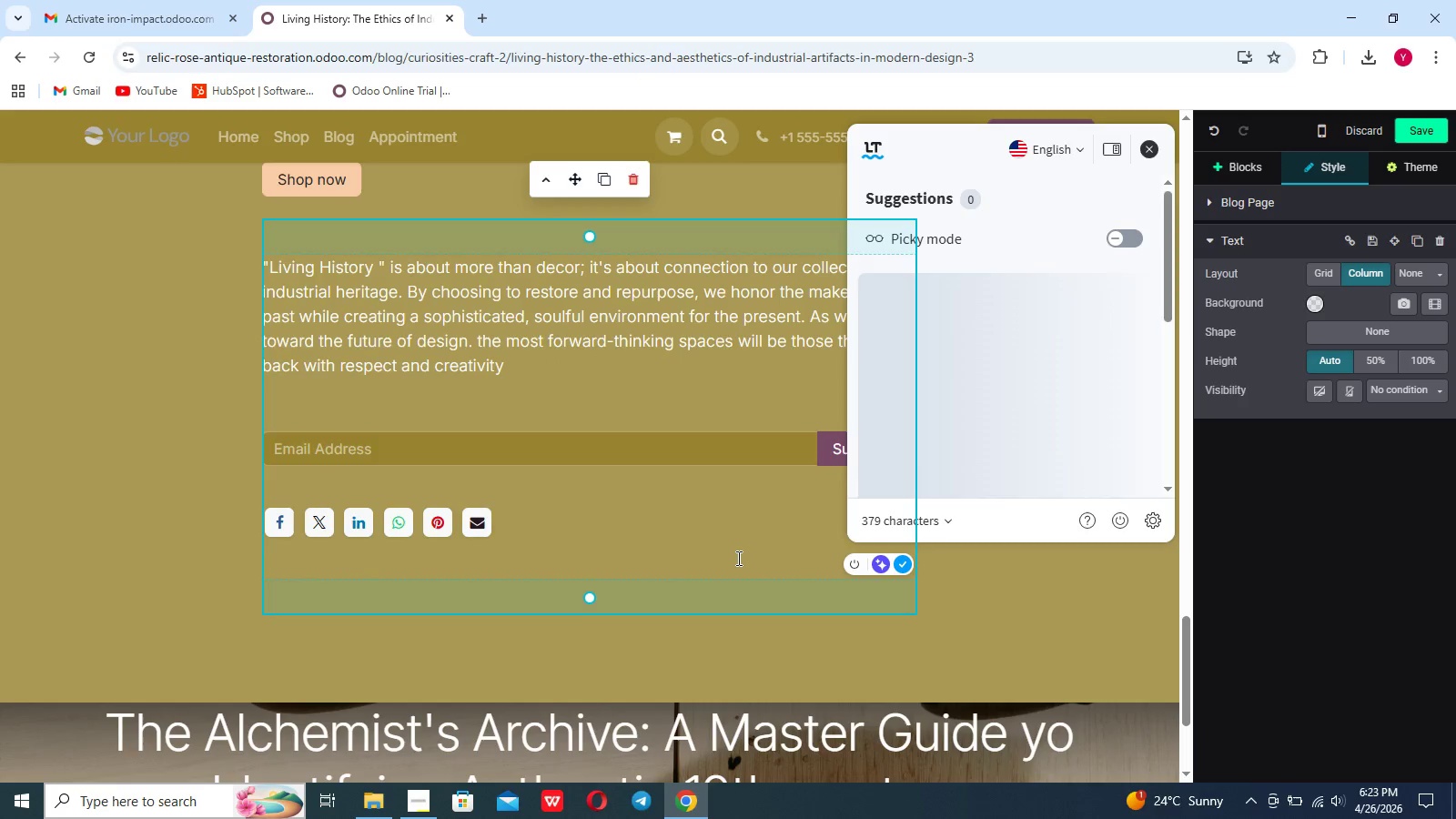 
left_click([1029, 595])
 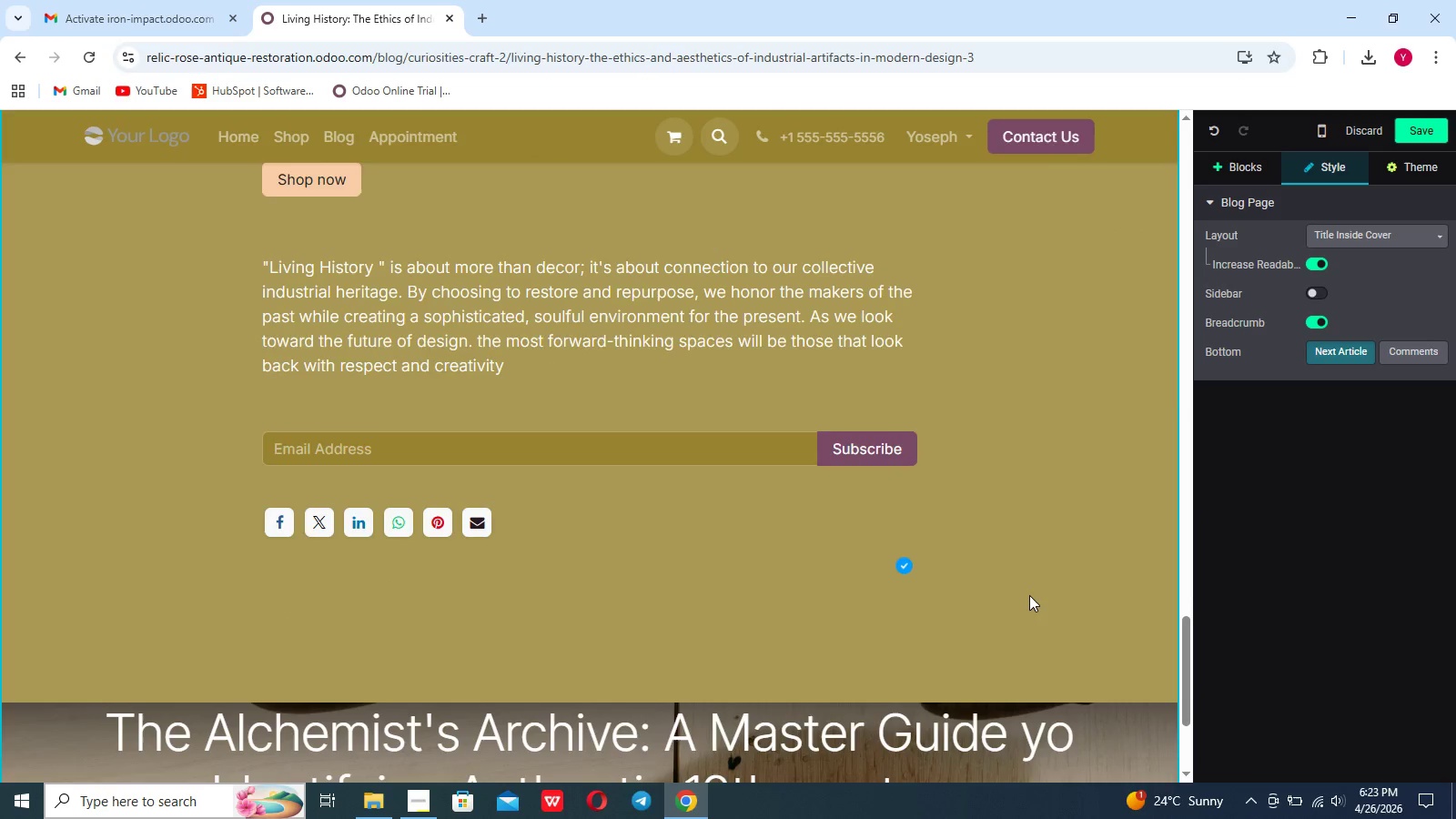 
scroll: coordinate [1029, 595], scroll_direction: down, amount: 16.0
 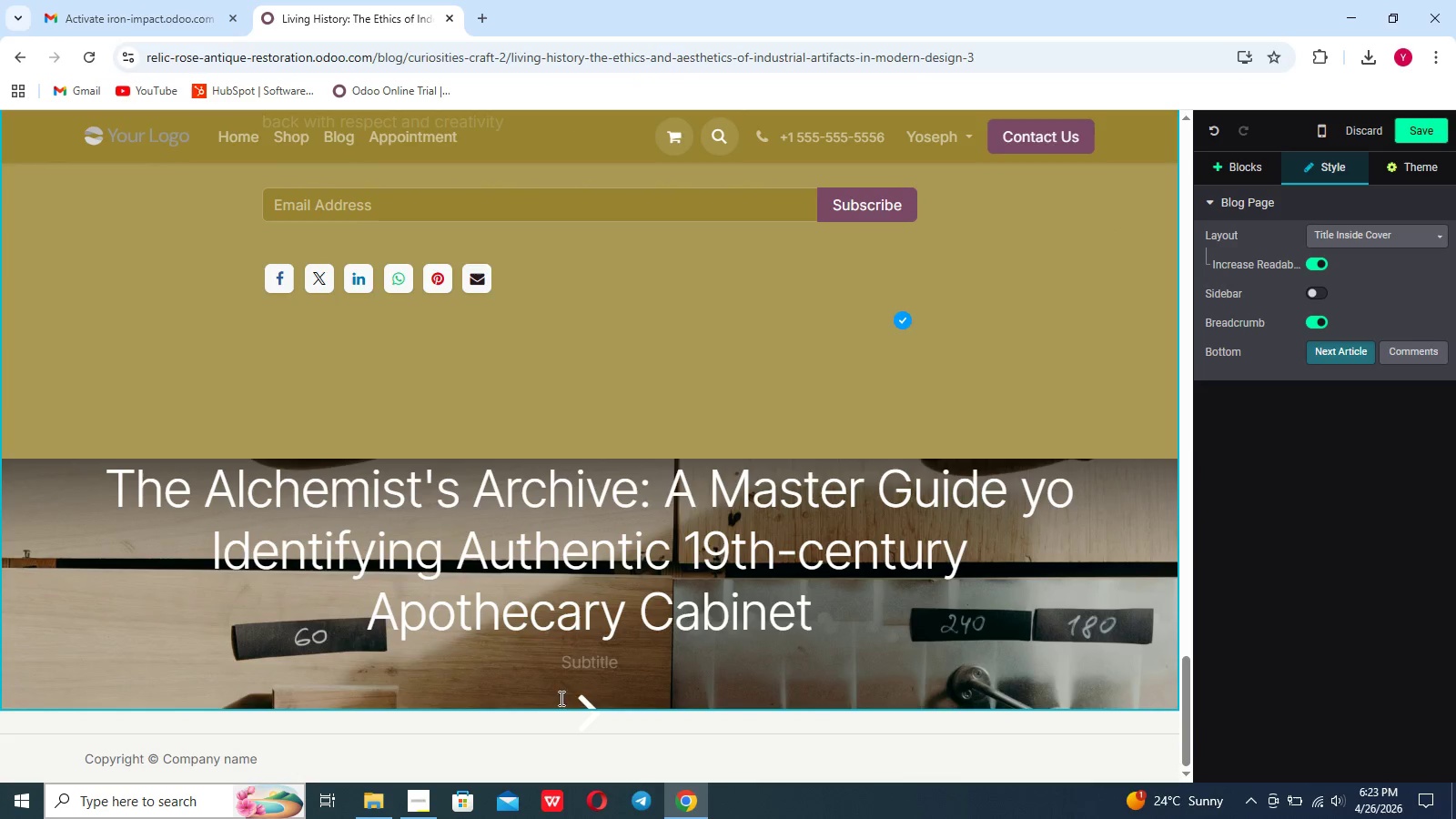 
left_click([580, 716])
 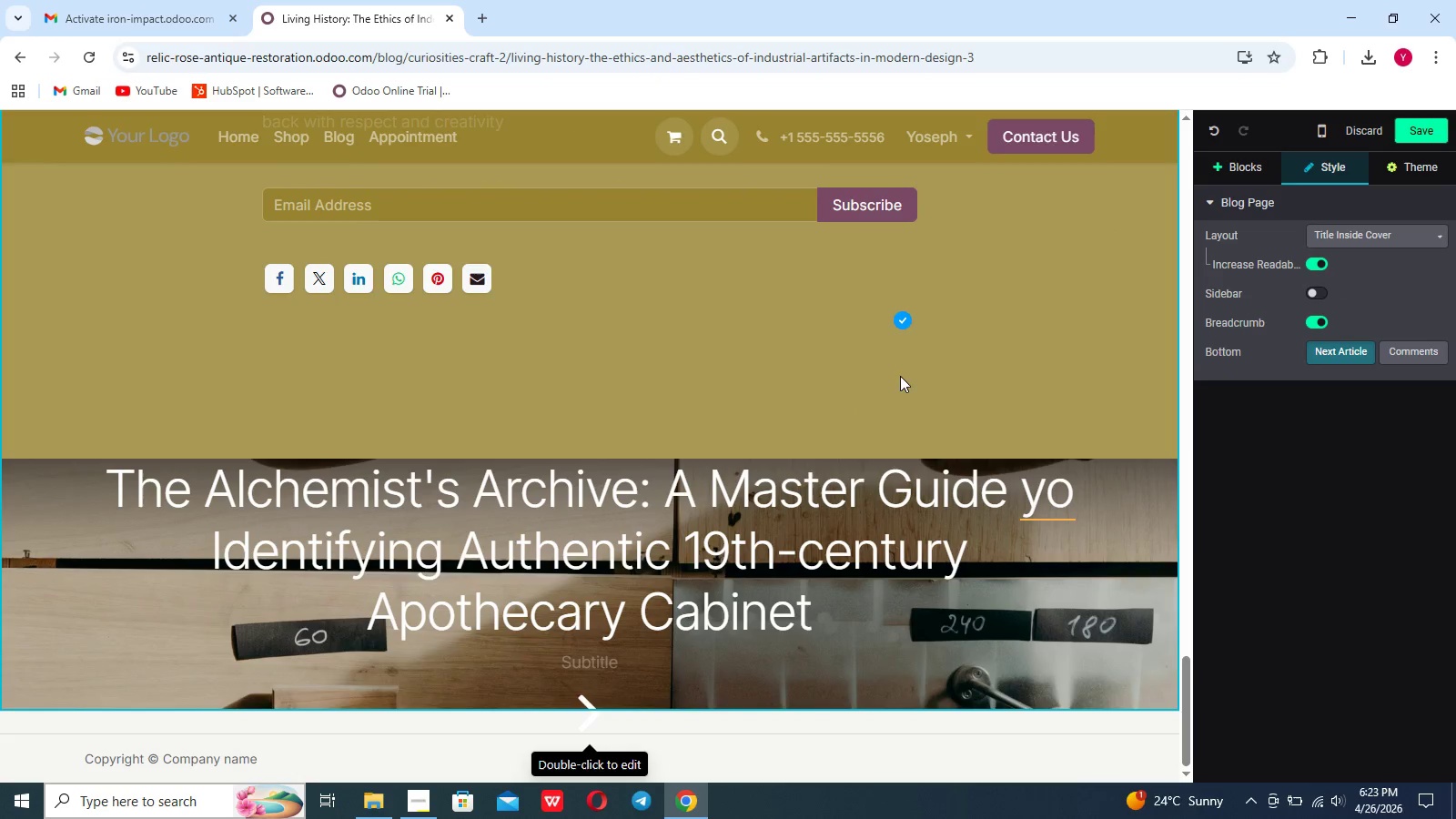 
left_click([1442, 130])
 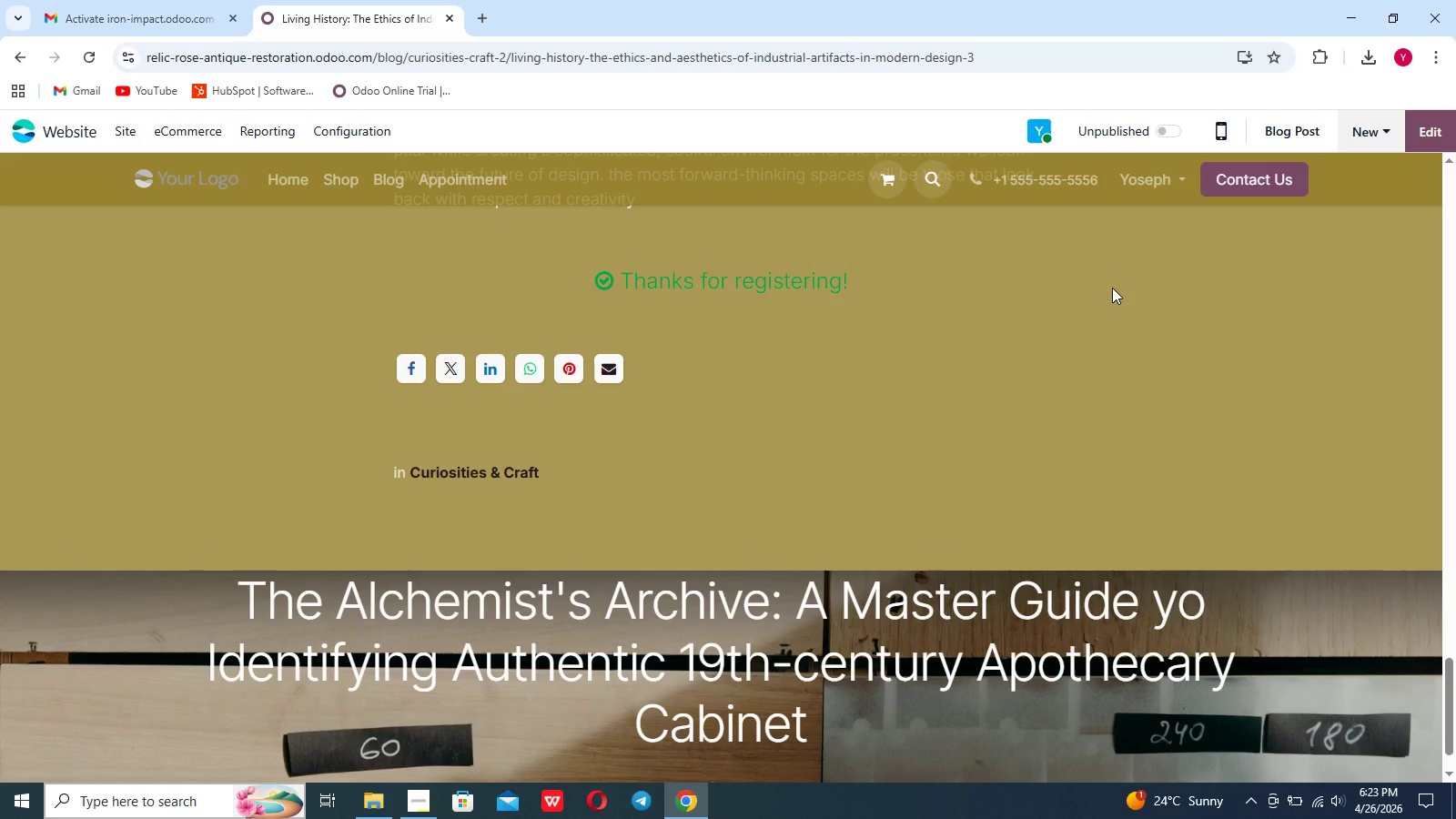 
wait(5.5)
 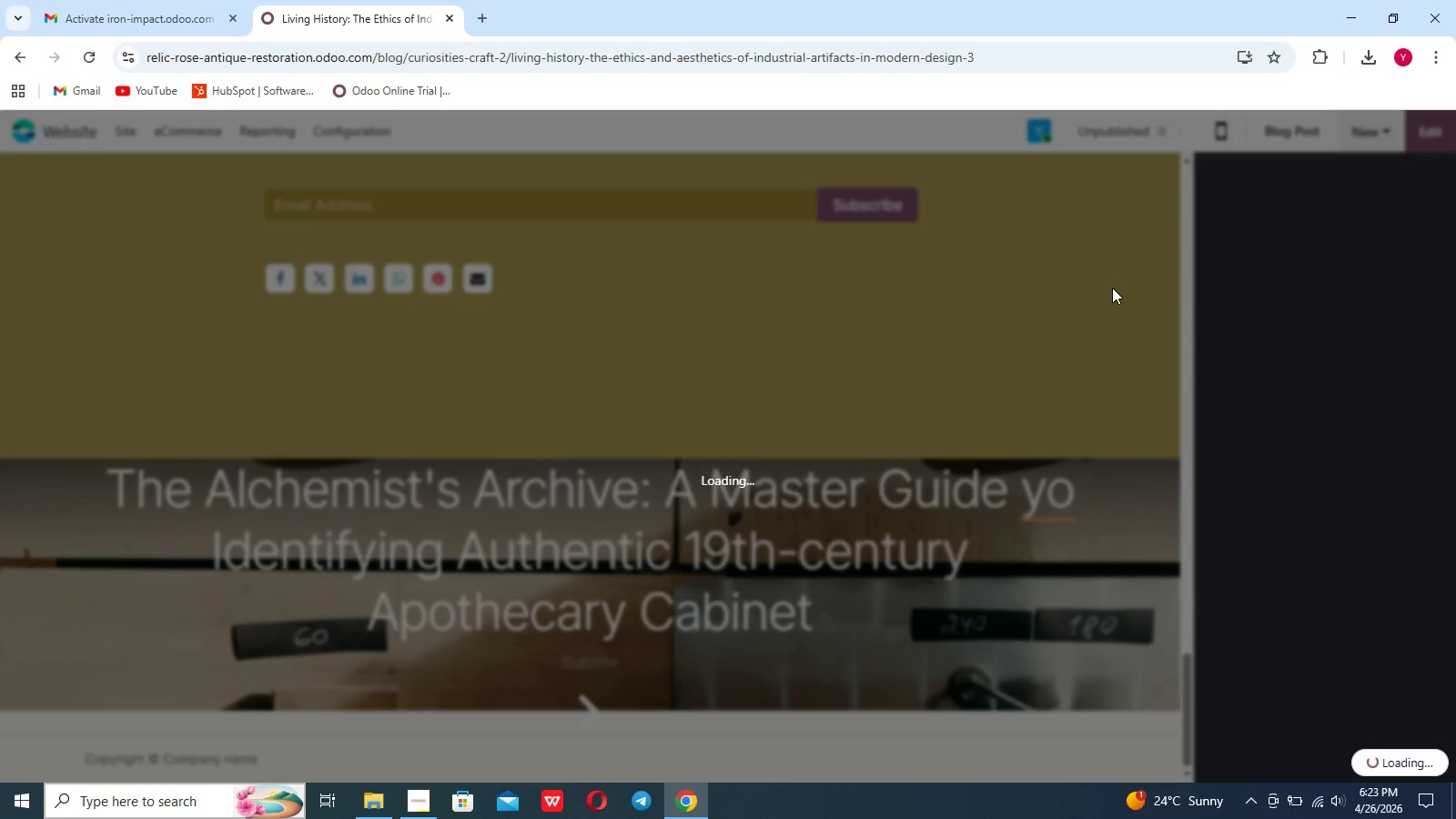 
scroll: coordinate [750, 690], scroll_direction: down, amount: 27.0
 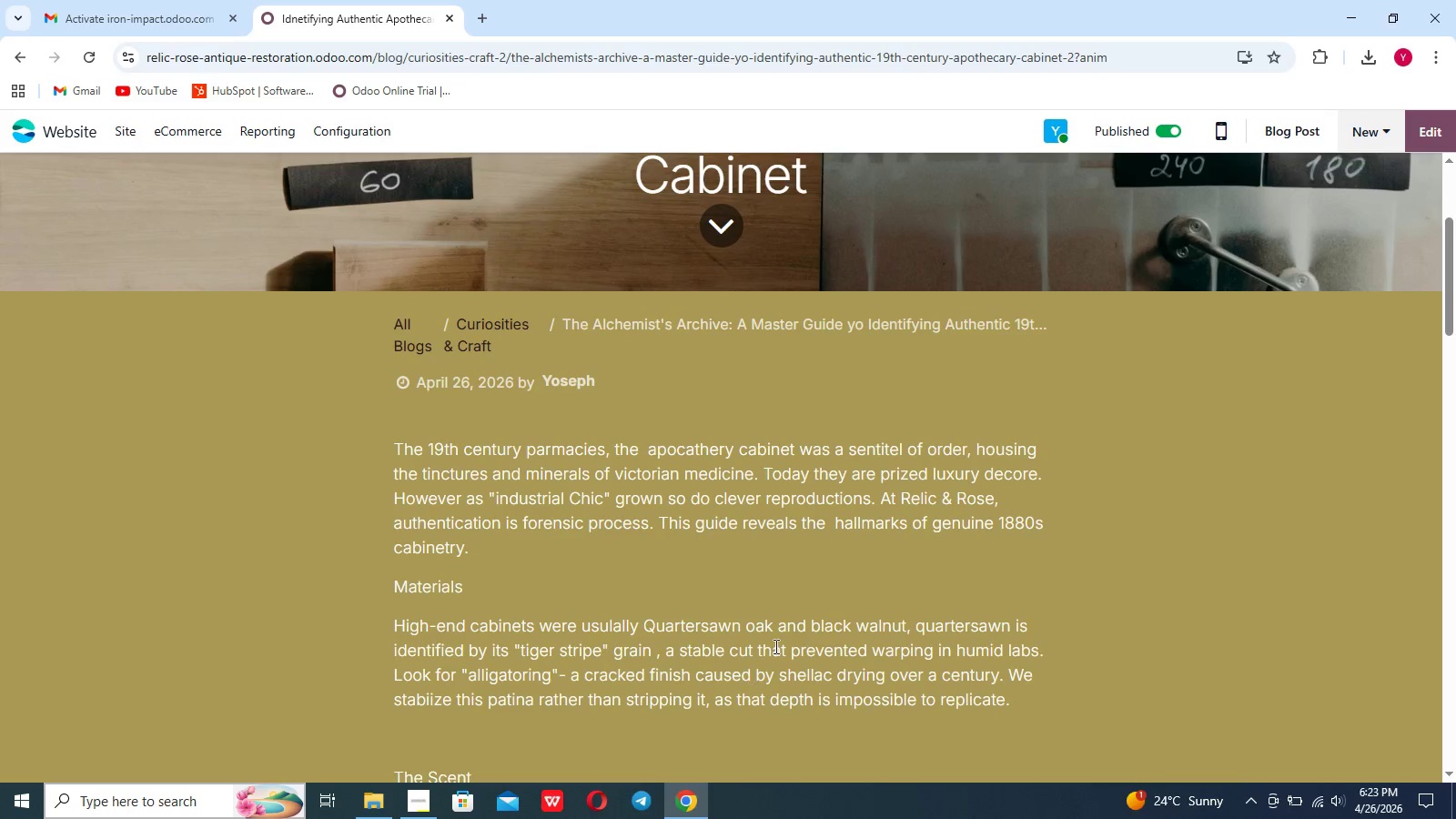 
left_click([793, 623])
 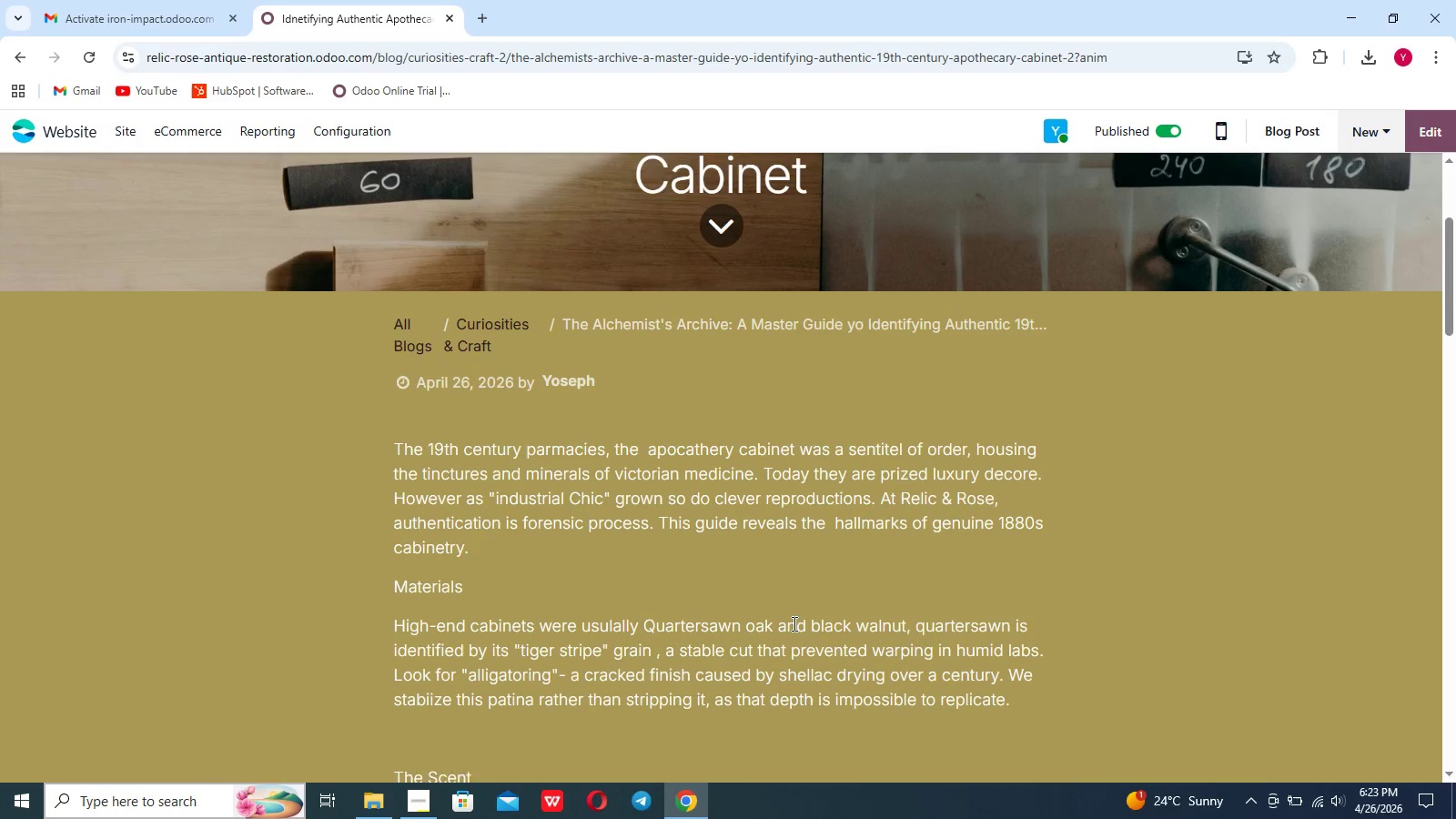 
scroll: coordinate [793, 623], scroll_direction: down, amount: 9.0
 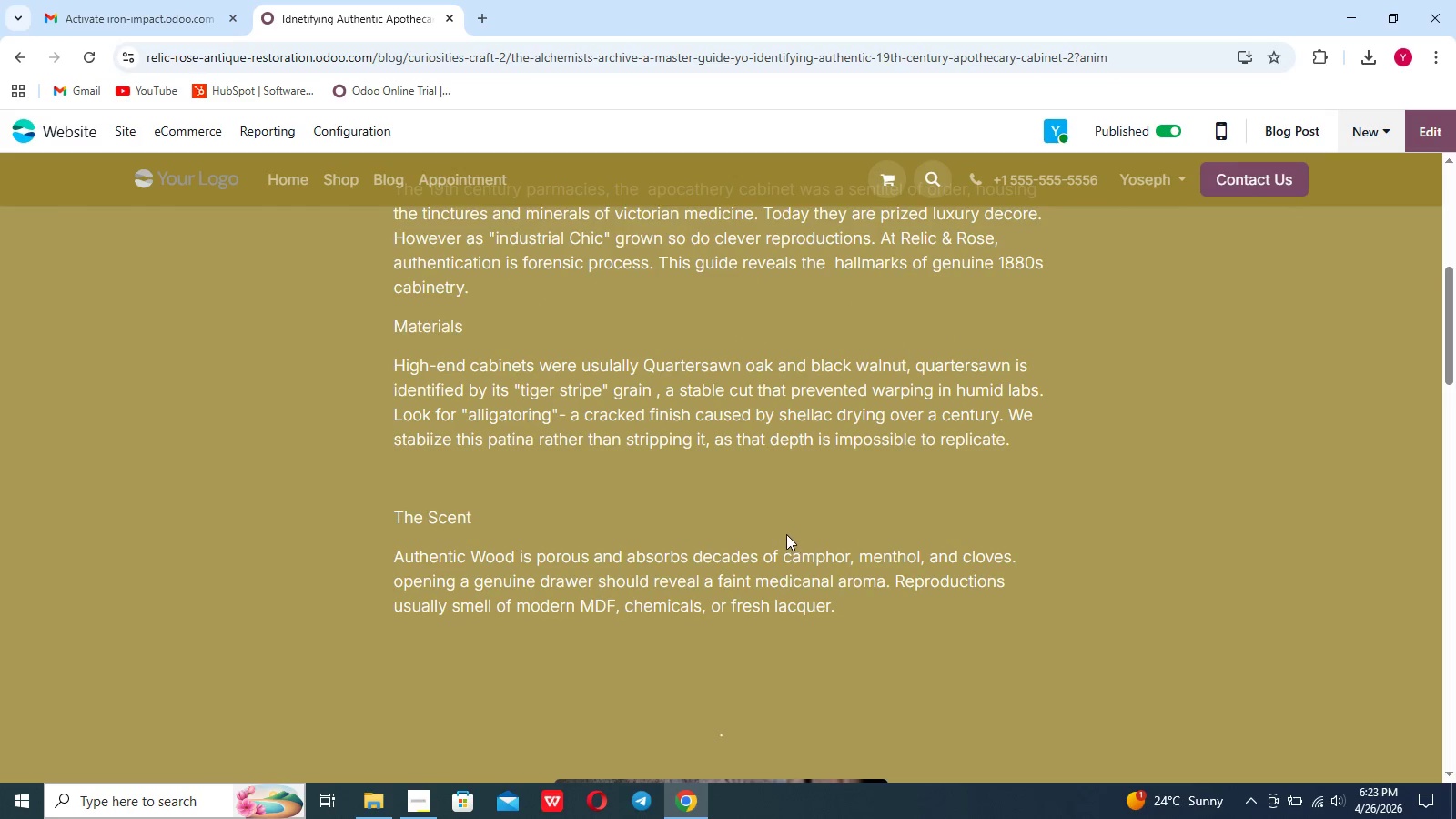 
left_click([826, 488])
 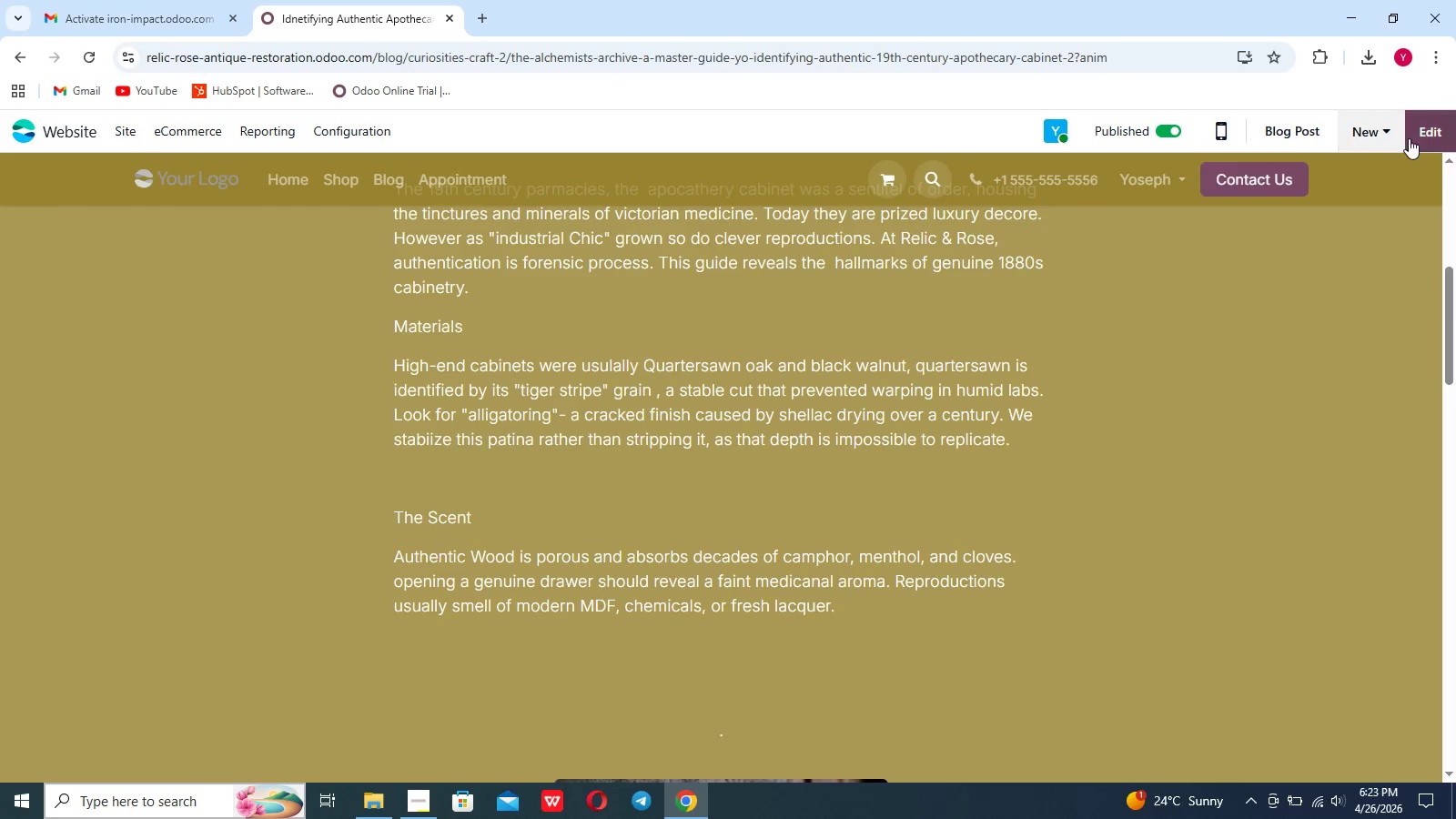 
left_click([1423, 132])
 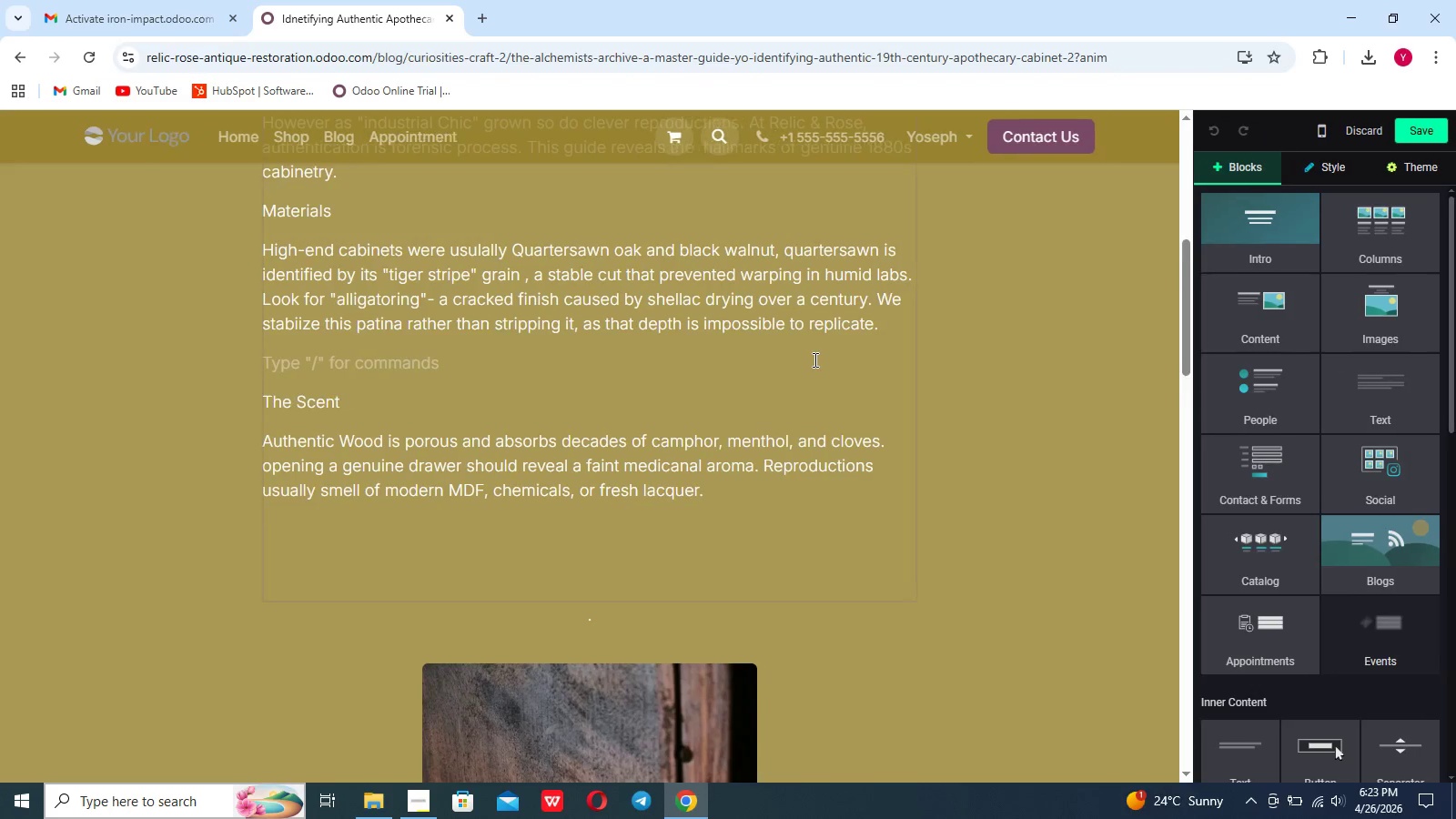 
left_click([619, 387])
 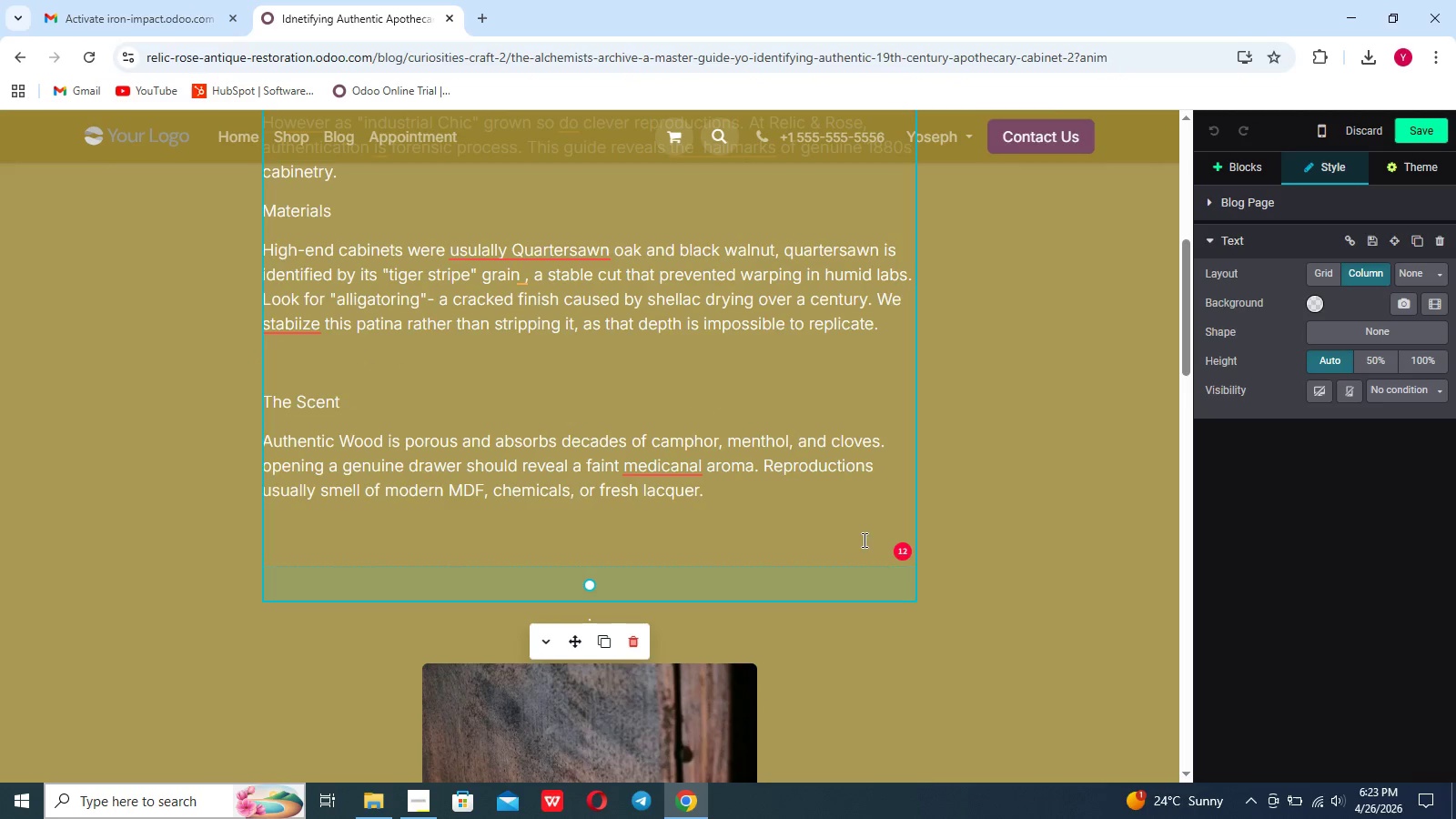 
left_click([899, 551])
 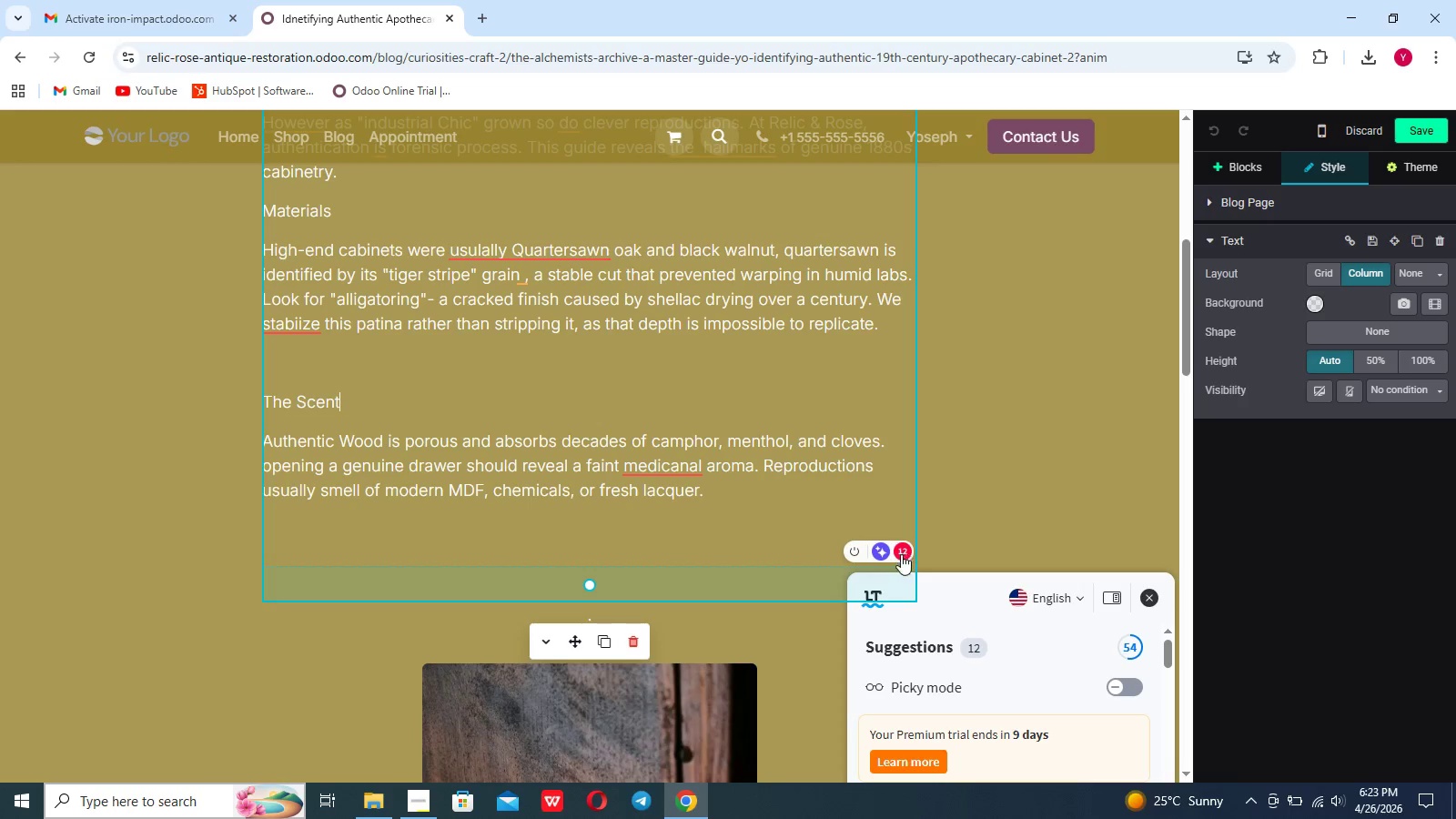 
scroll: coordinate [929, 521], scroll_direction: down, amount: 16.0
 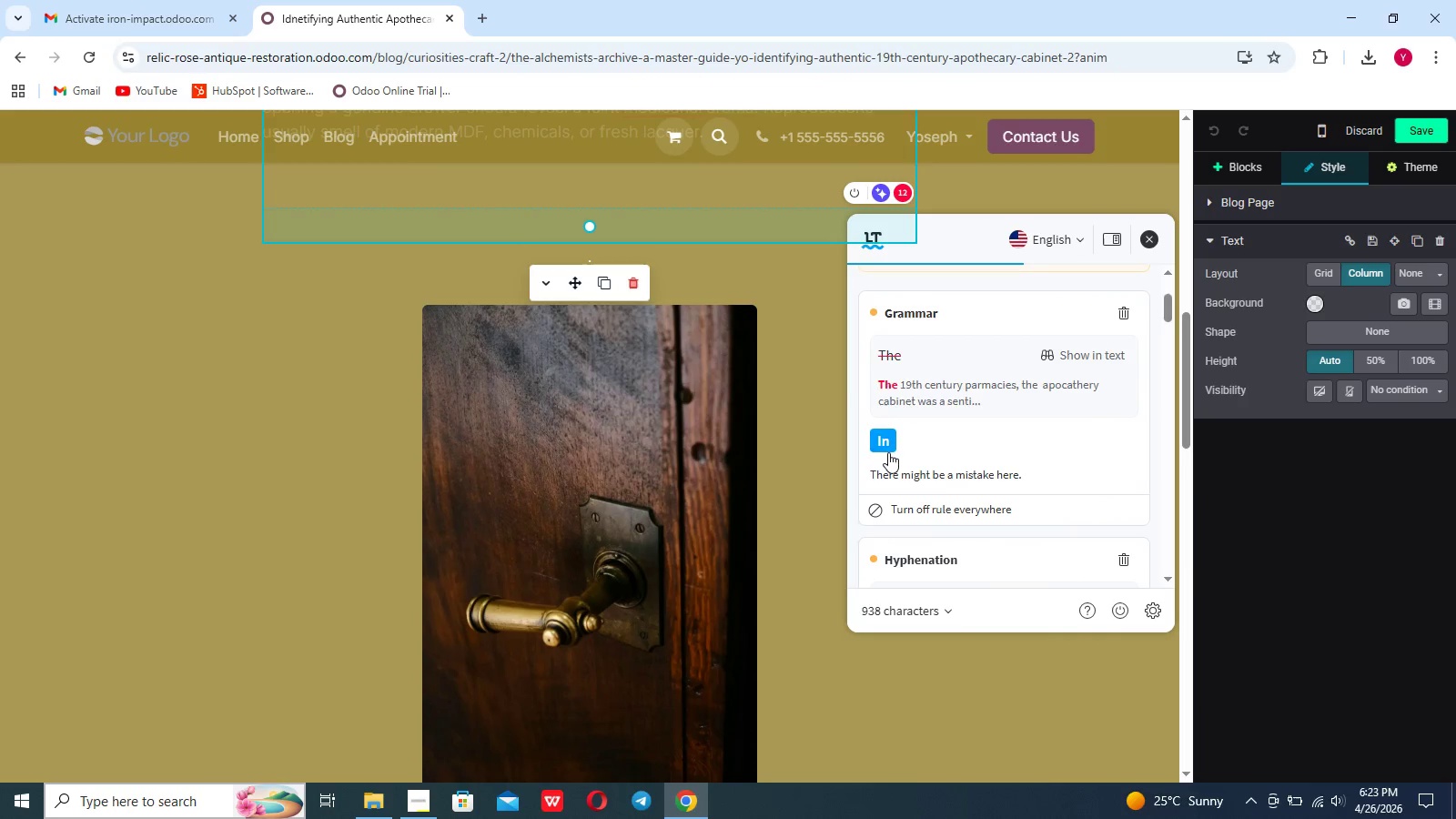 
left_click([884, 445])
 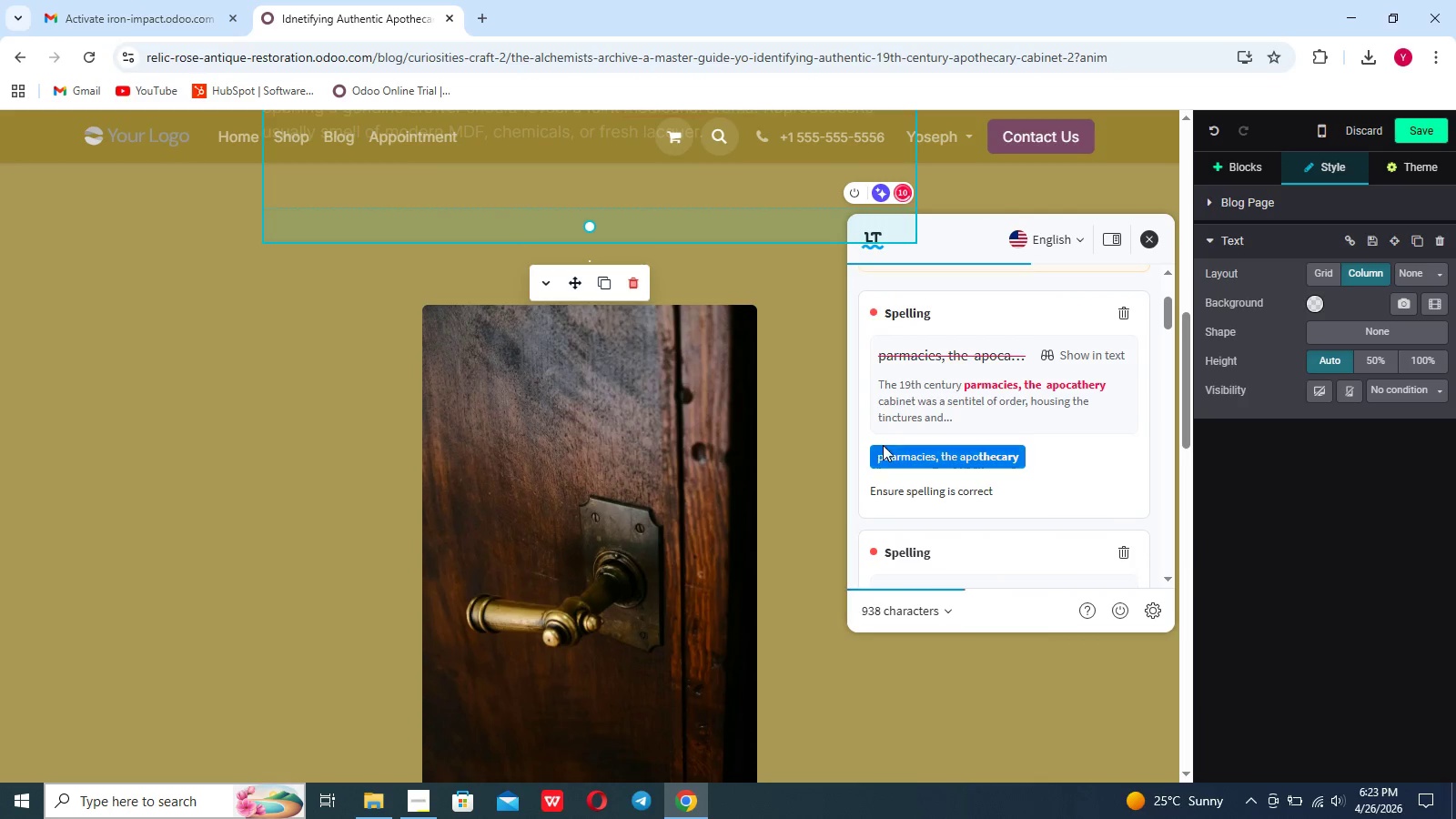 
left_click([883, 450])
 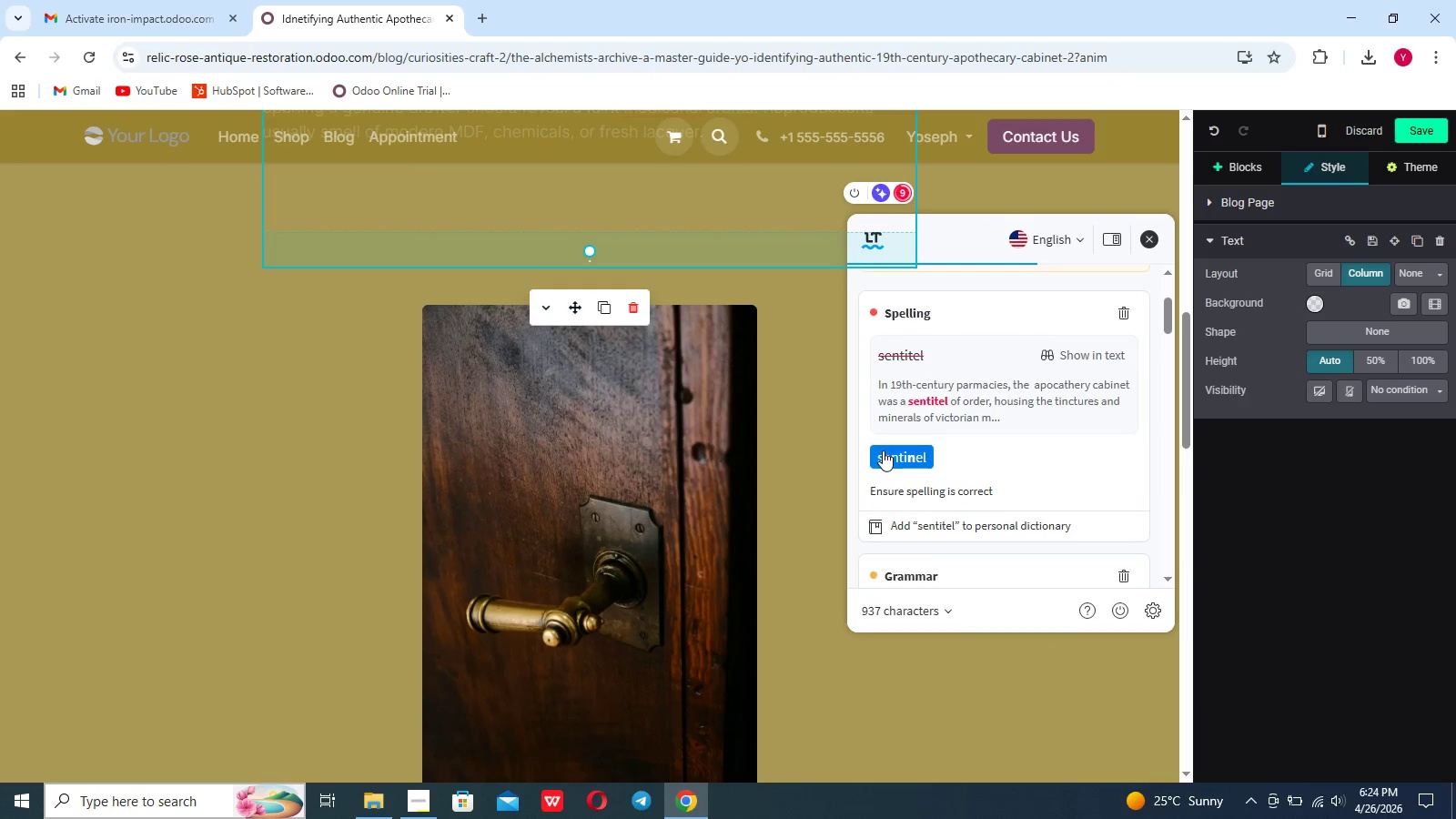 
left_click([883, 450])
 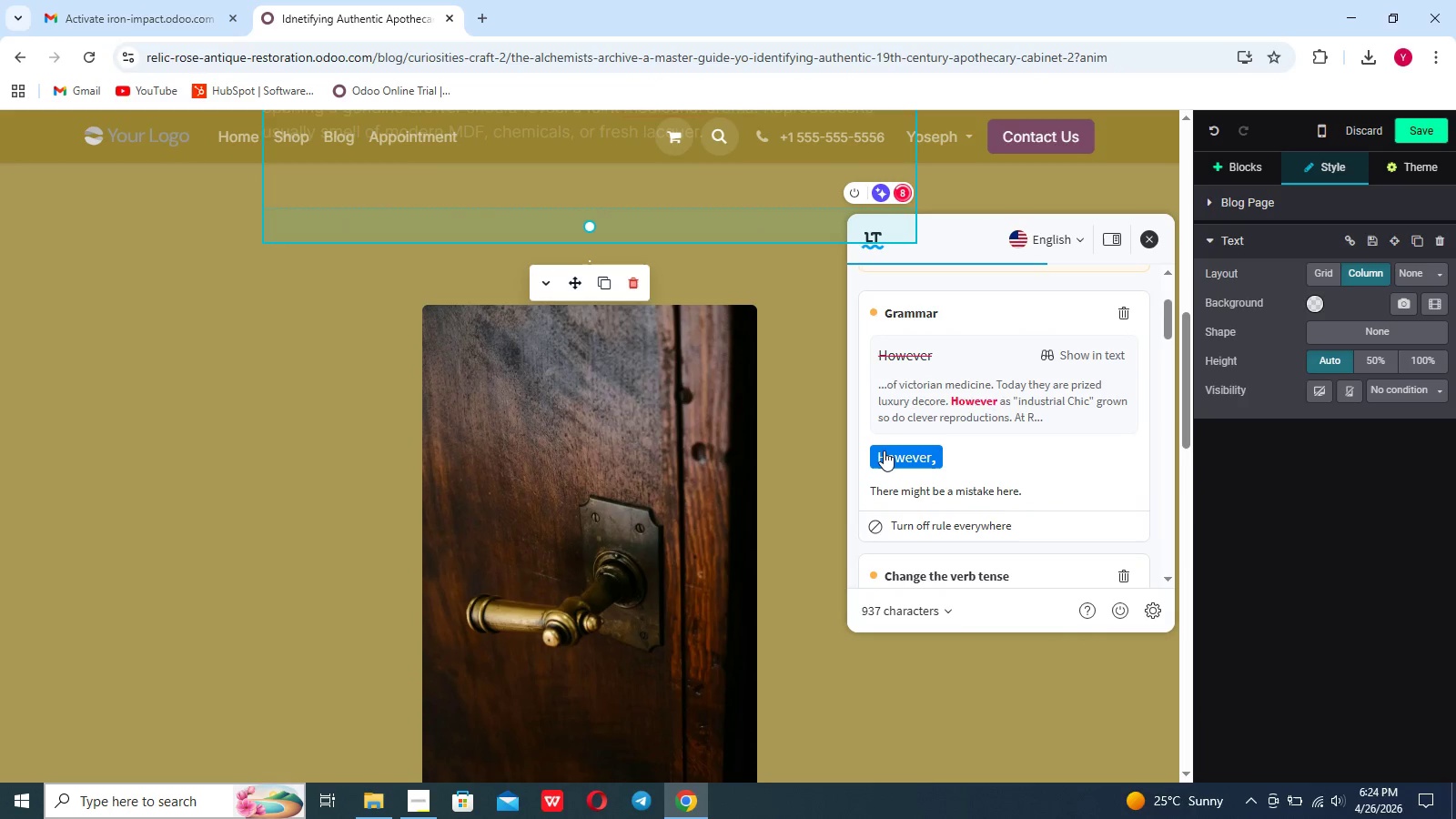 
left_click([884, 450])
 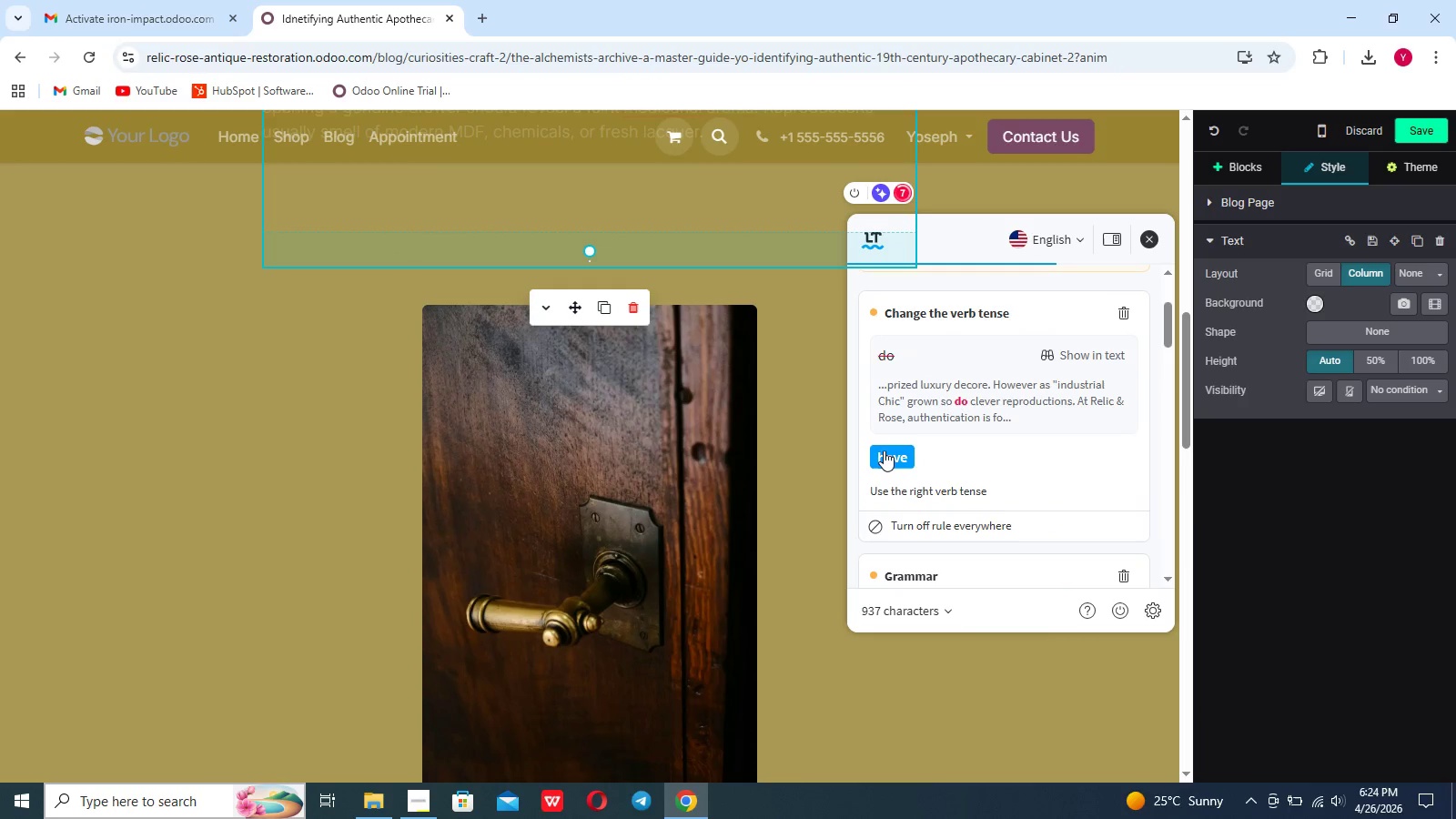 
left_click([884, 450])
 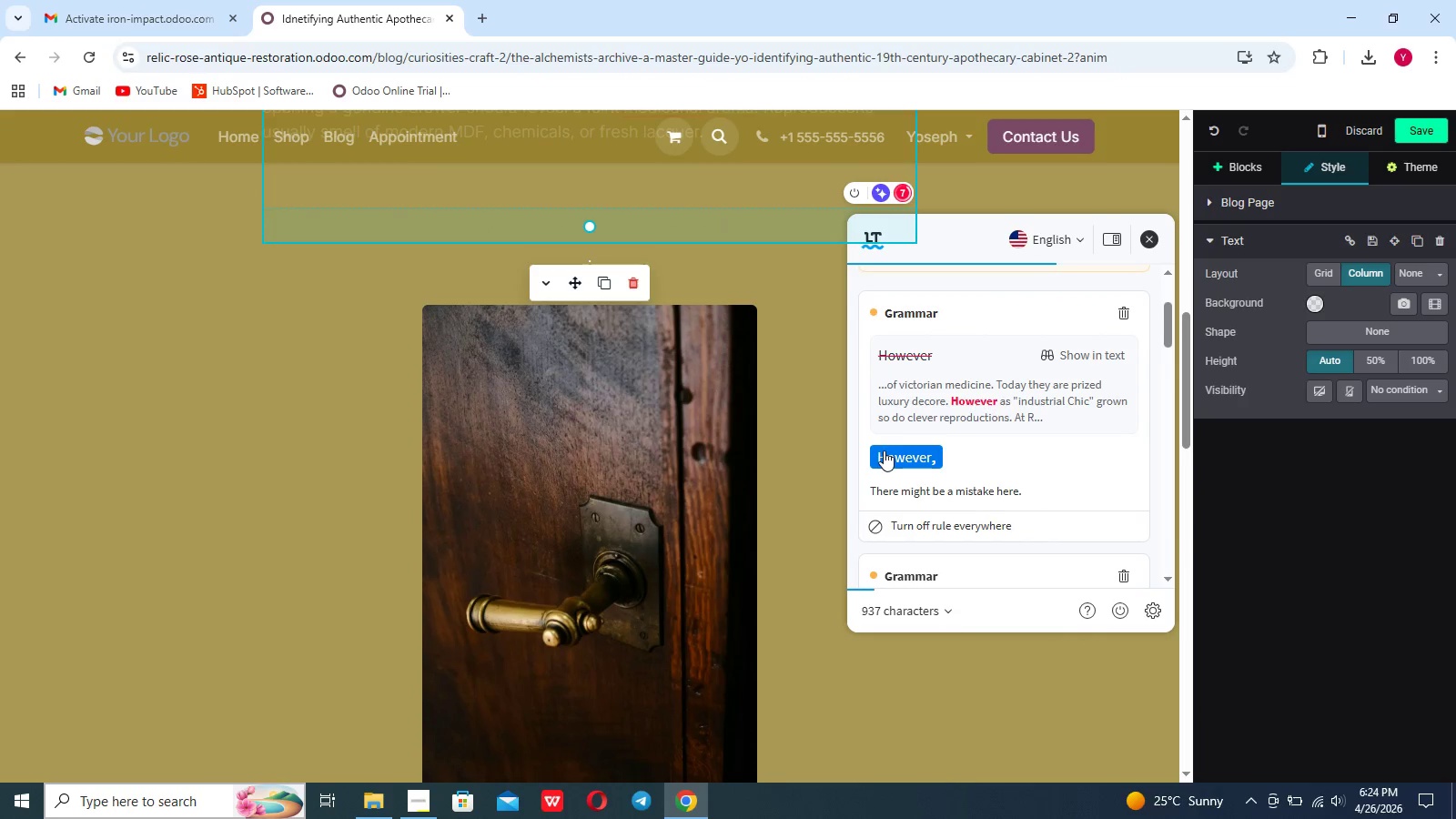 
left_click([884, 450])
 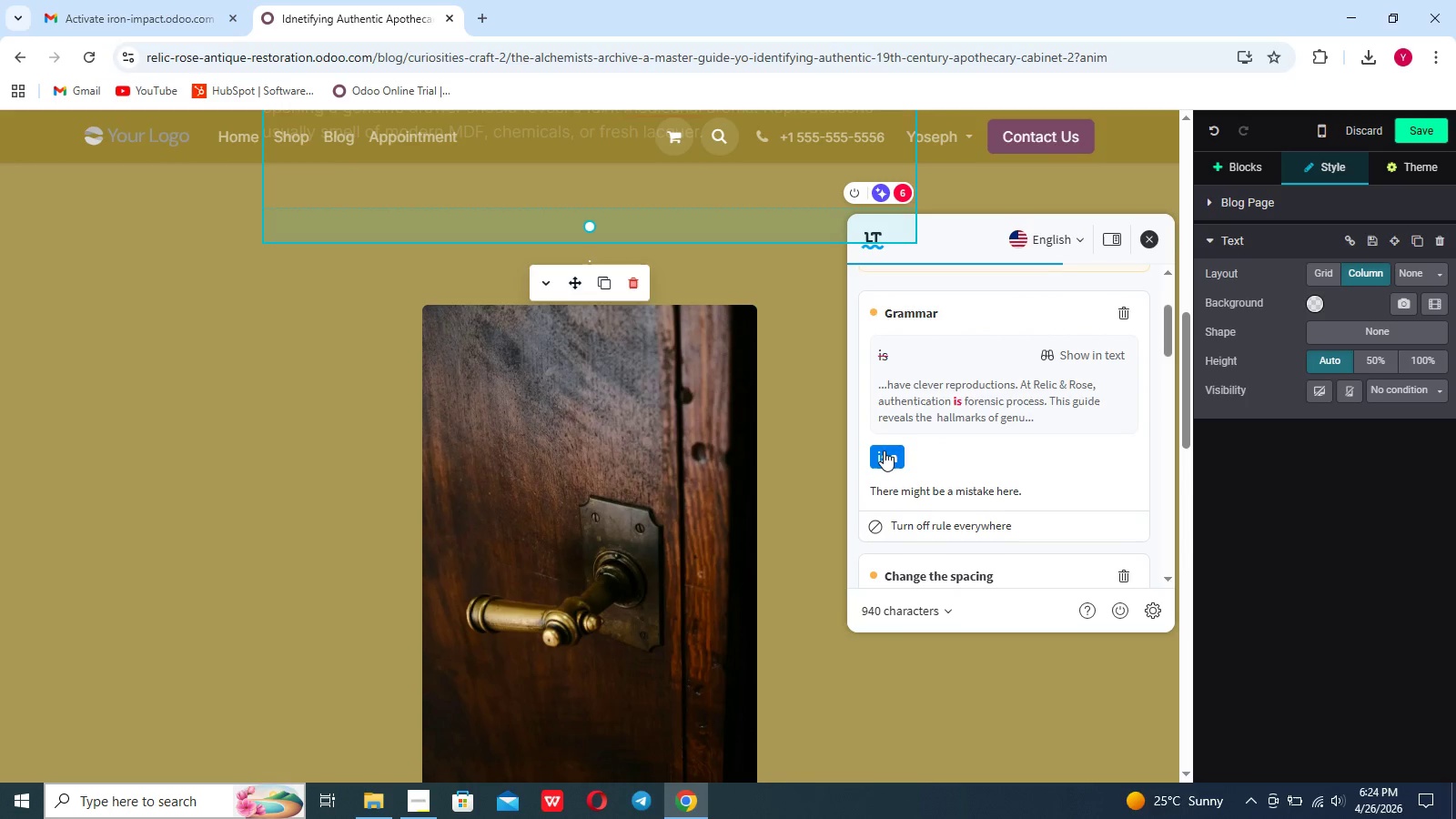 
left_click([884, 450])
 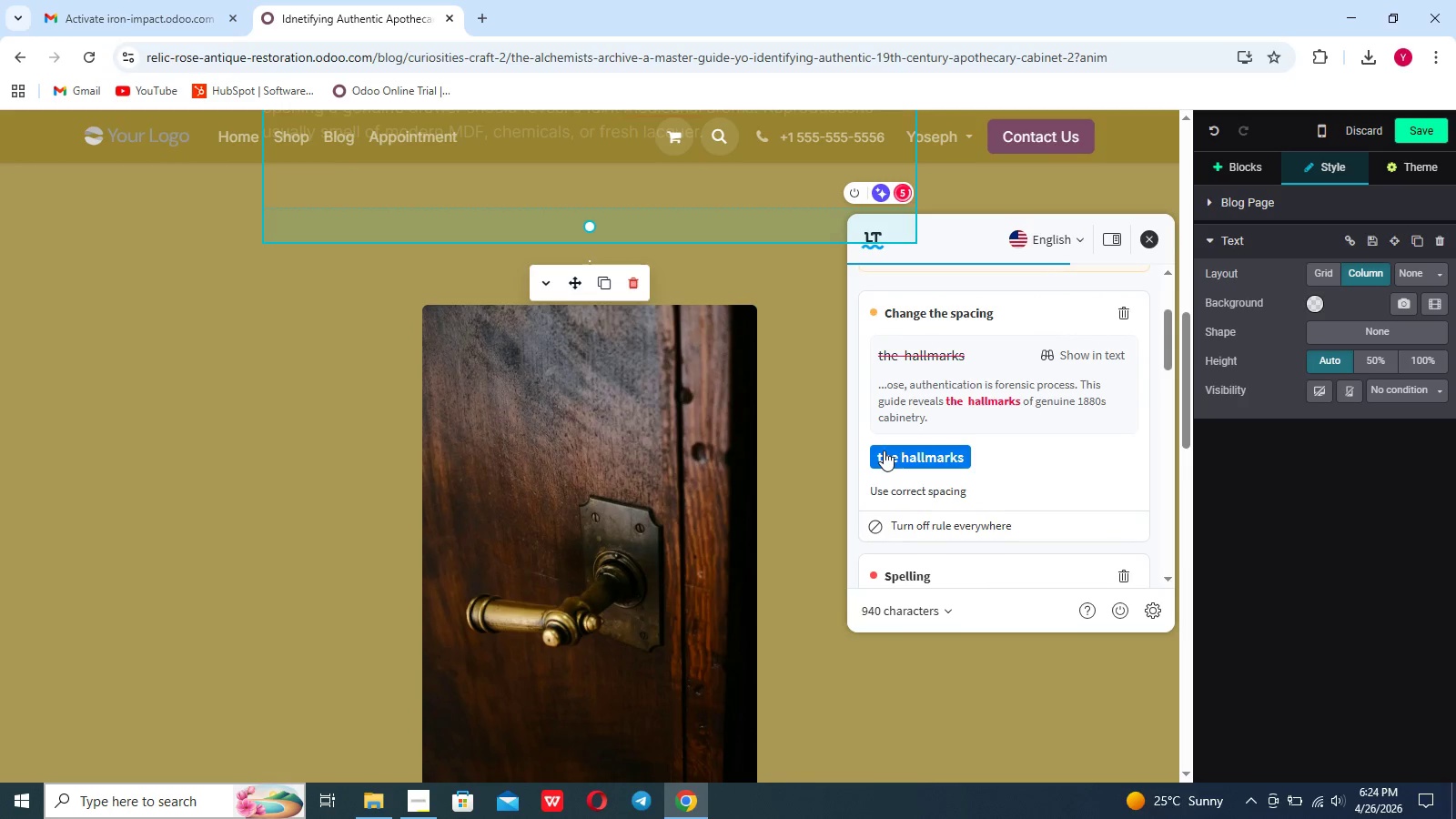 
left_click([884, 450])
 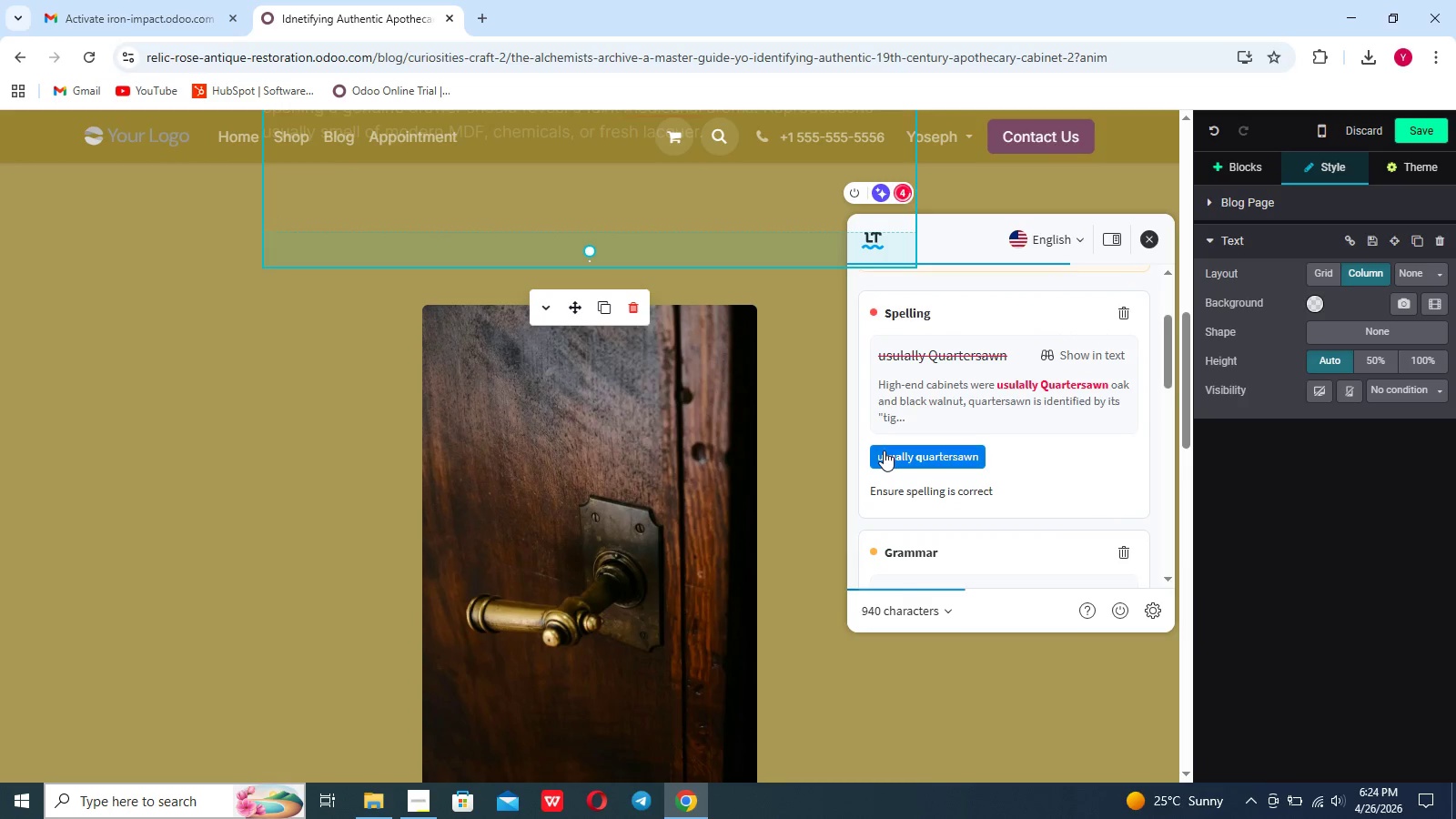 
left_click([884, 450])
 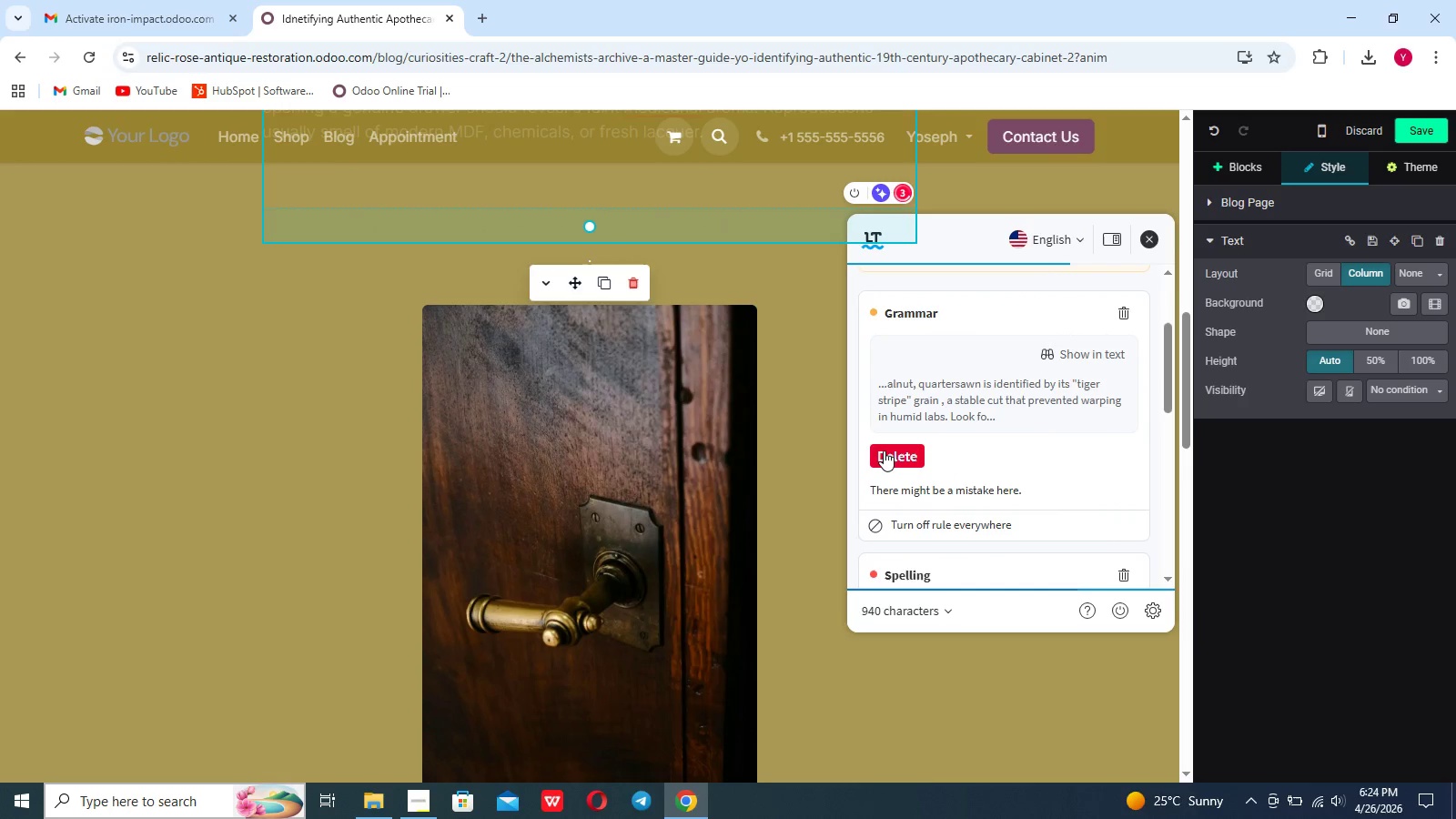 
left_click([884, 450])
 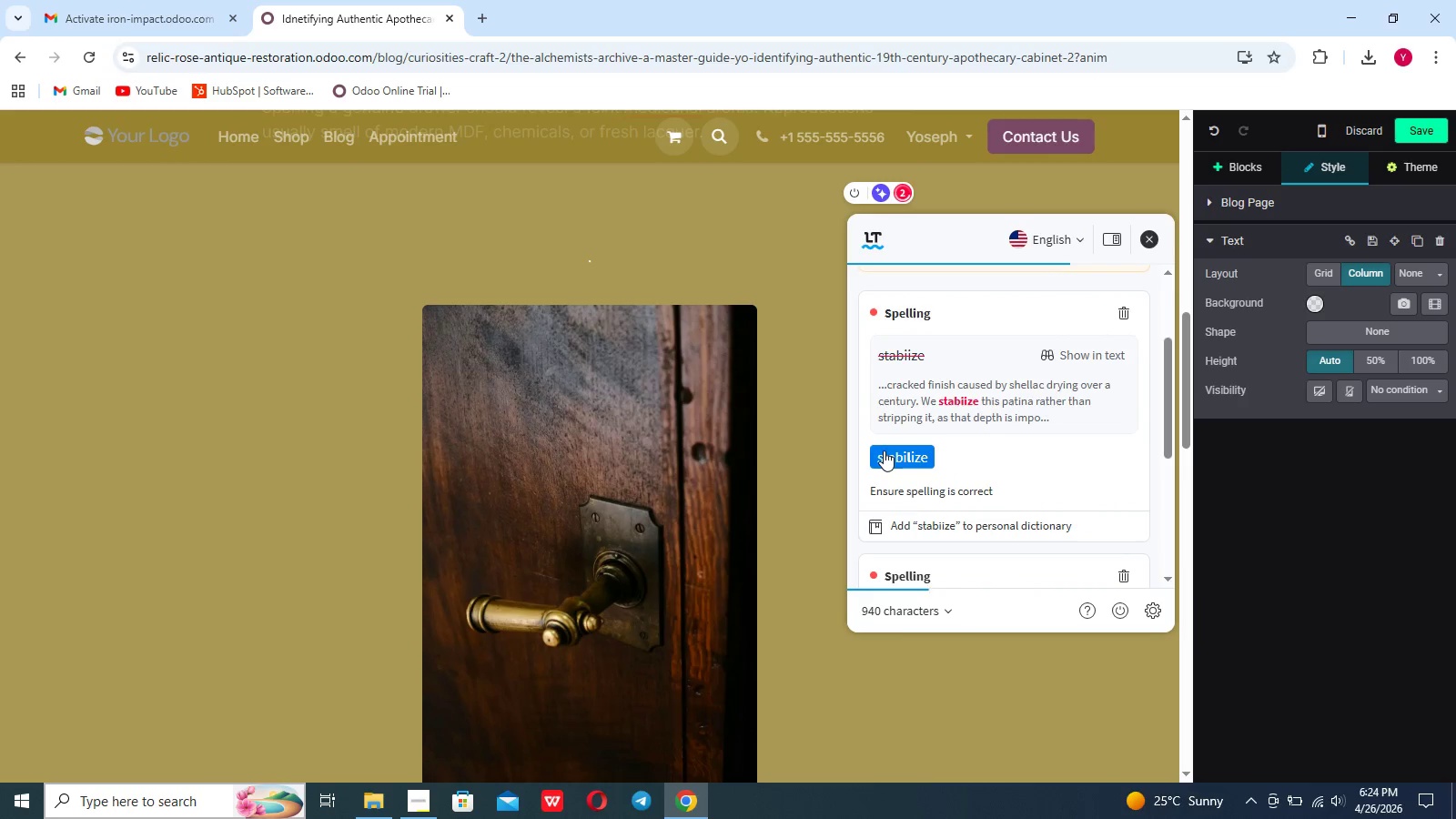 
left_click([884, 450])
 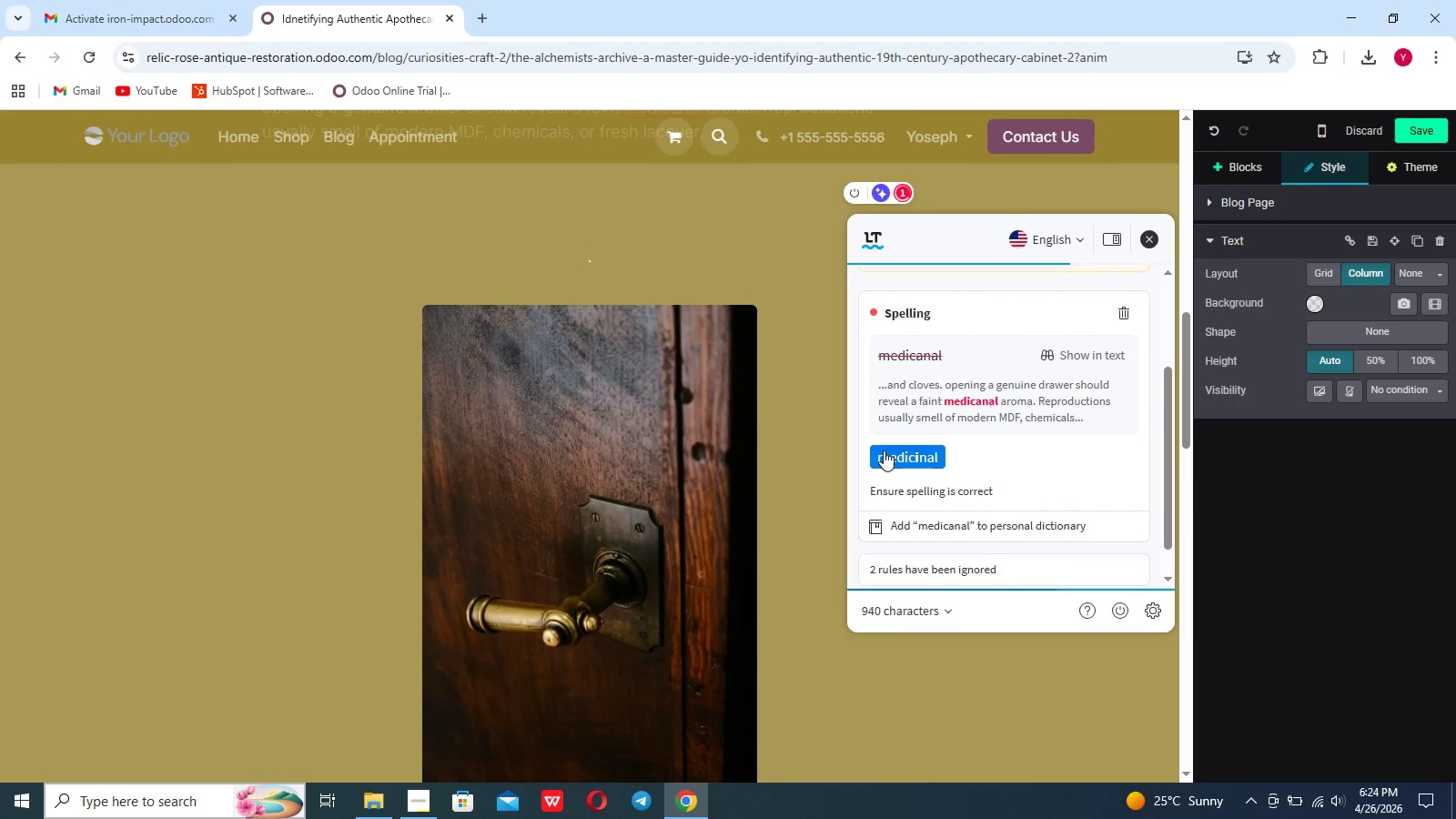 
left_click([884, 450])
 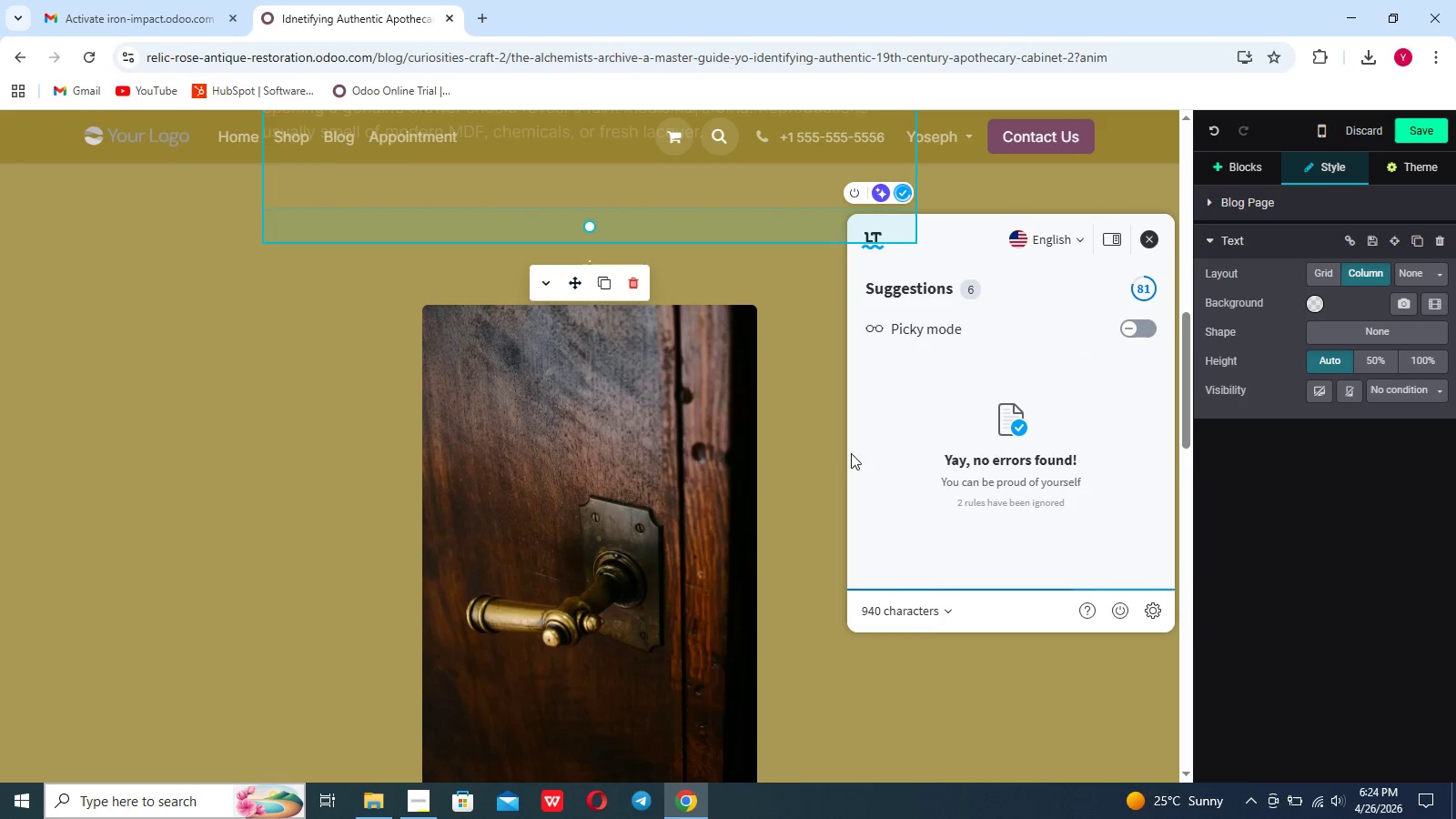 
left_click([810, 449])
 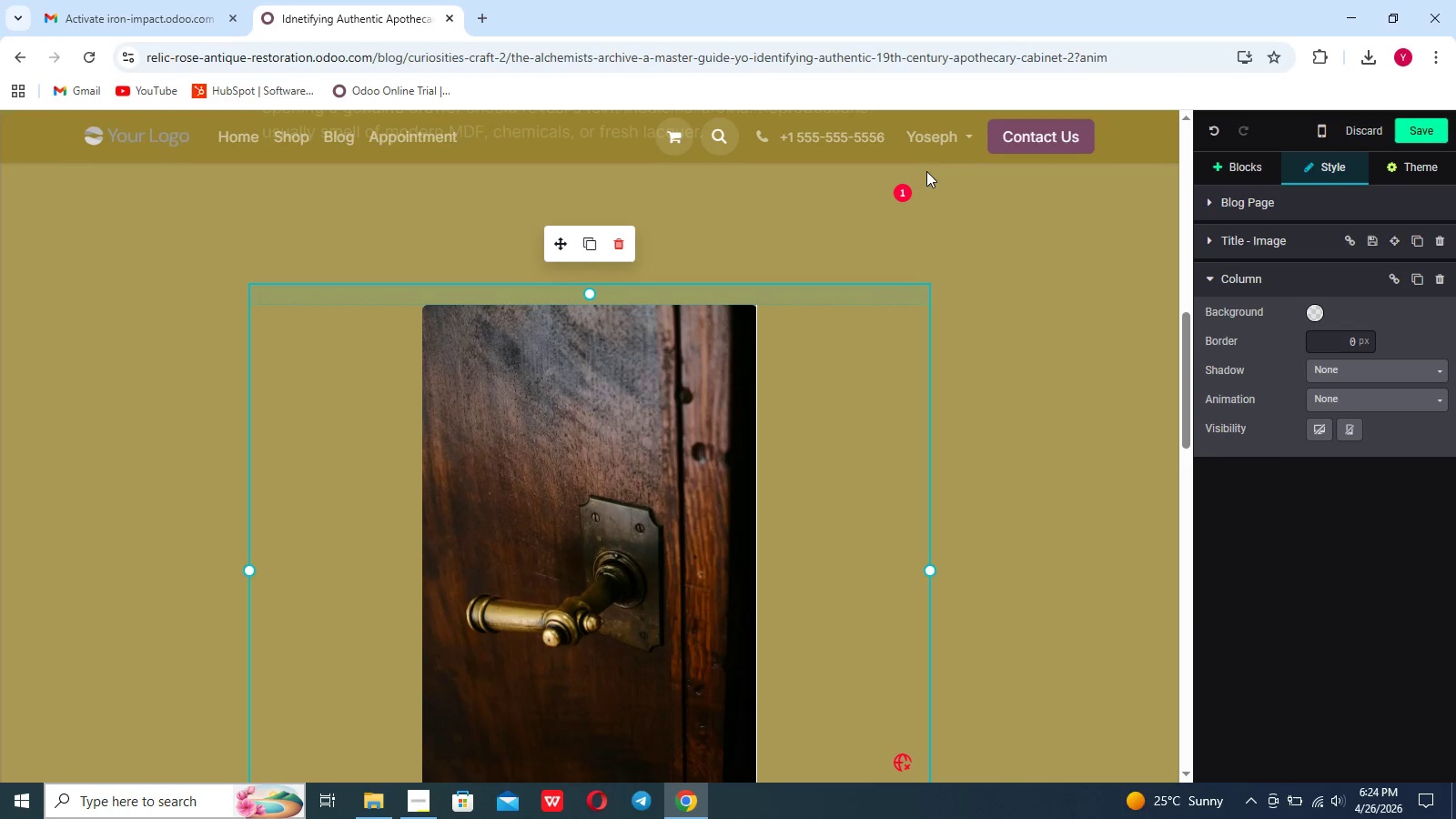 
left_click([906, 191])
 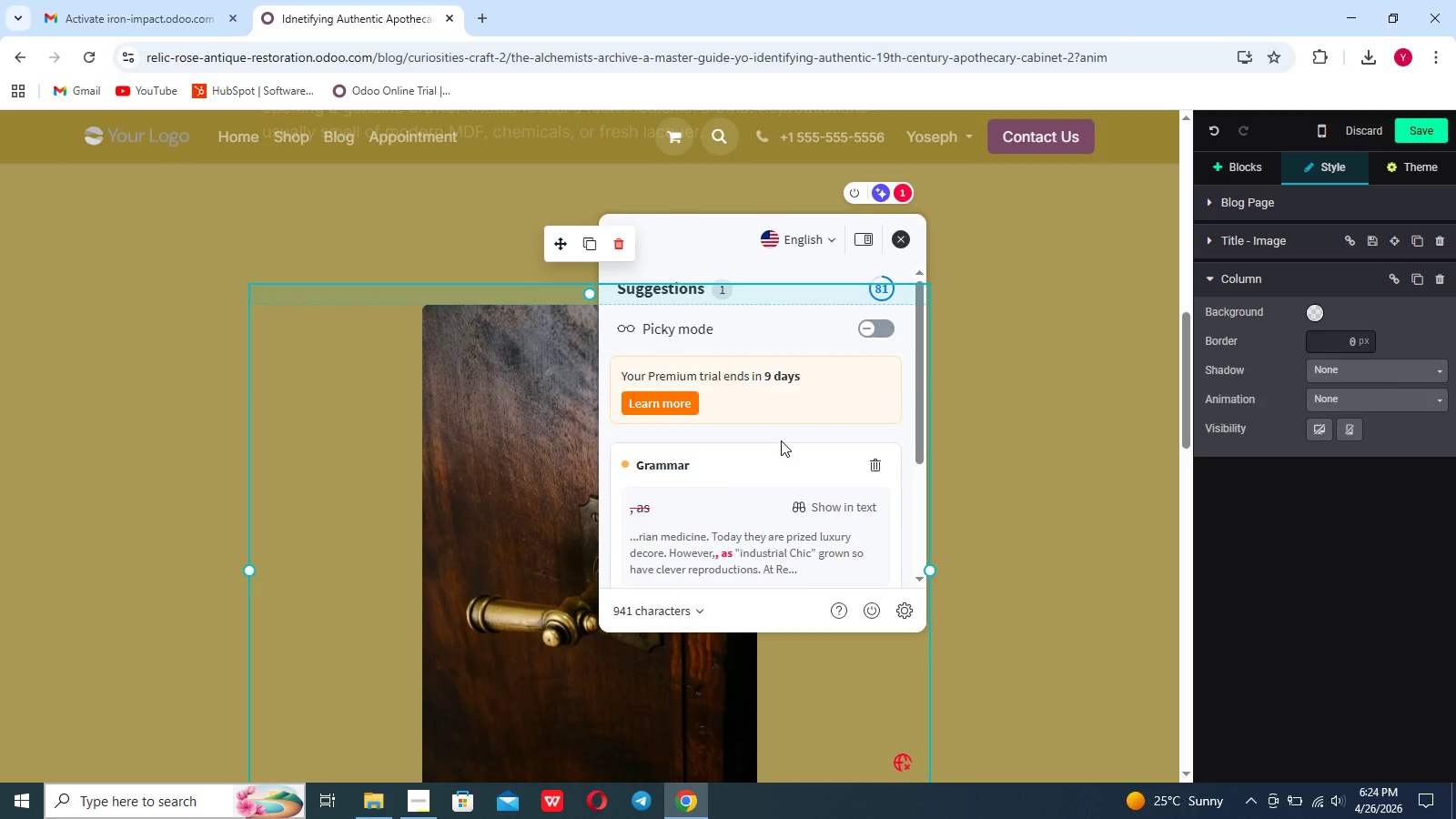 
scroll: coordinate [781, 440], scroll_direction: down, amount: 3.0
 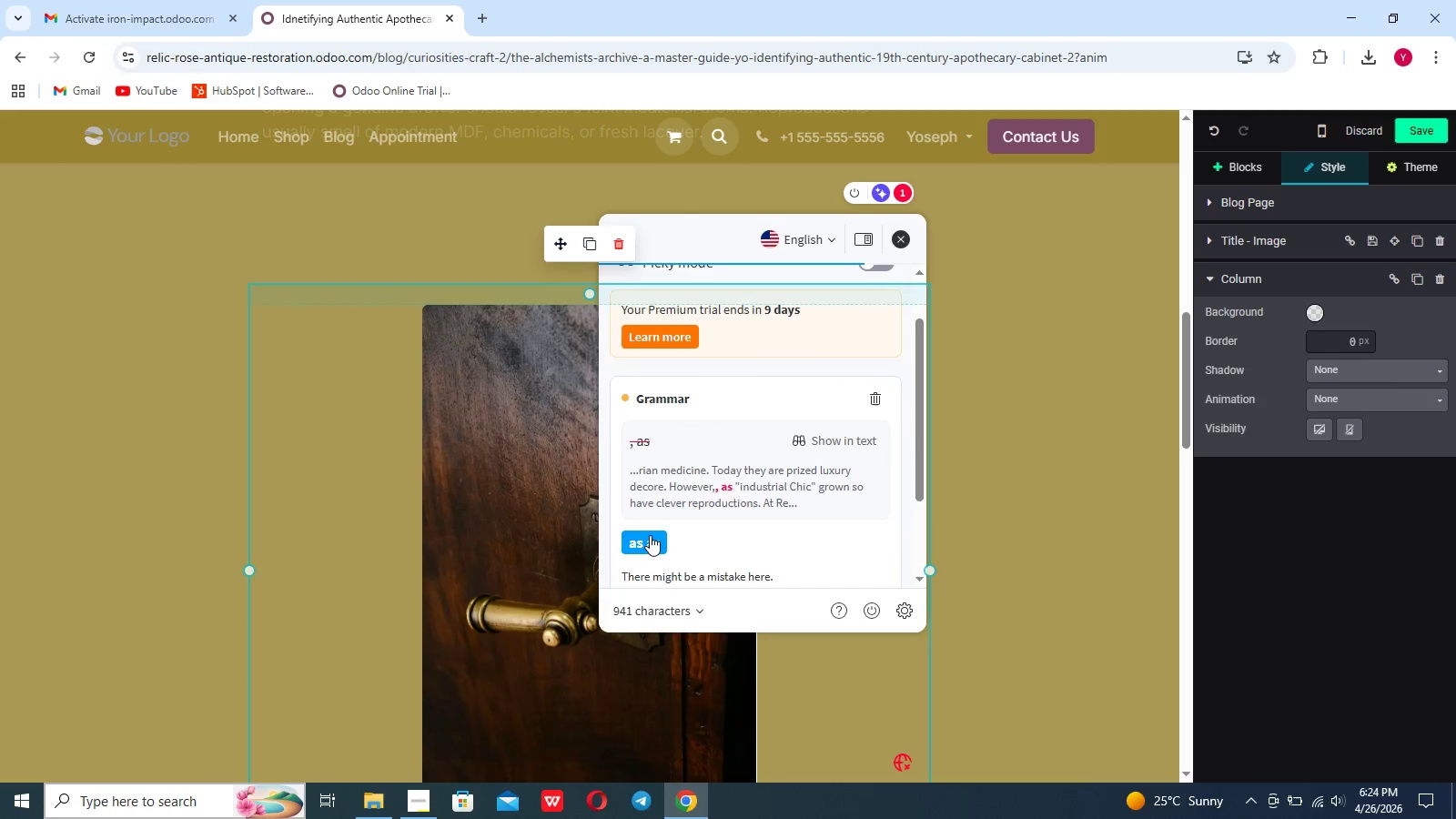 
left_click([648, 537])
 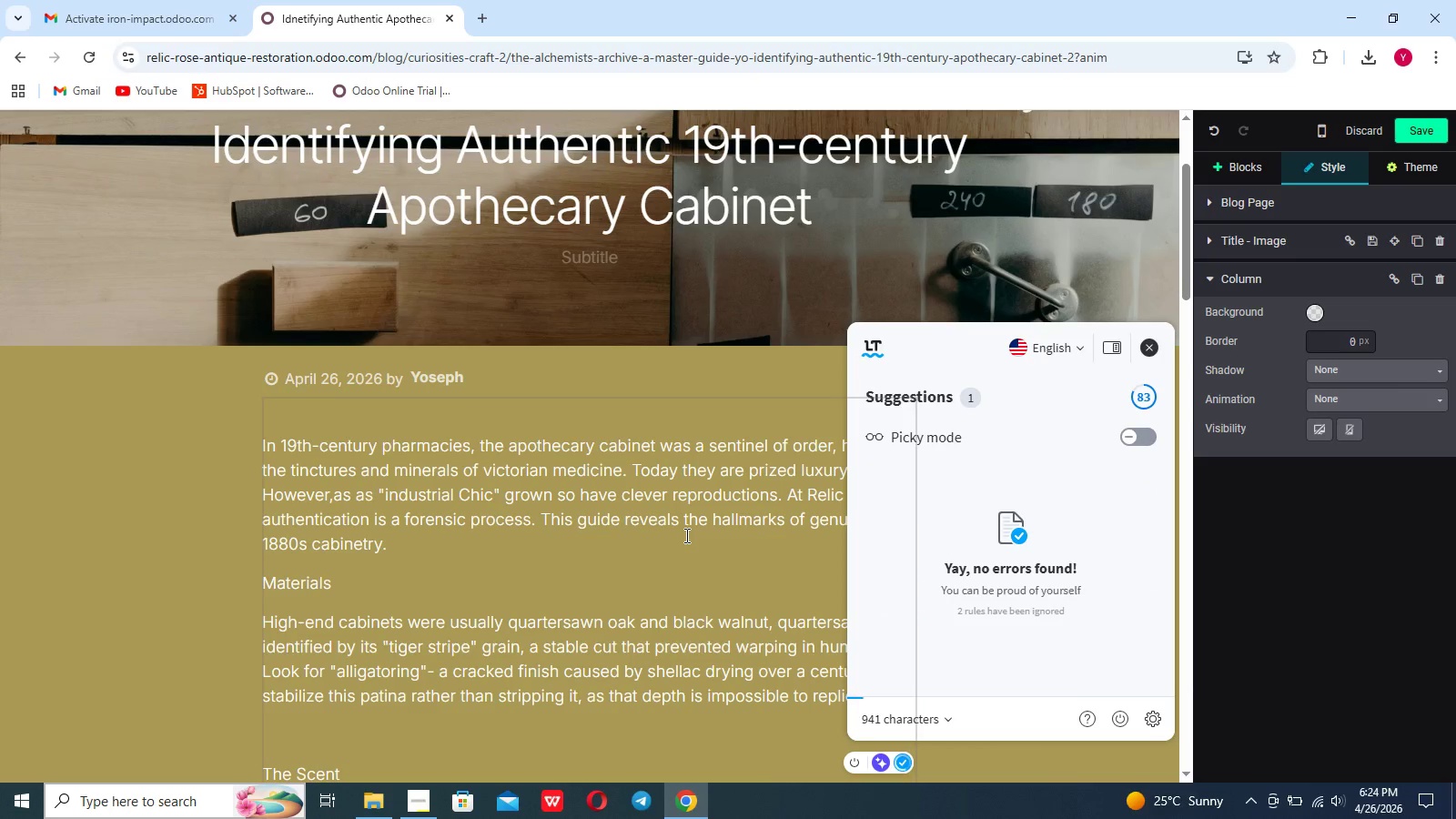 
scroll: coordinate [685, 535], scroll_direction: down, amount: 15.0
 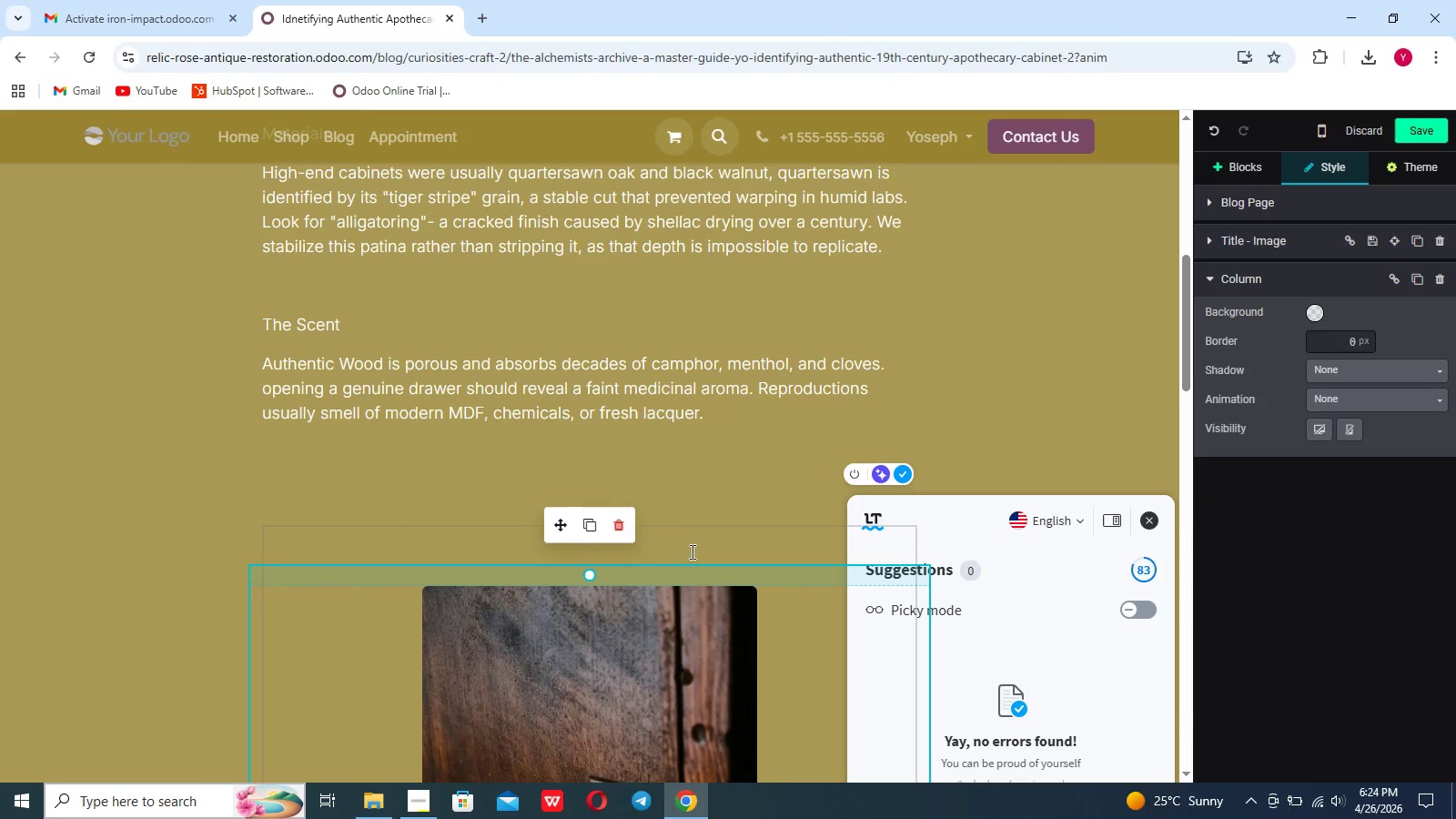 
left_click([701, 600])
 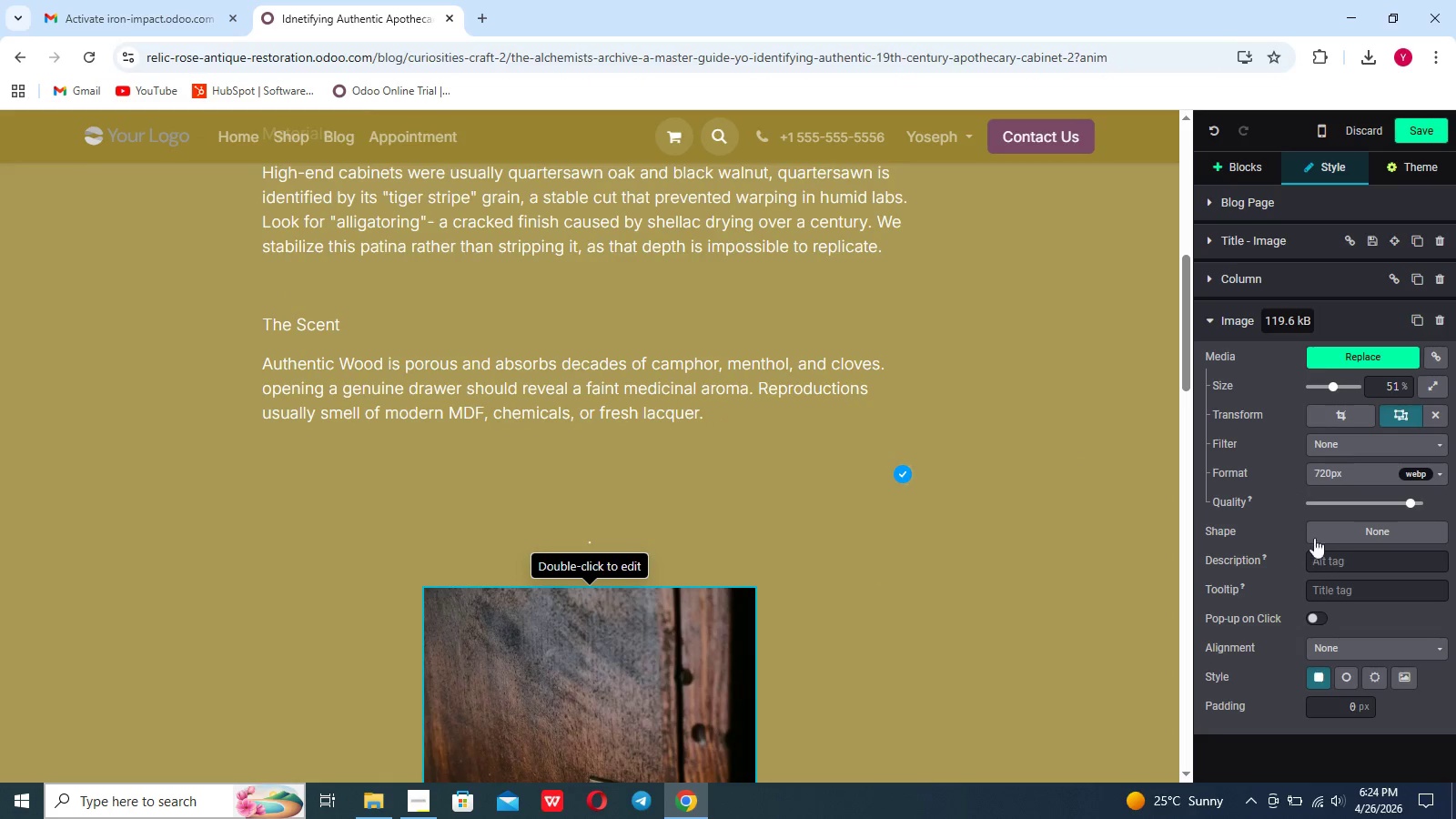 
left_click([1339, 652])
 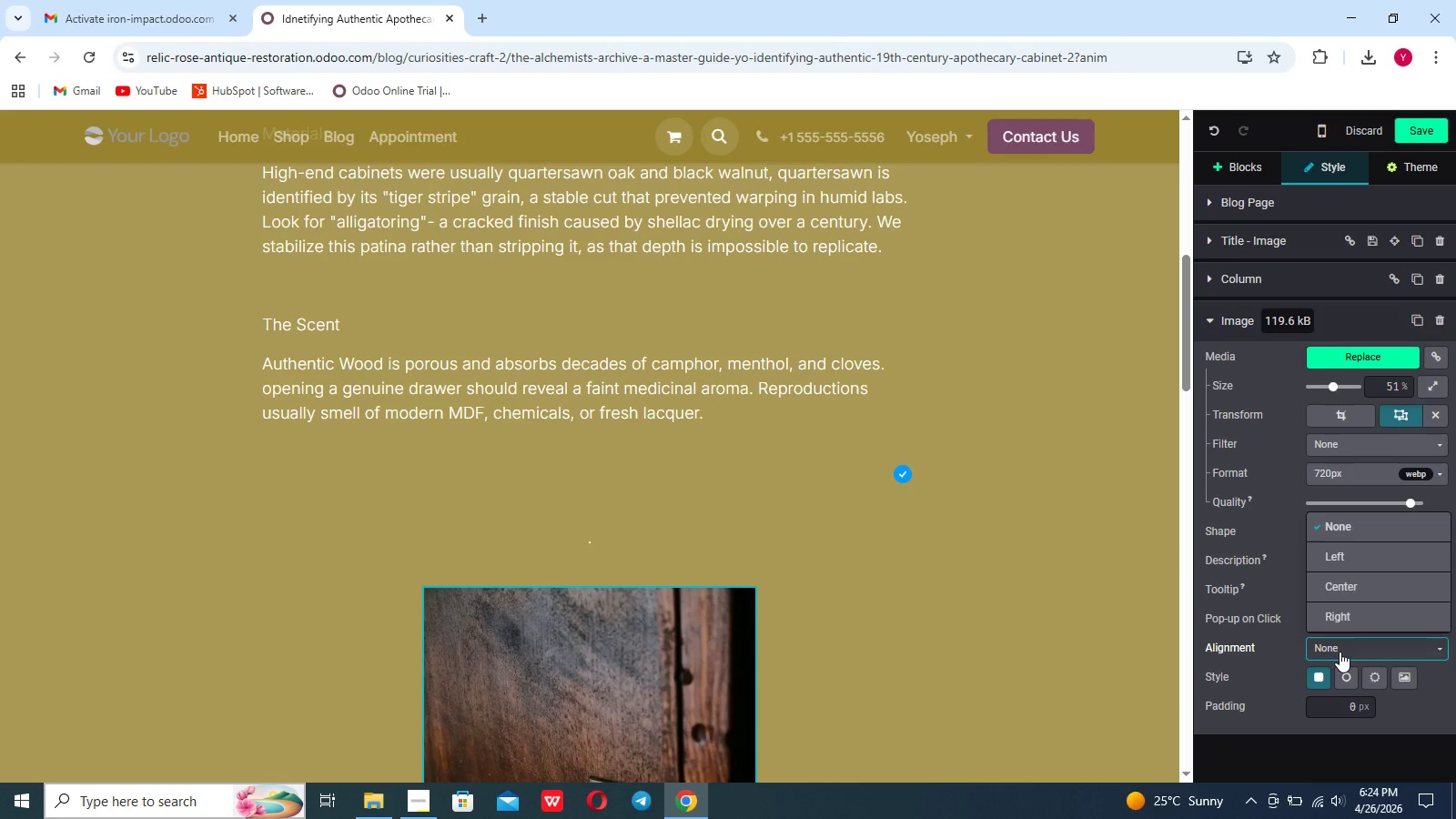 
left_click([1340, 652])
 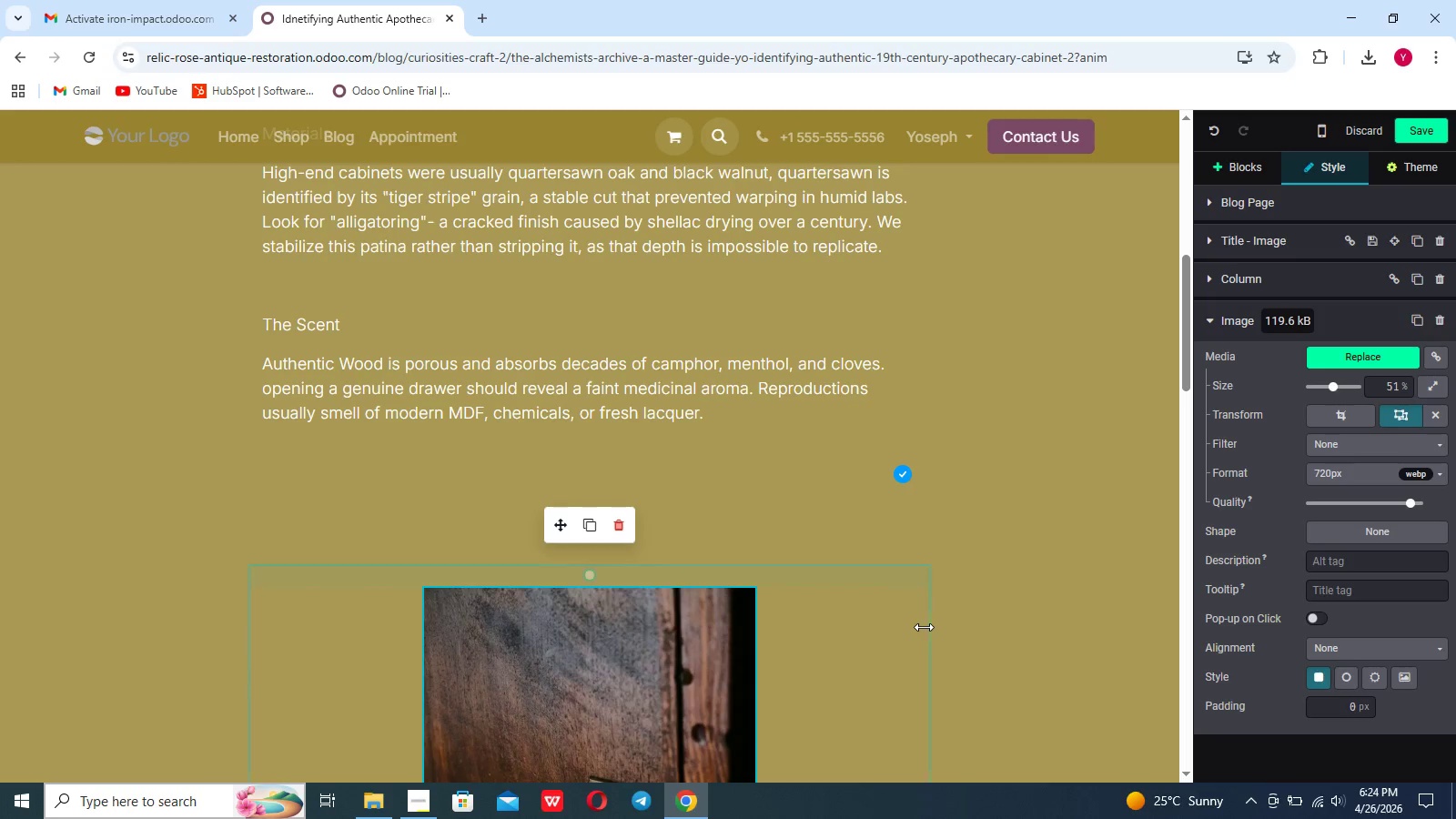 
left_click([655, 642])
 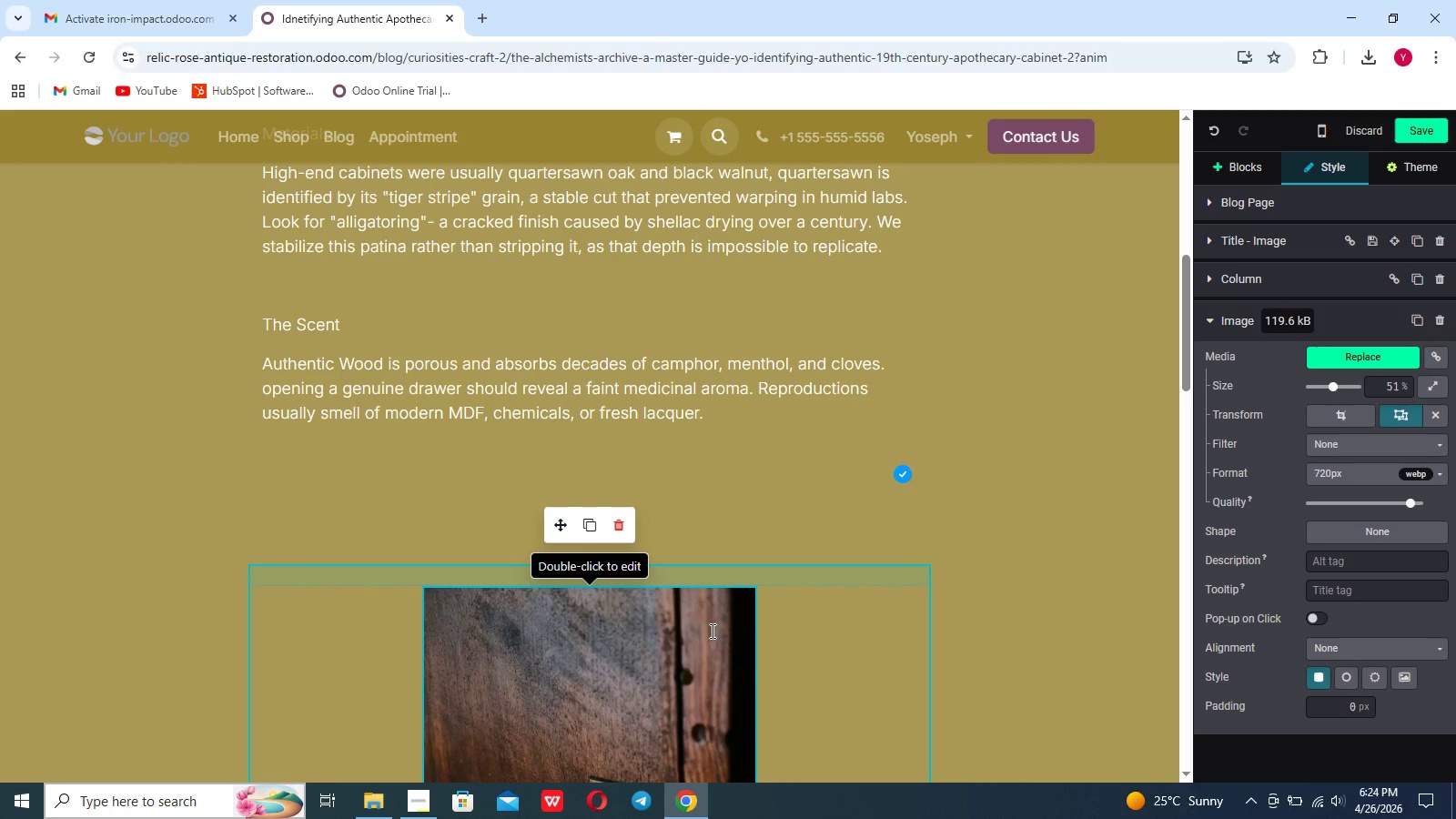 
scroll: coordinate [939, 574], scroll_direction: down, amount: 10.0
 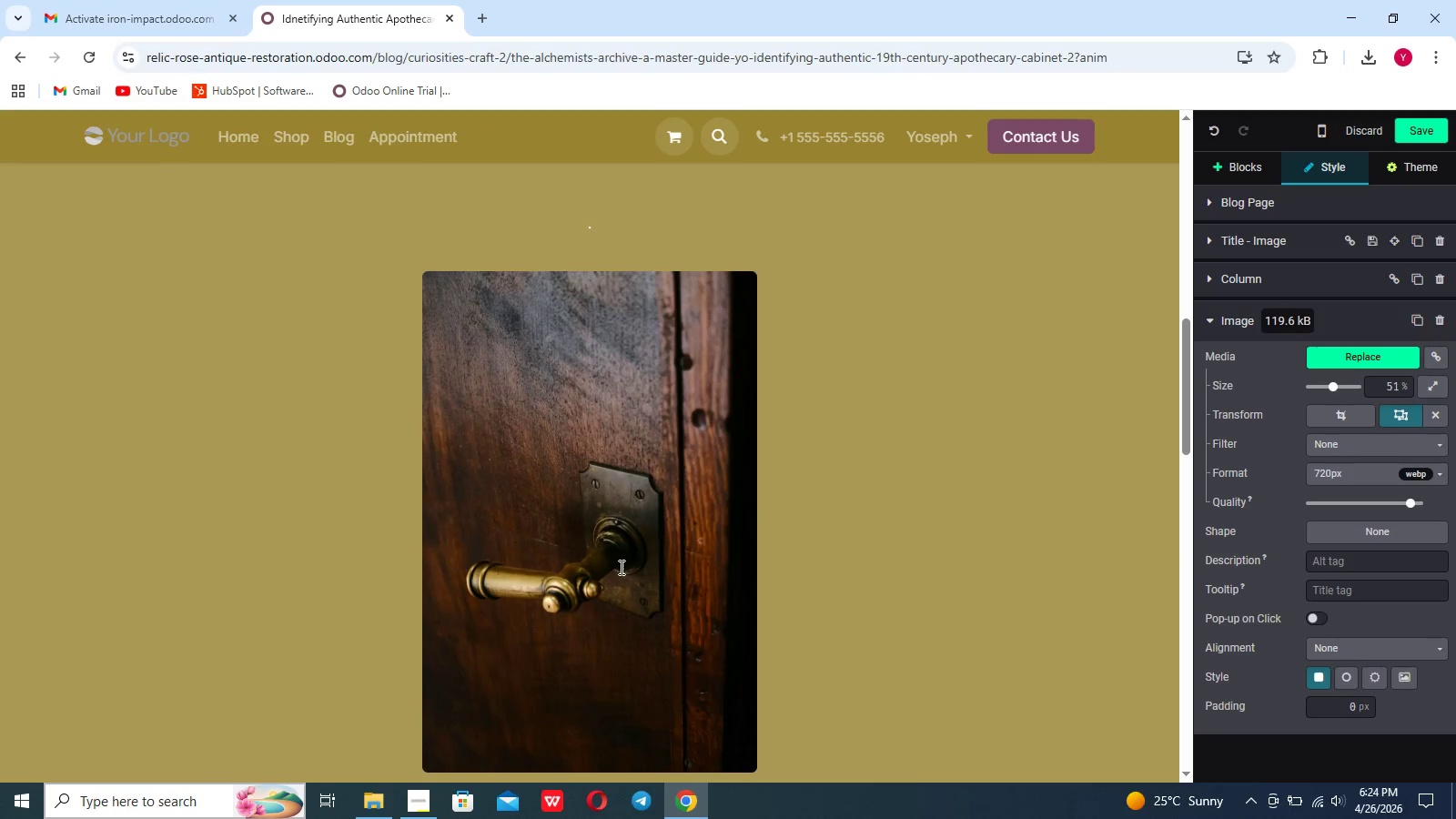 
left_click([620, 566])
 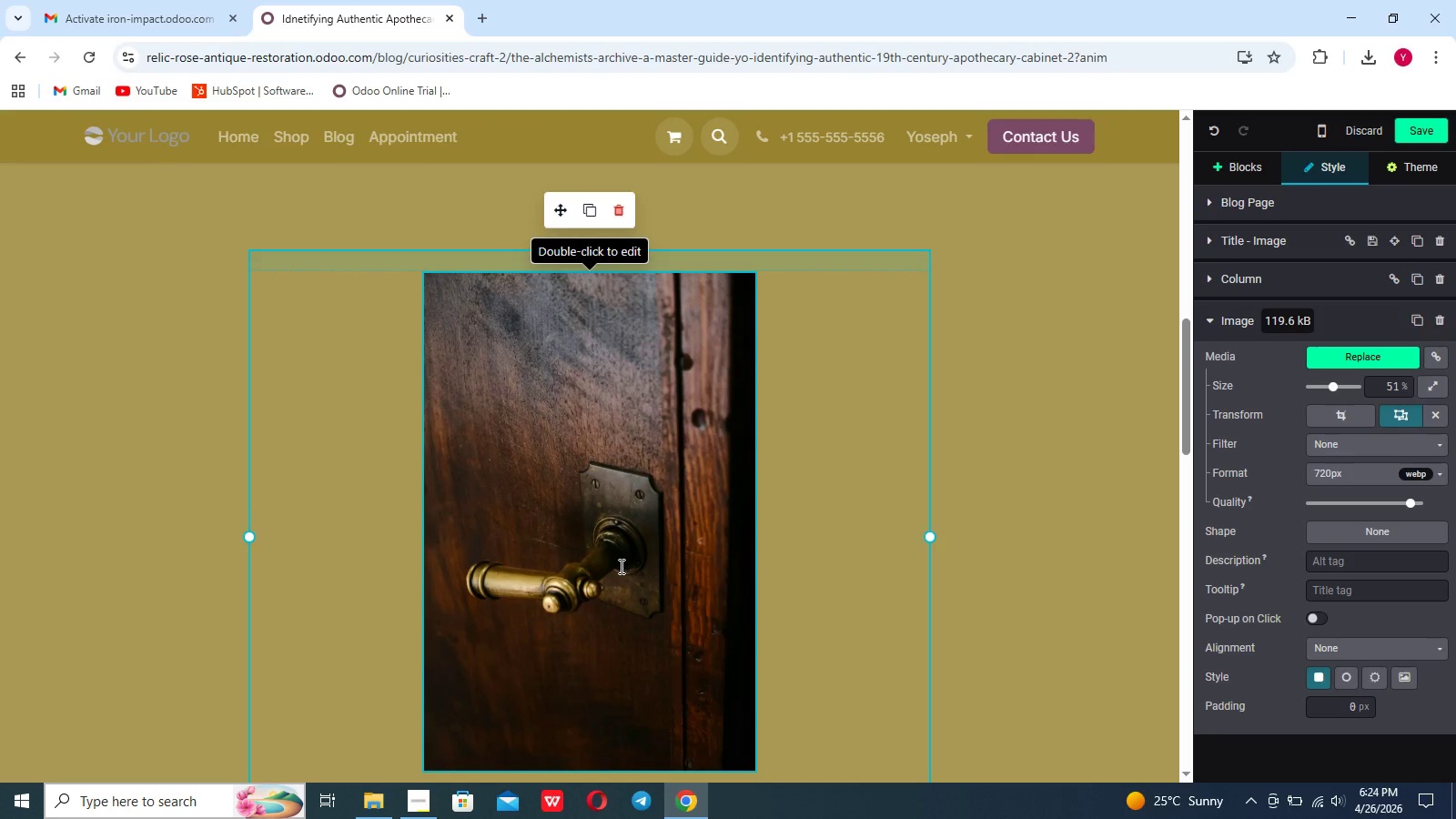 
left_click([620, 566])
 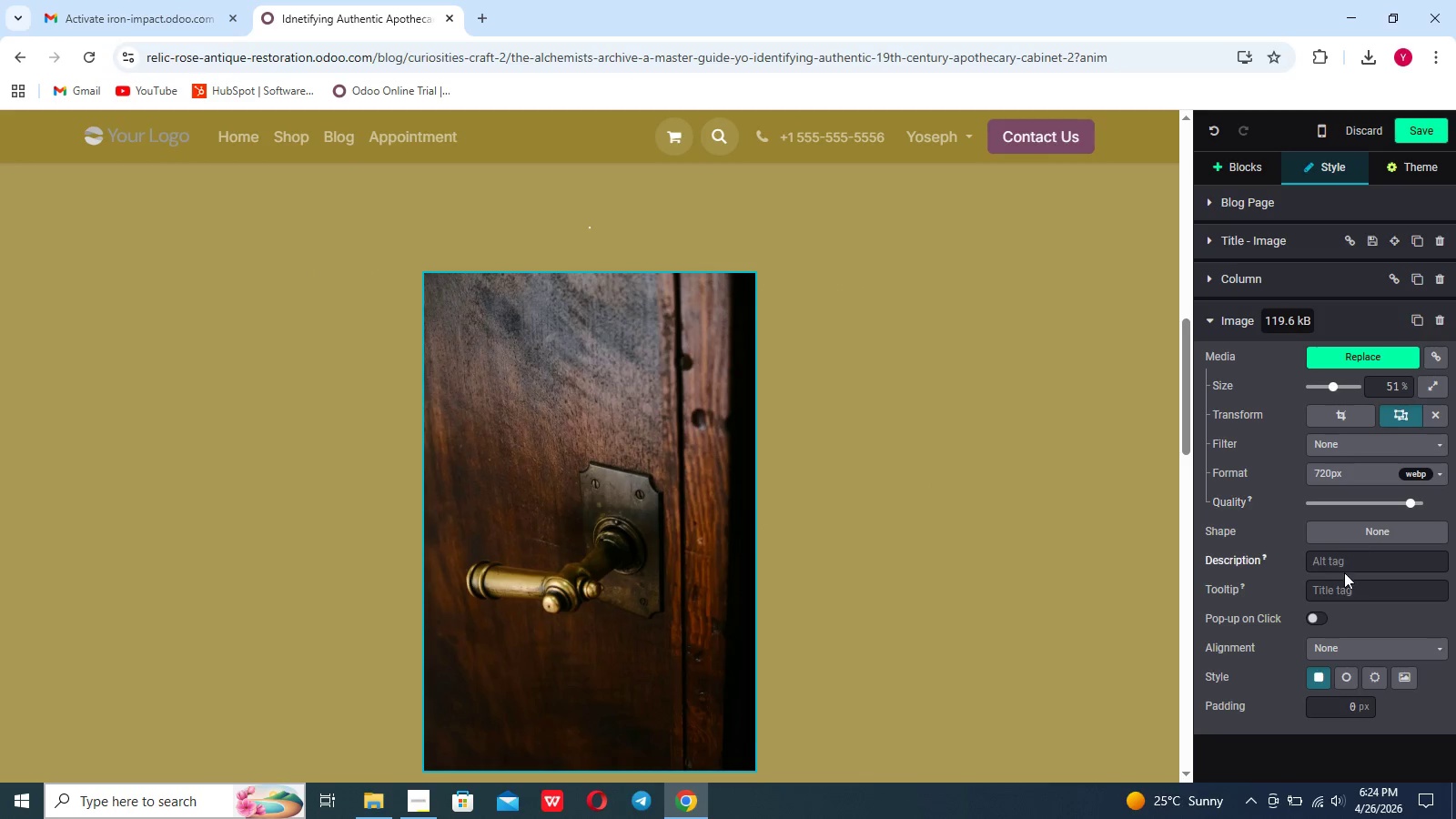 
wait(7.47)
 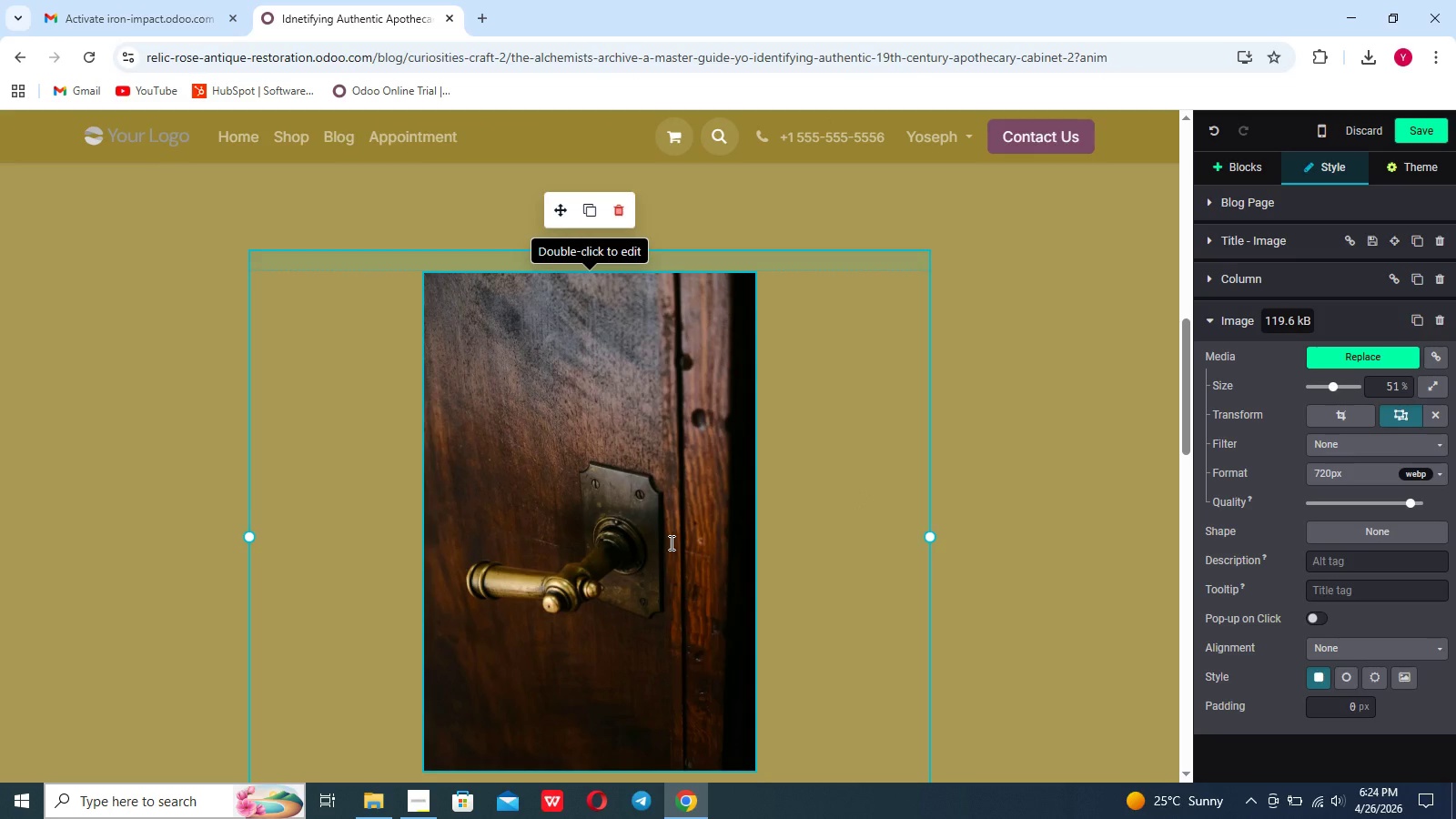 
left_click([996, 695])
 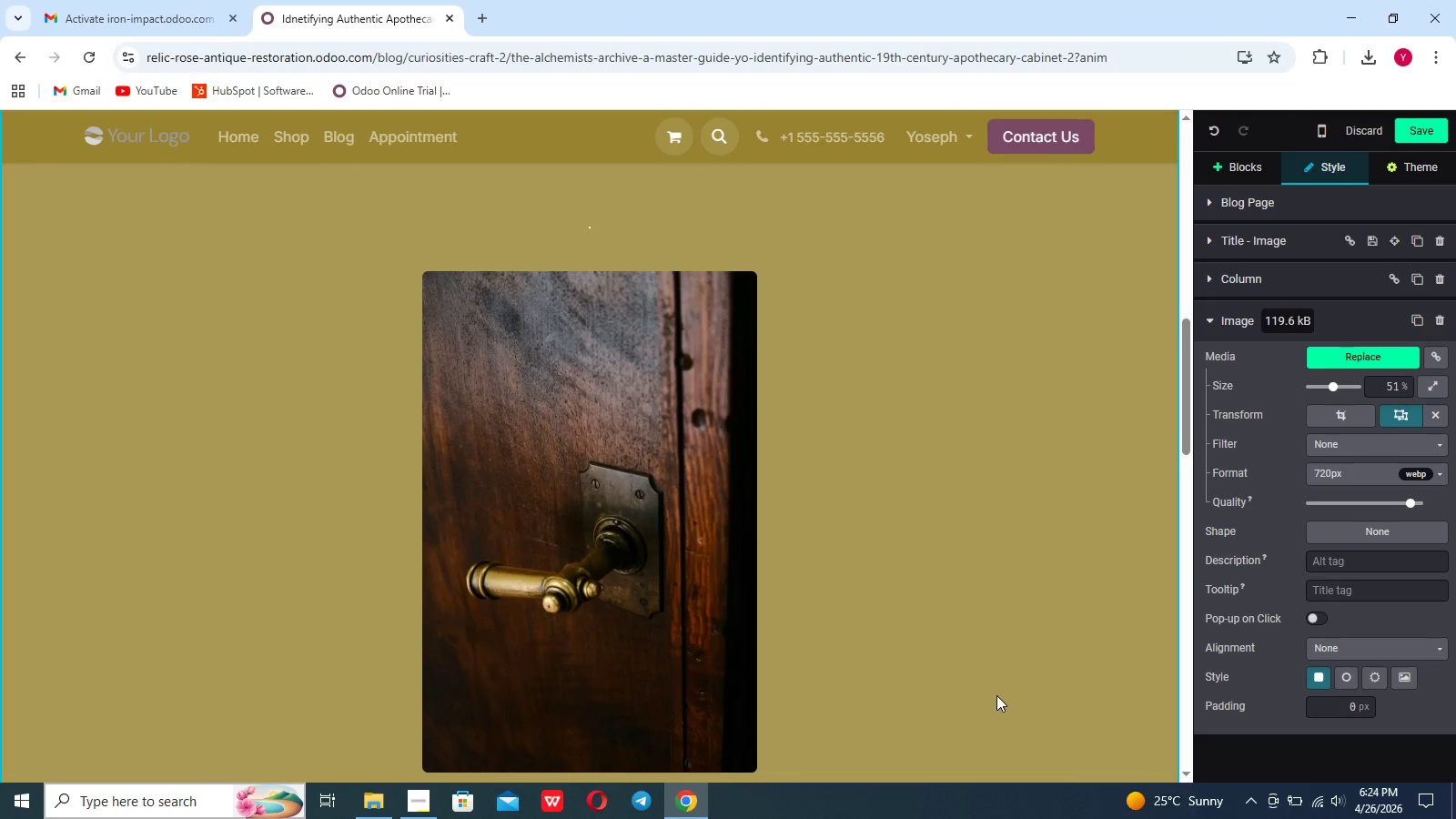 
scroll: coordinate [996, 695], scroll_direction: down, amount: 24.0
 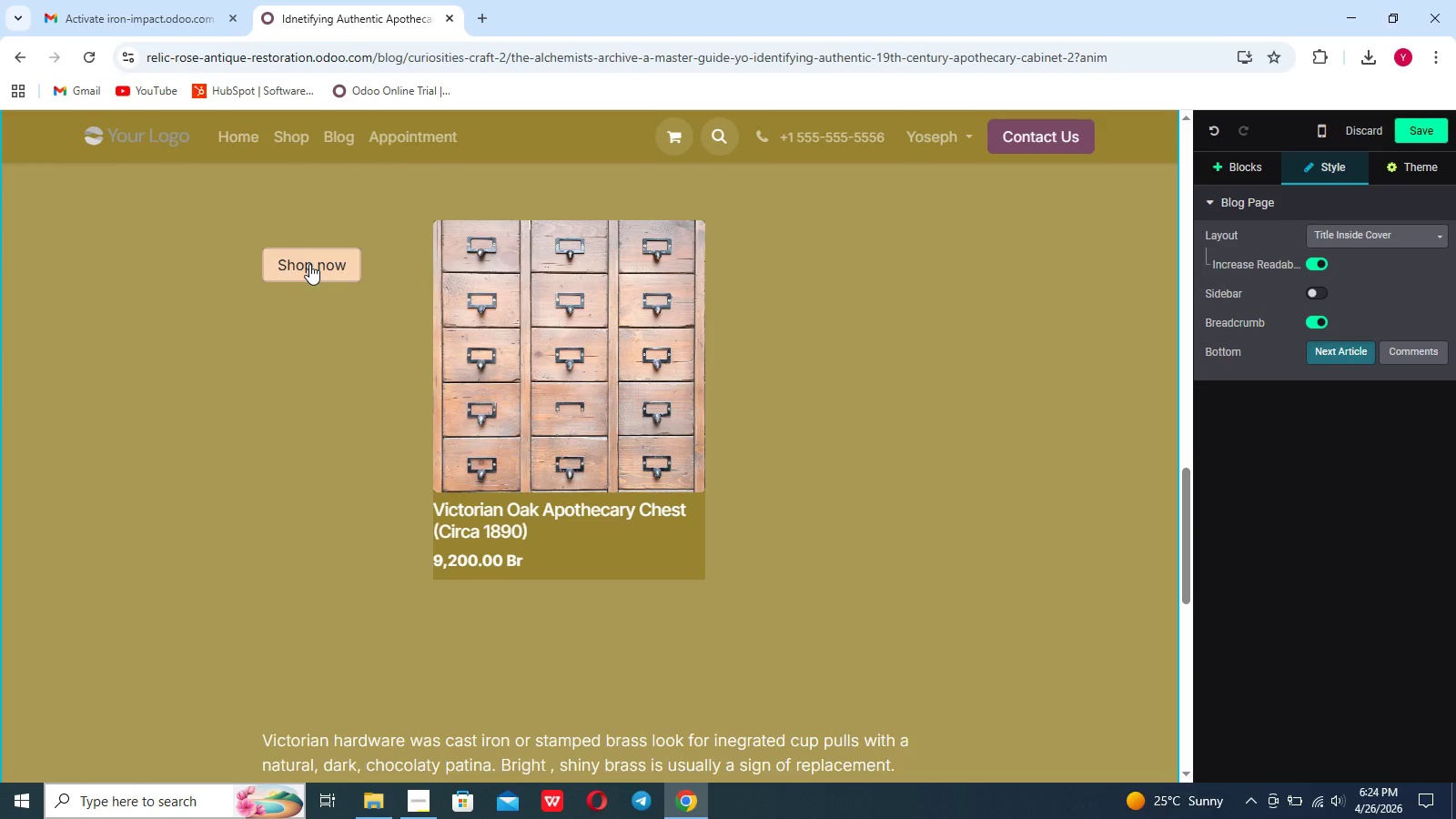 
left_click([326, 322])
 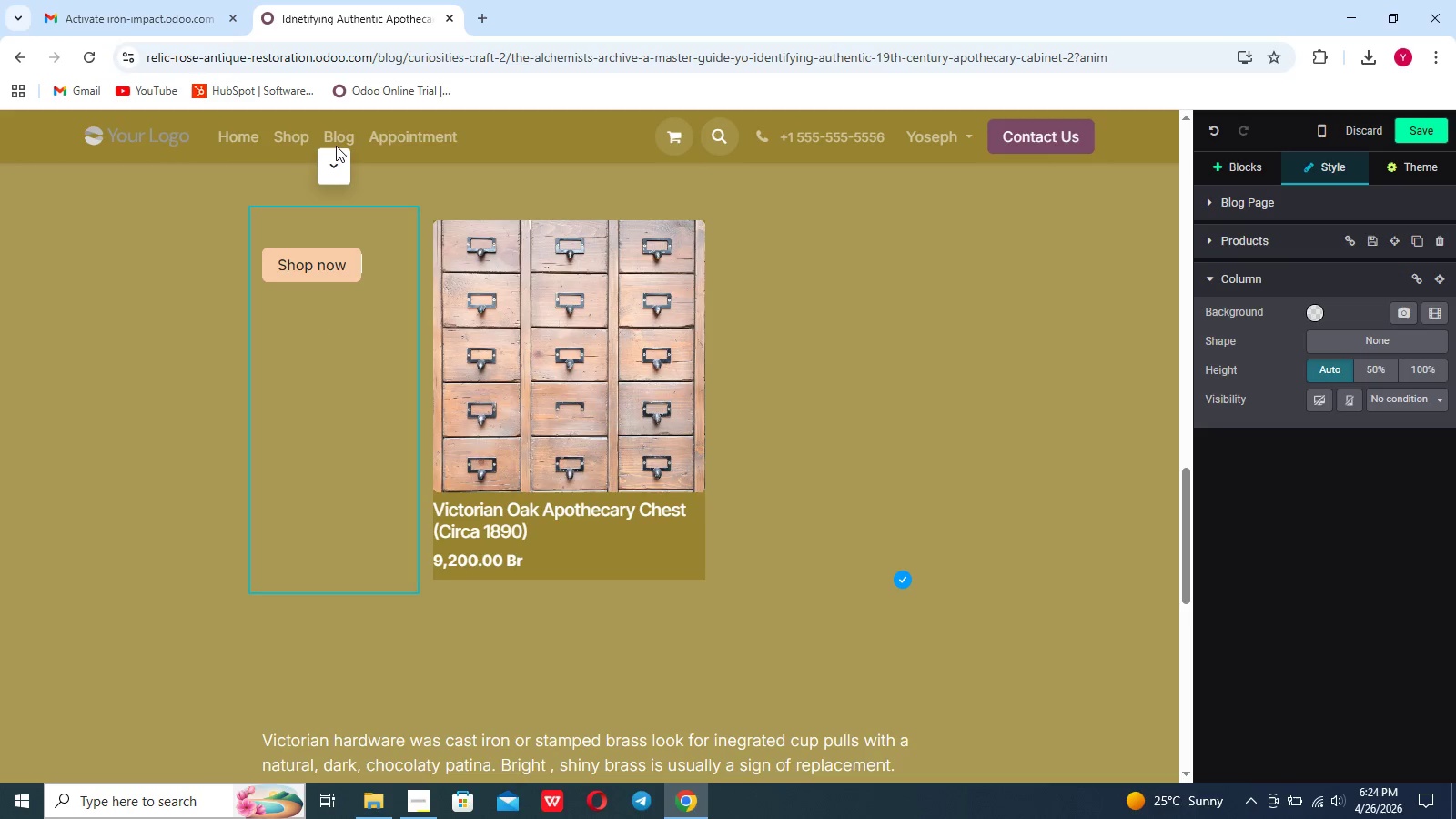 
left_click([336, 156])
 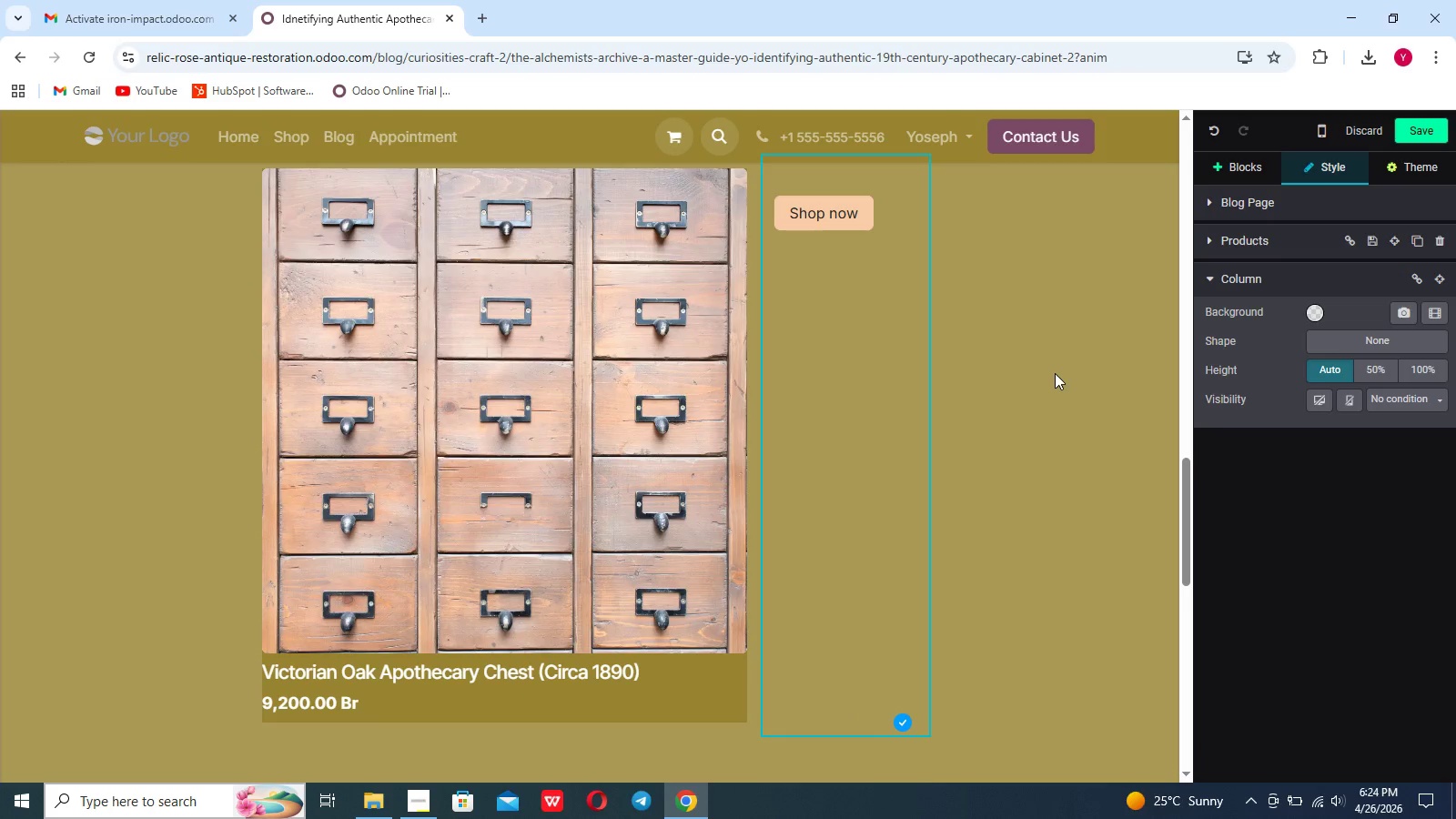 
wait(5.48)
 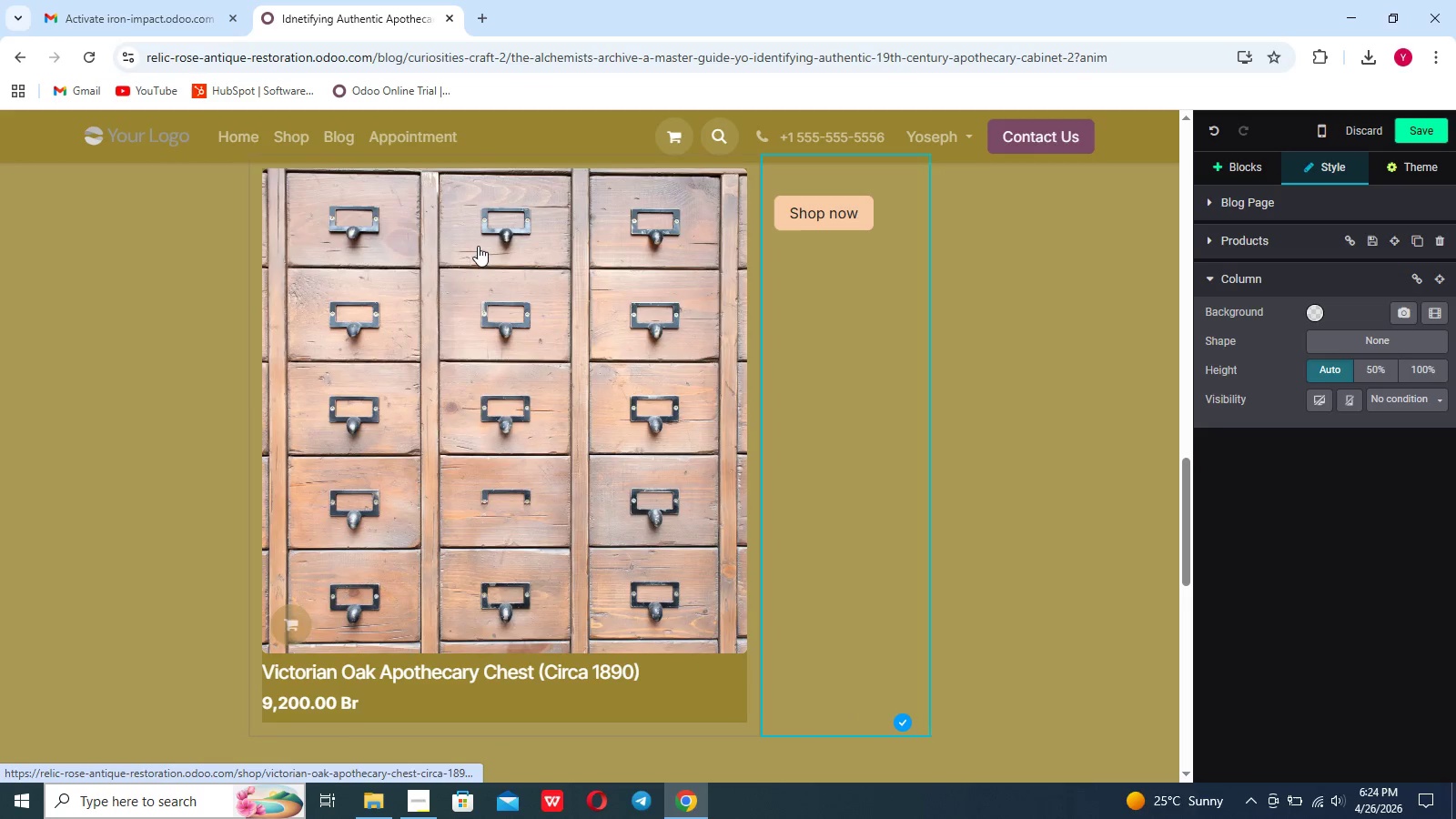 
left_click([832, 215])
 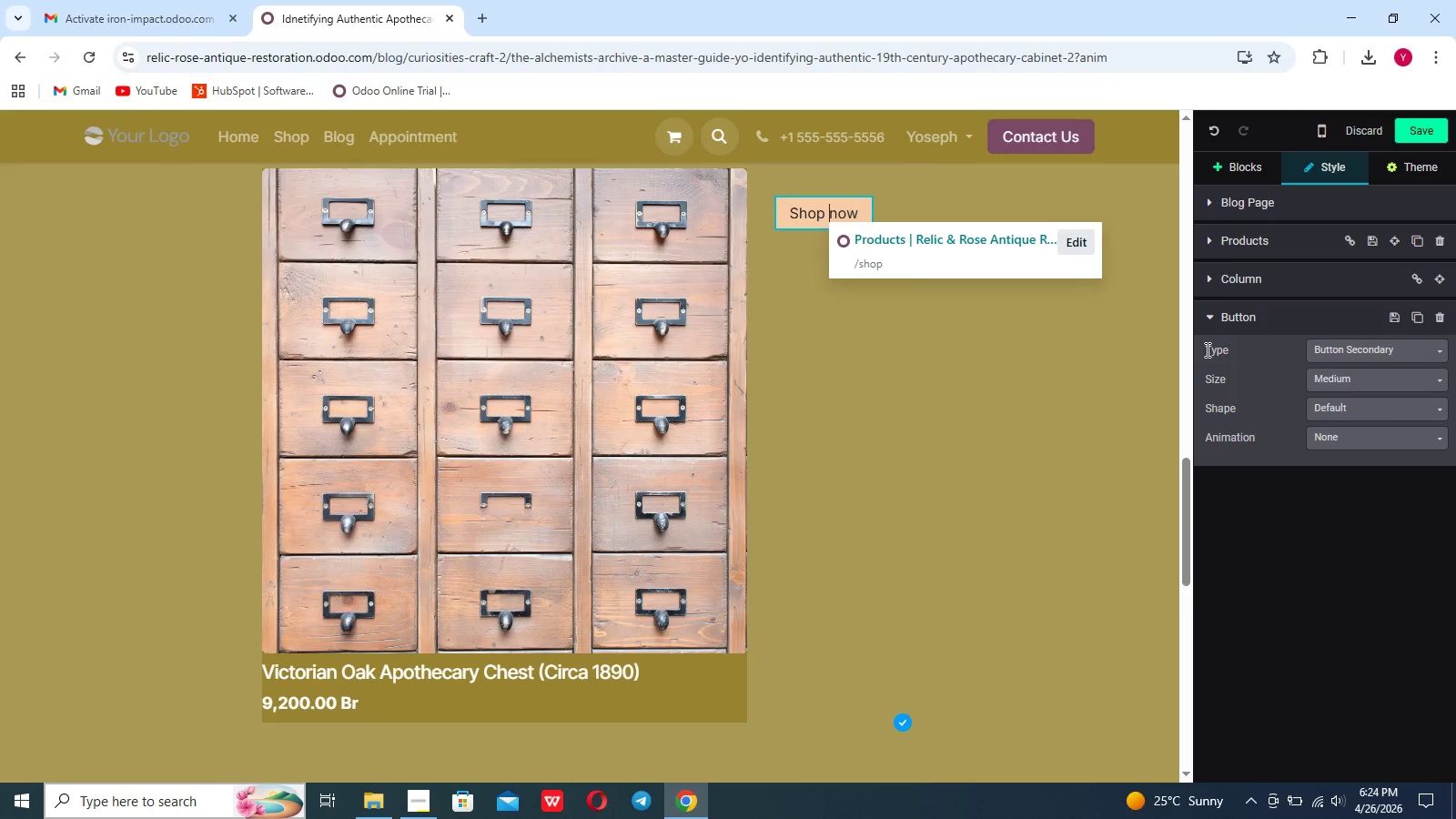 
left_click([1362, 387])
 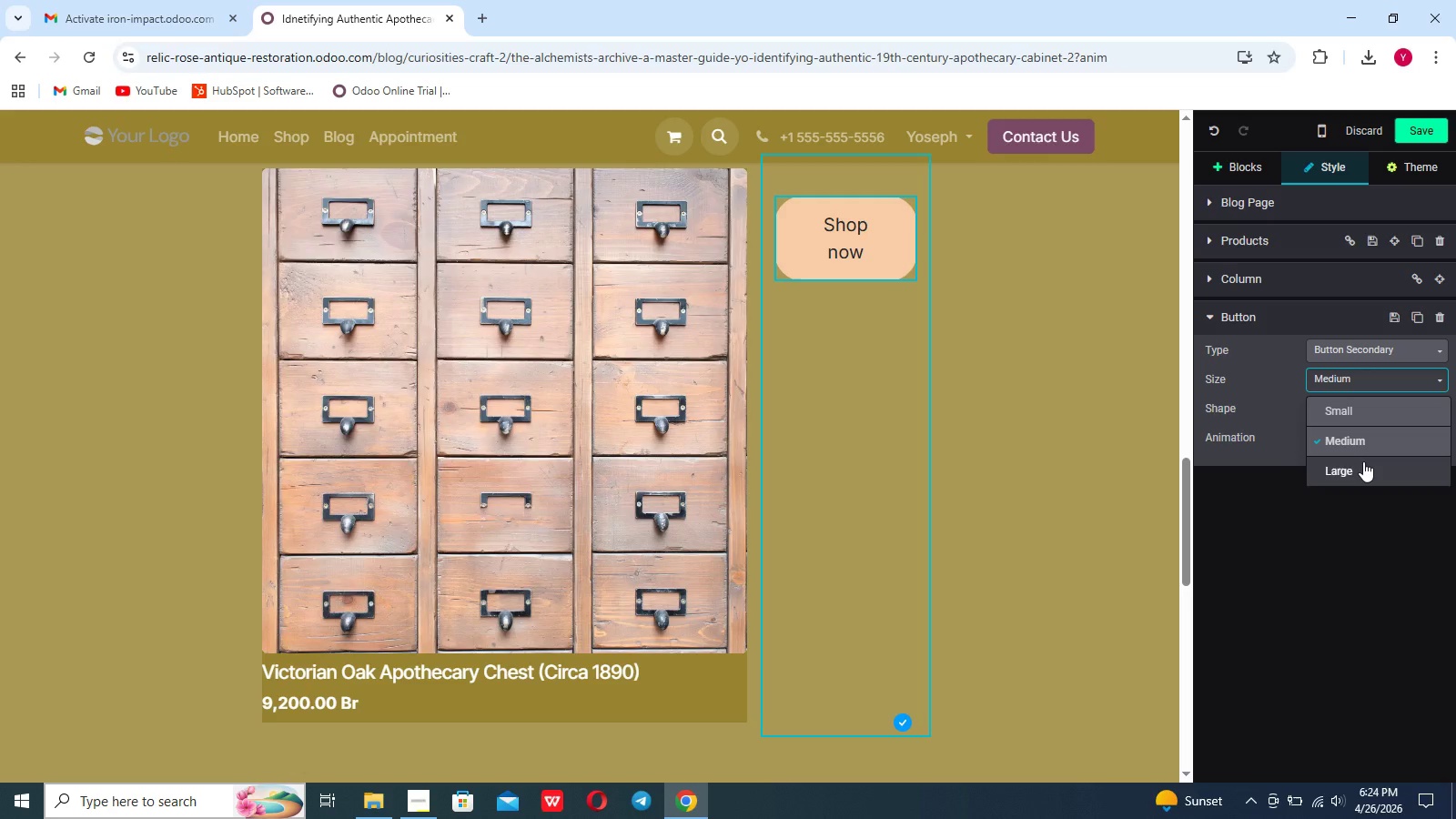 
left_click([1363, 461])
 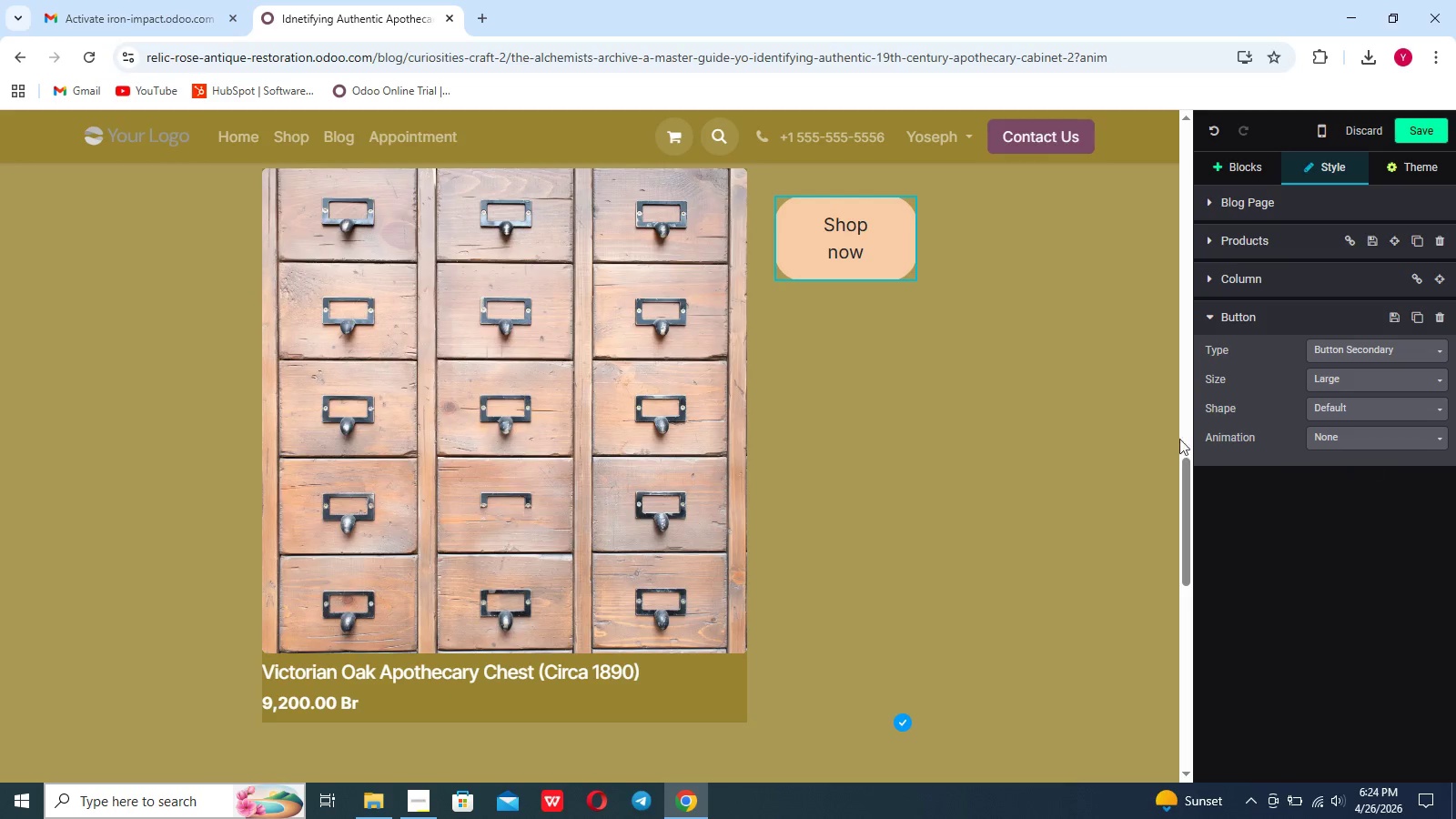 
left_click([1085, 415])
 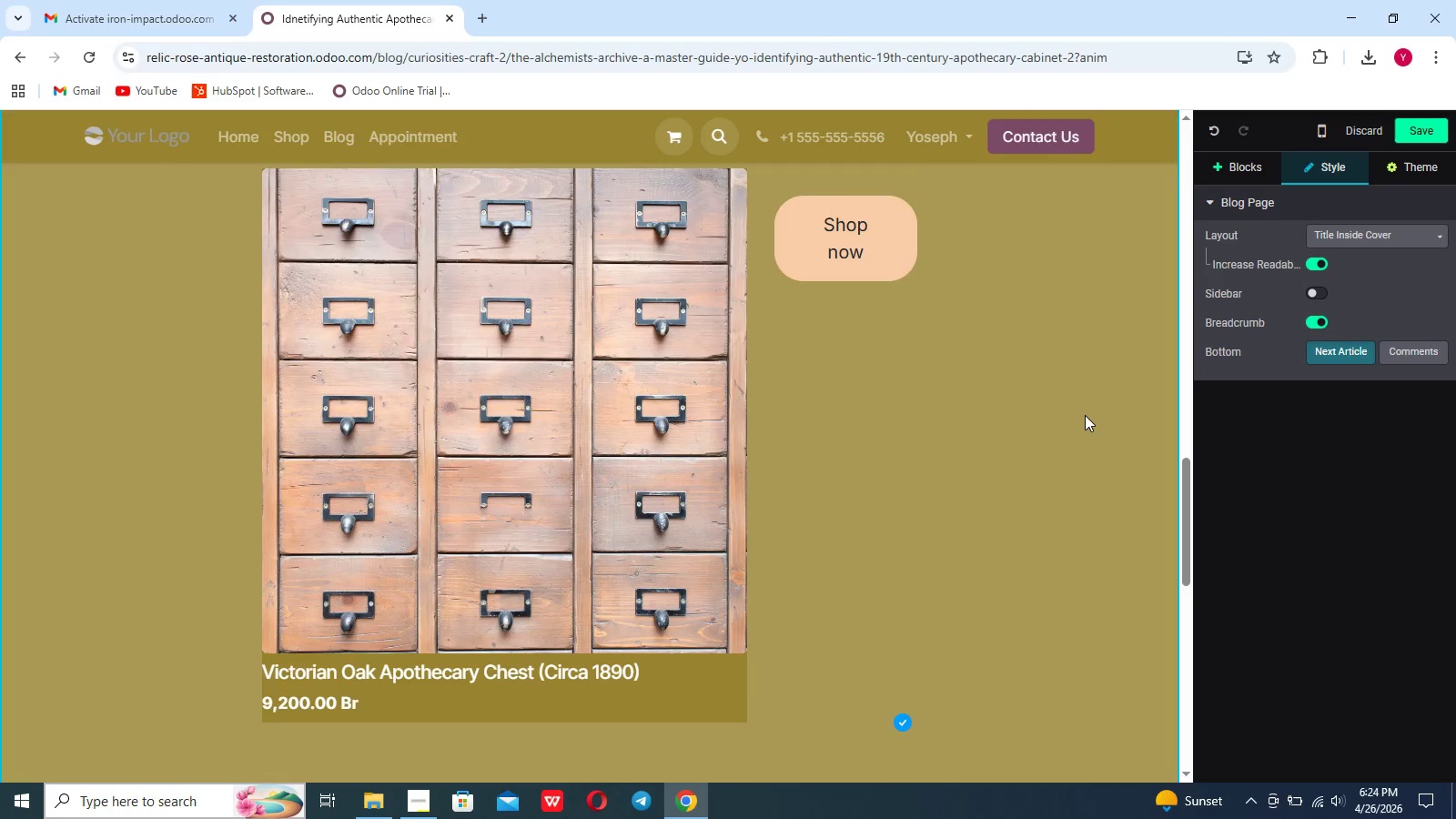 
scroll: coordinate [1085, 415], scroll_direction: down, amount: 16.0
 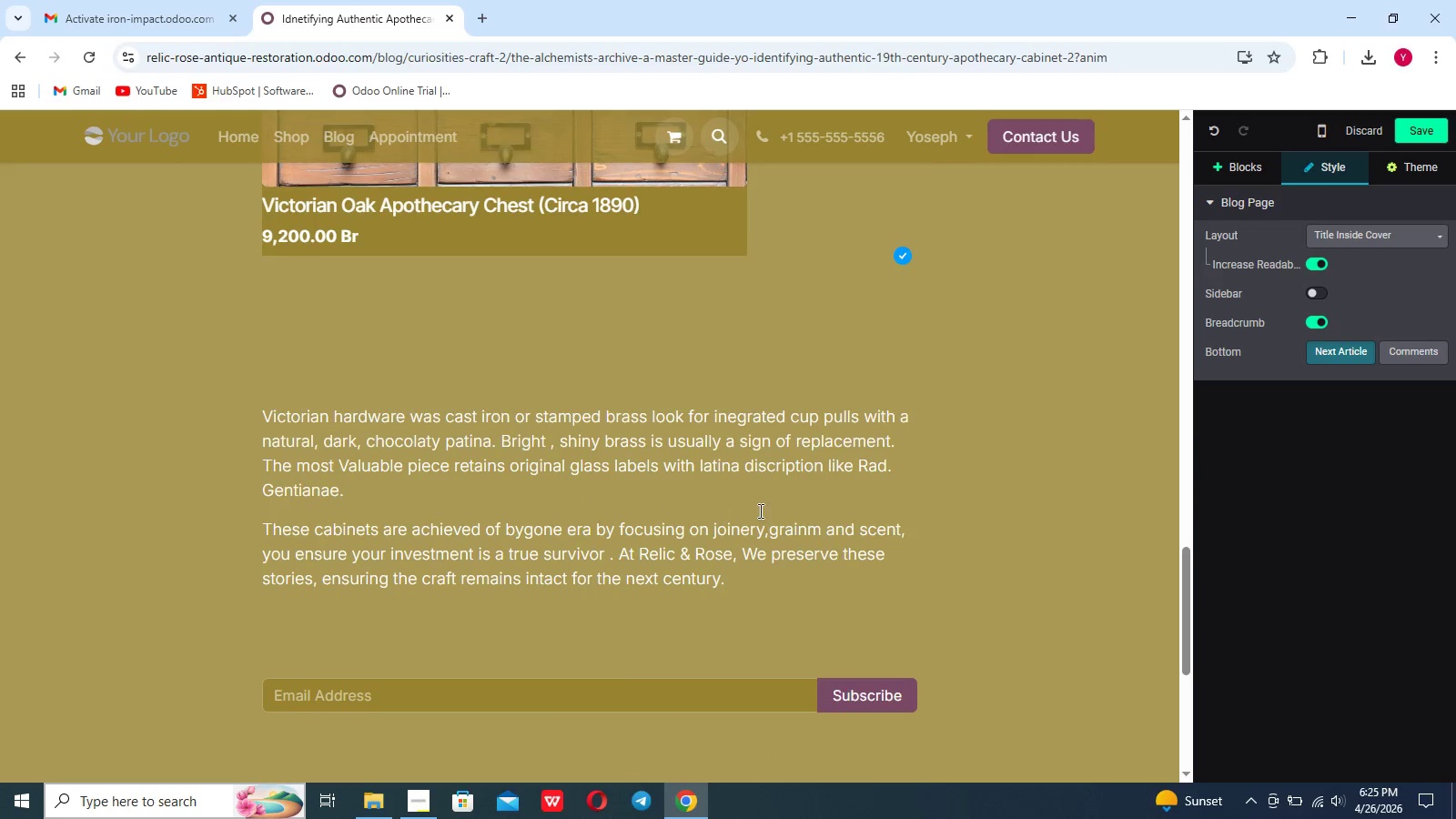 
left_click([736, 518])
 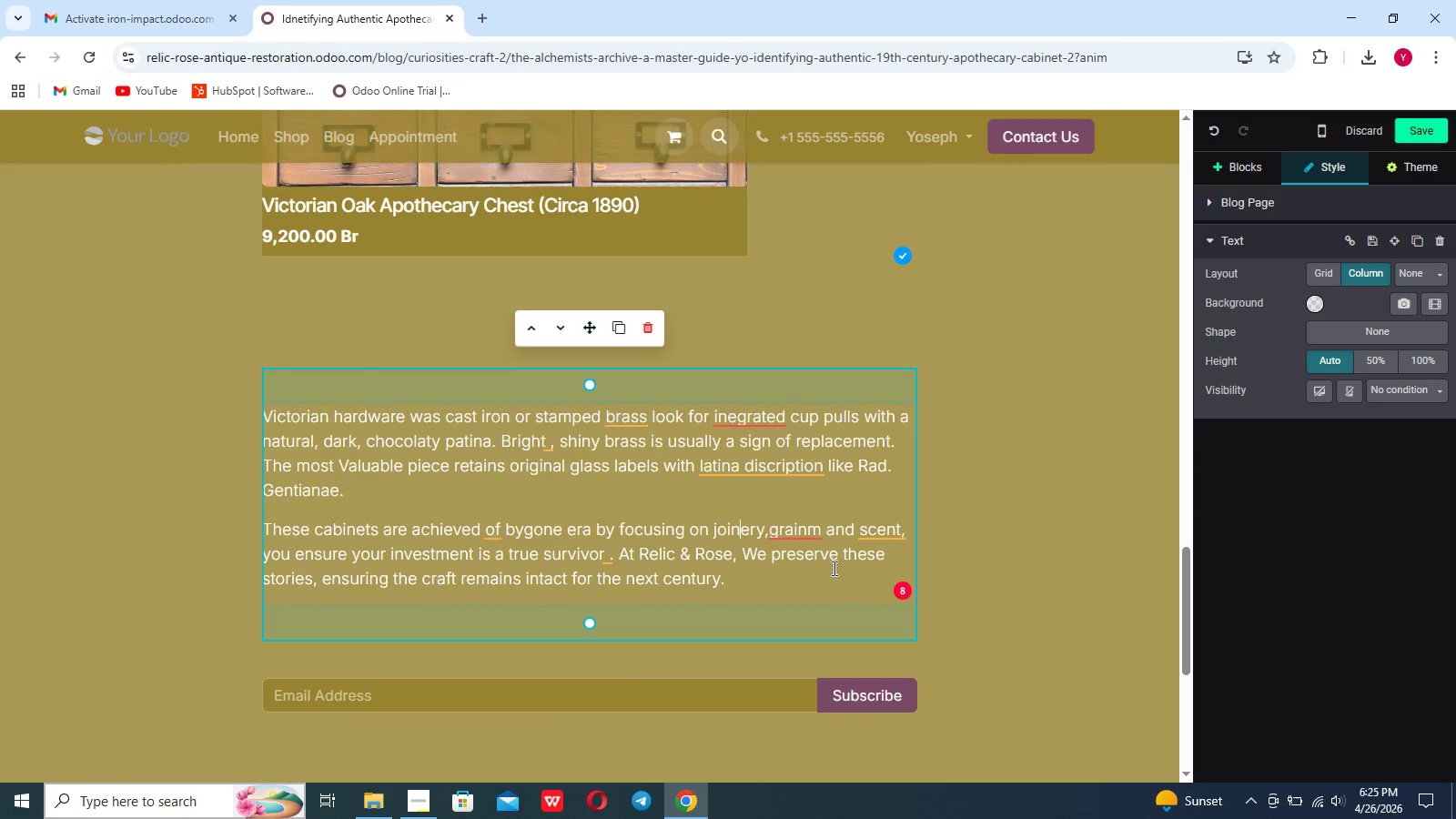 
left_click([904, 596])
 